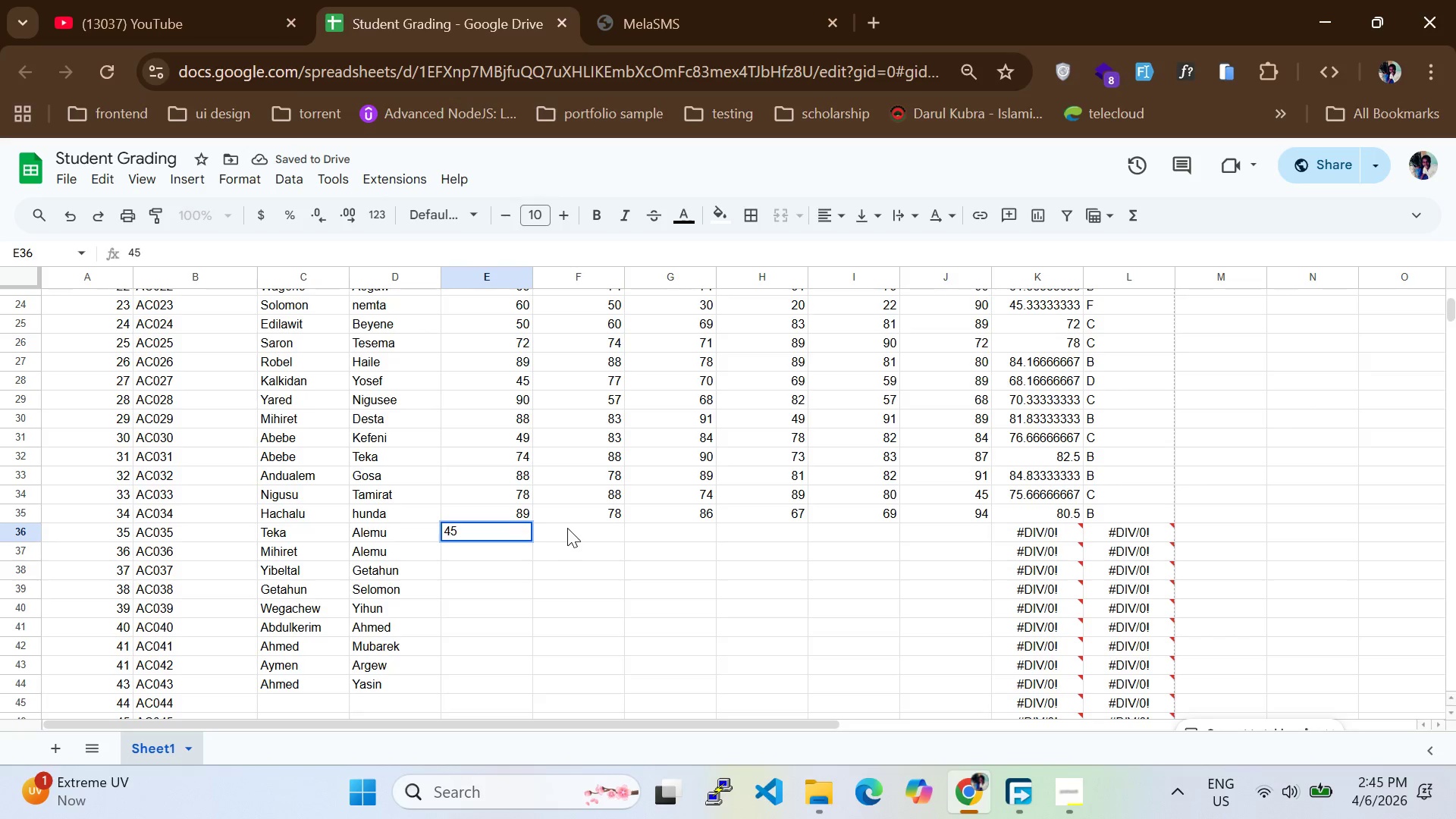 
left_click([569, 528])
 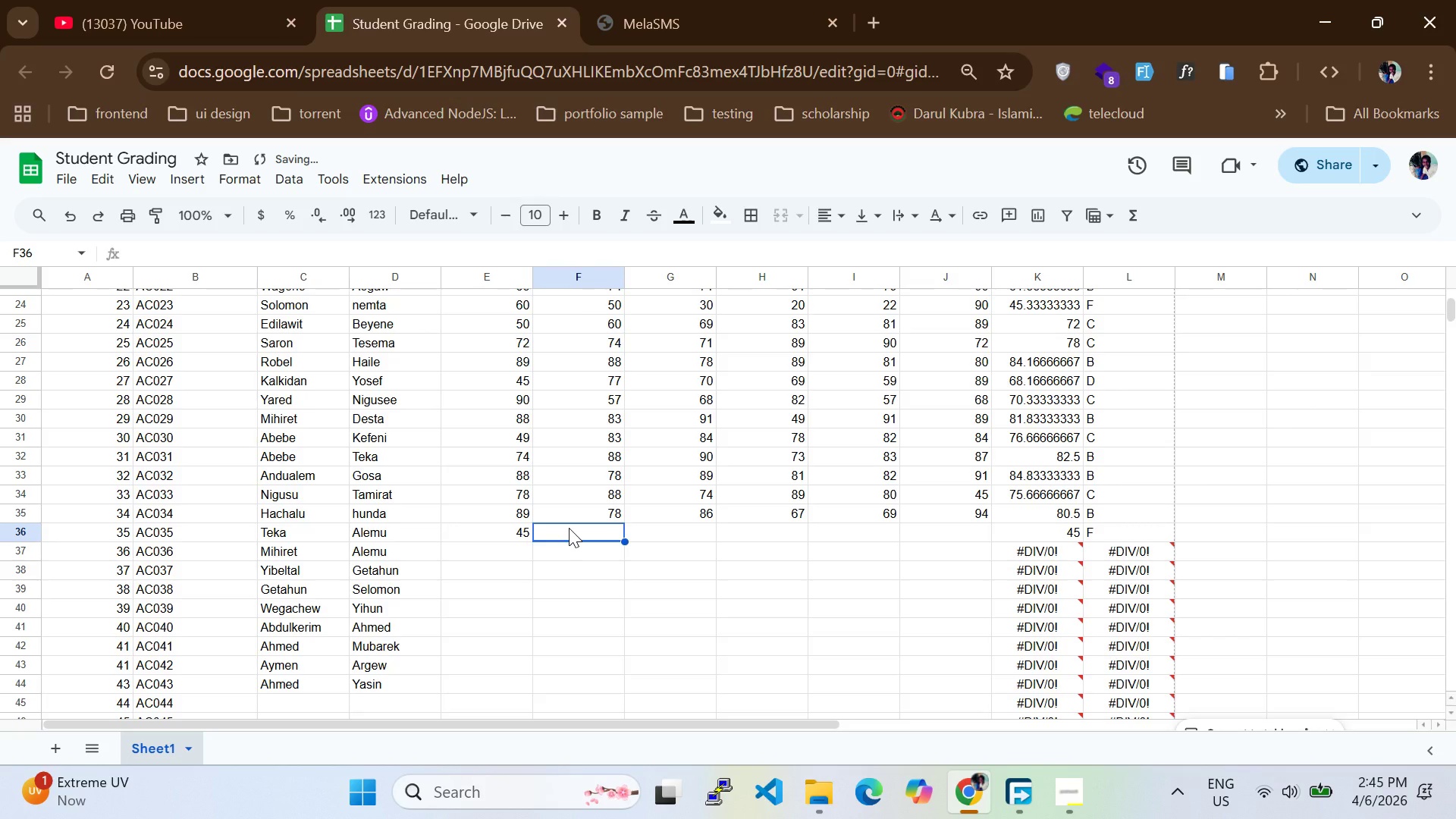 
type(68)
 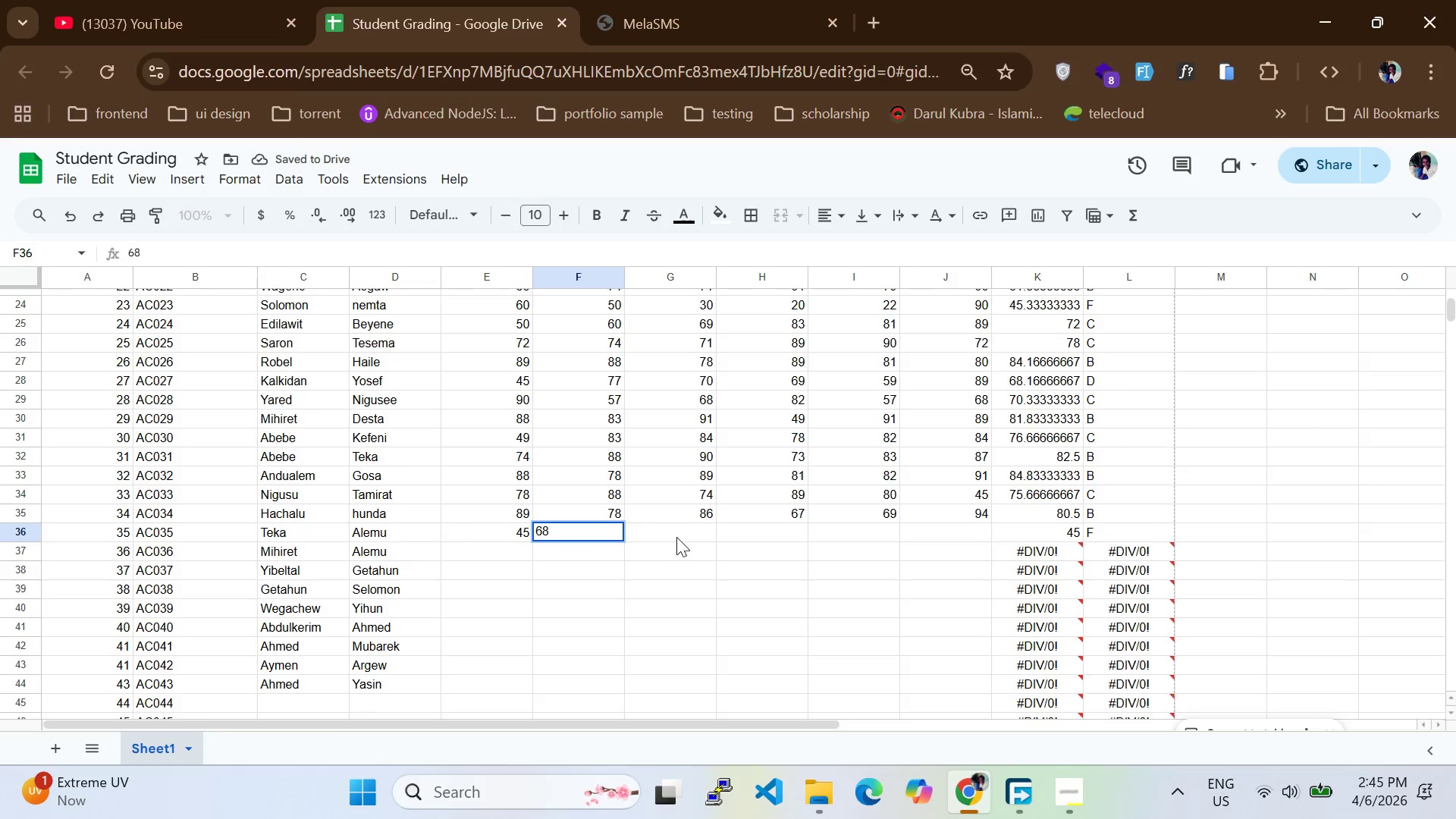 
left_click([677, 537])
 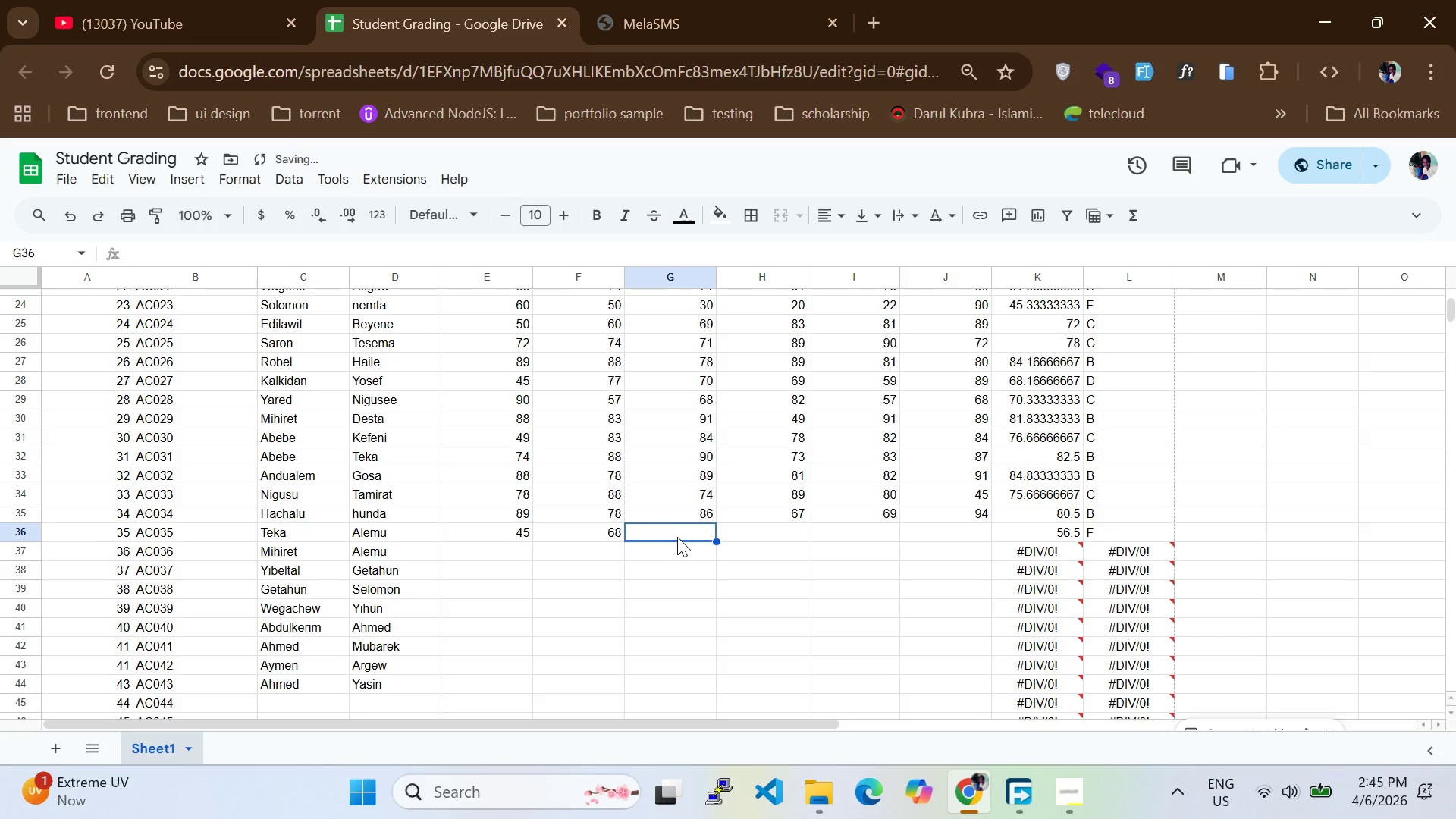 
type(78)
 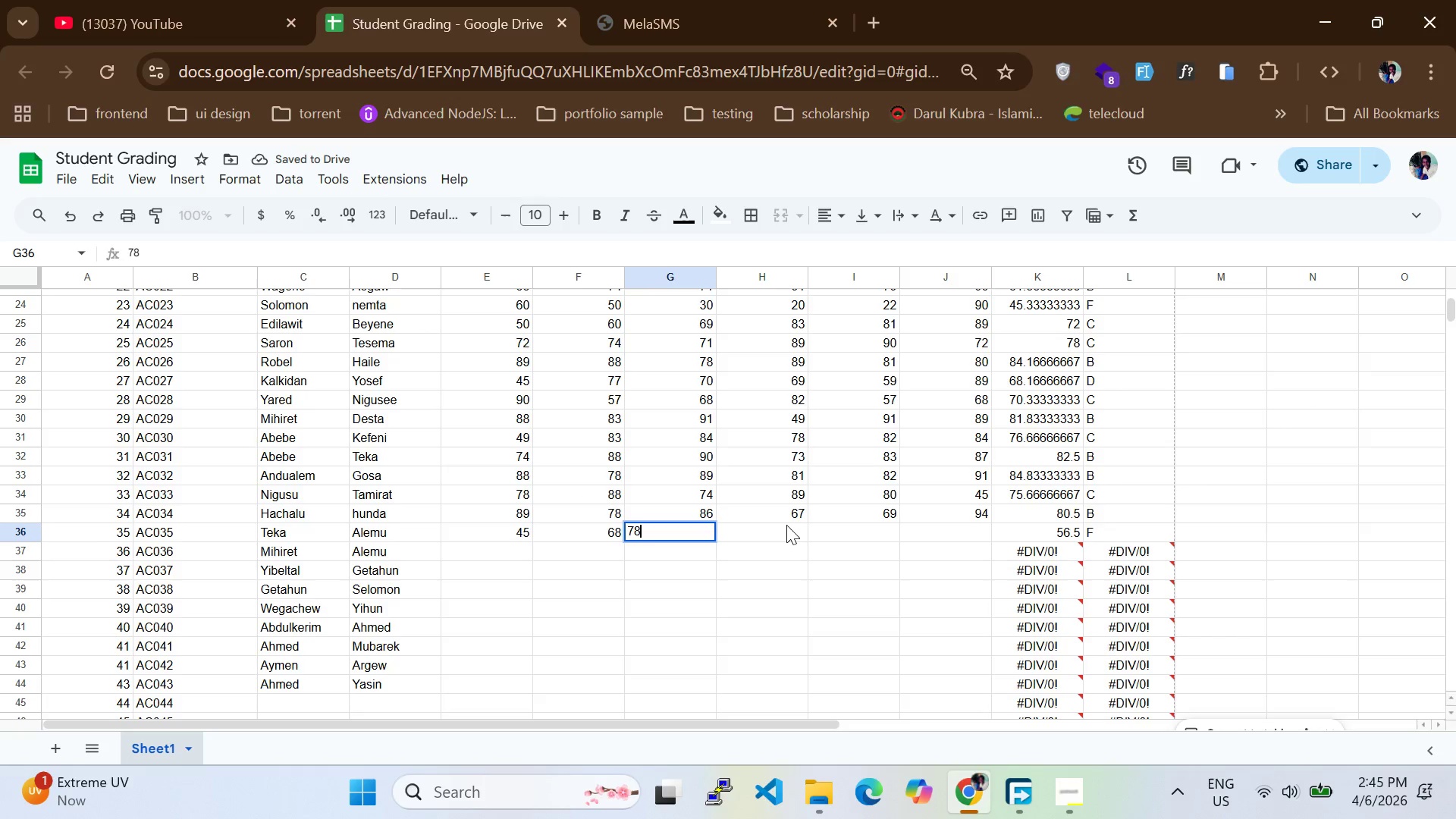 
left_click([783, 527])
 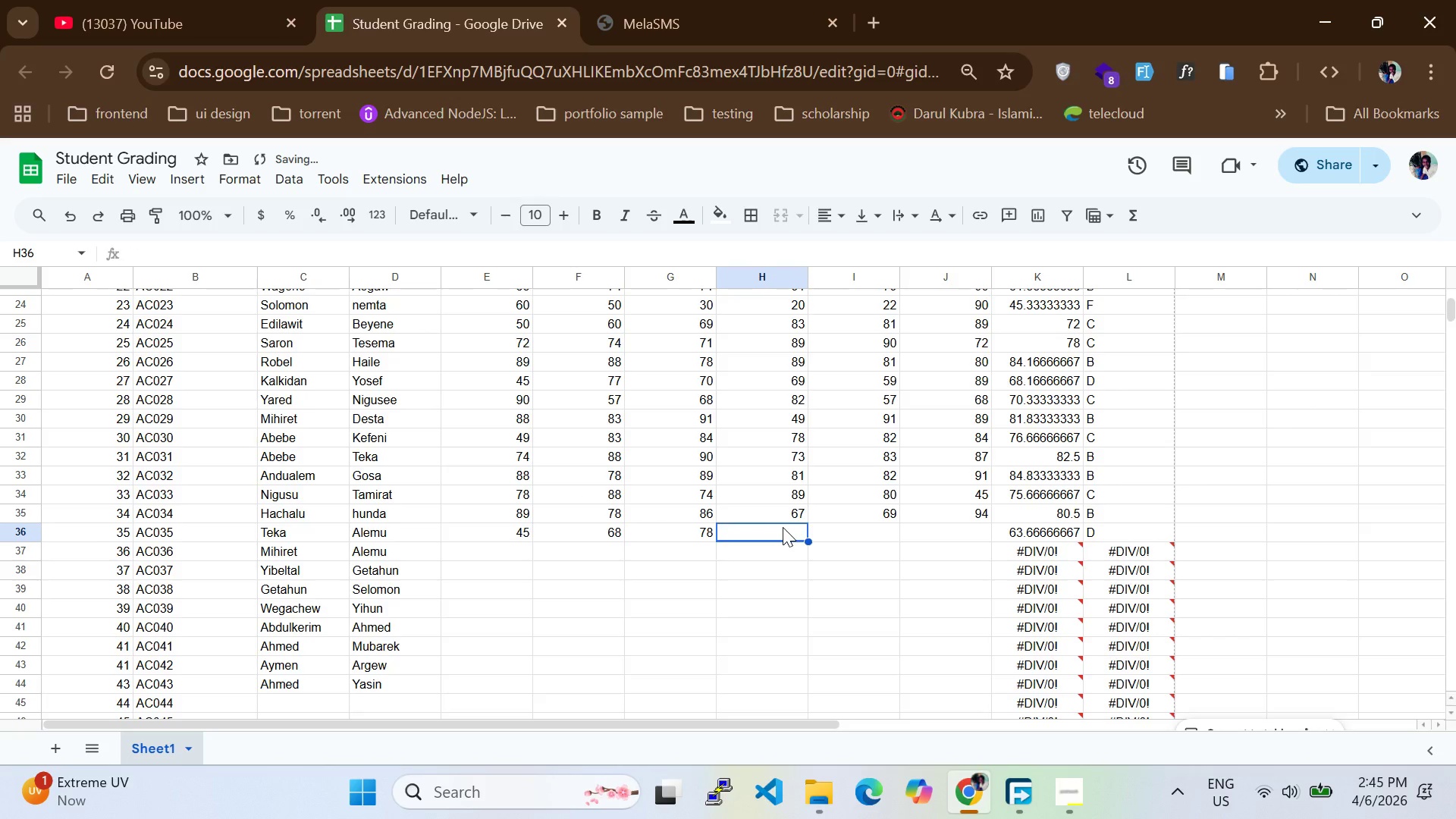 
type(89)
 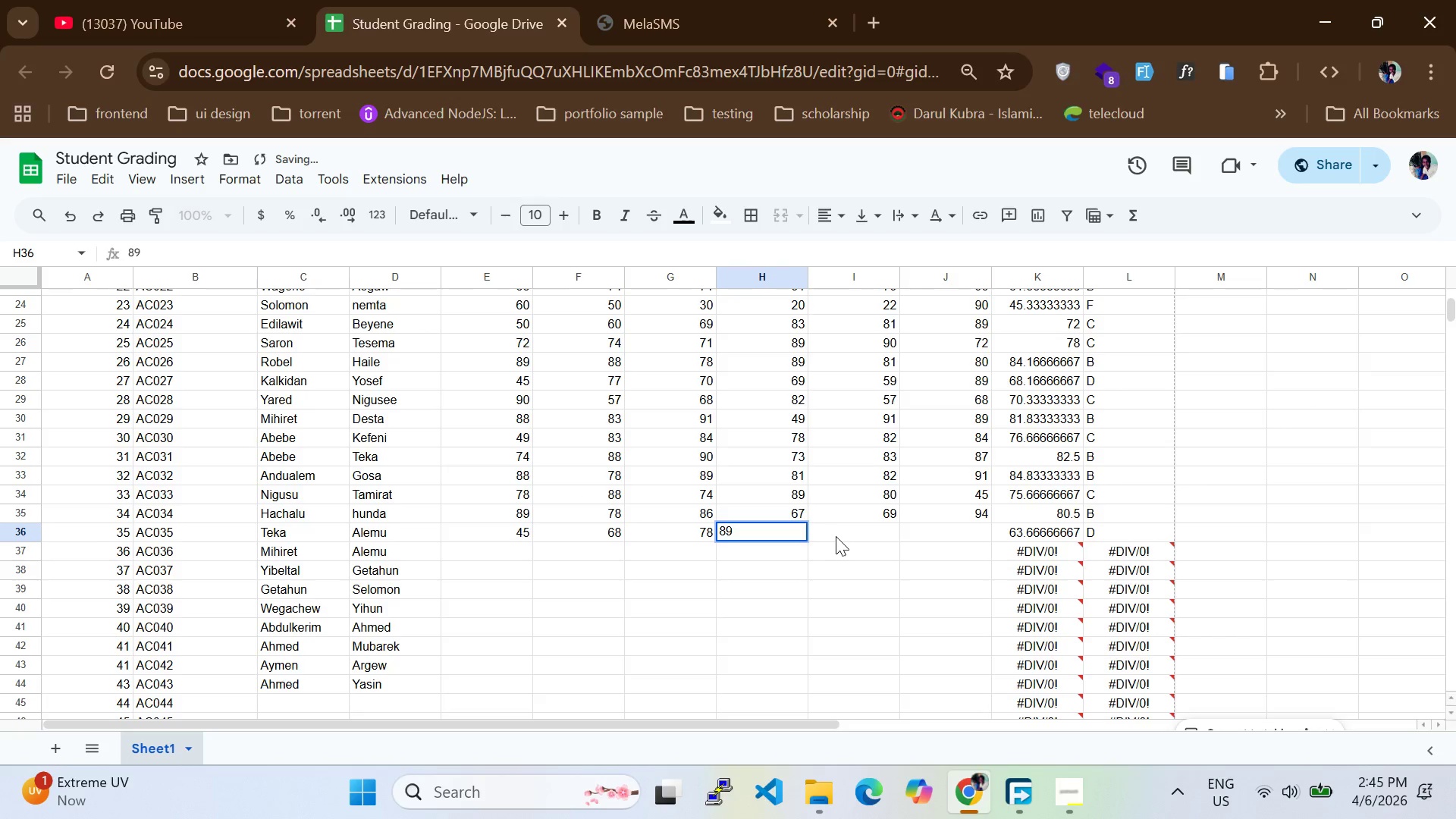 
left_click([839, 536])
 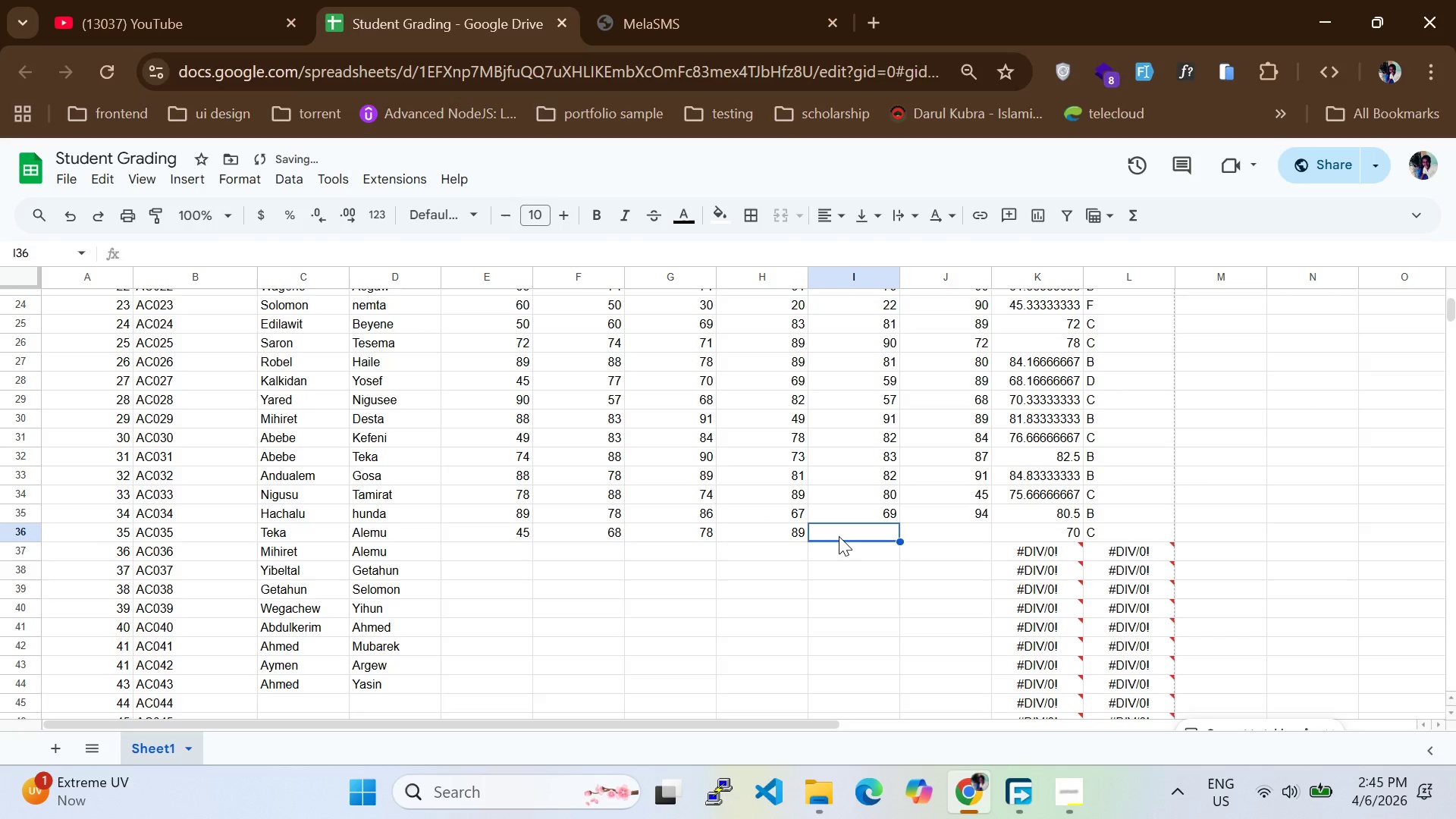 
type(29)
 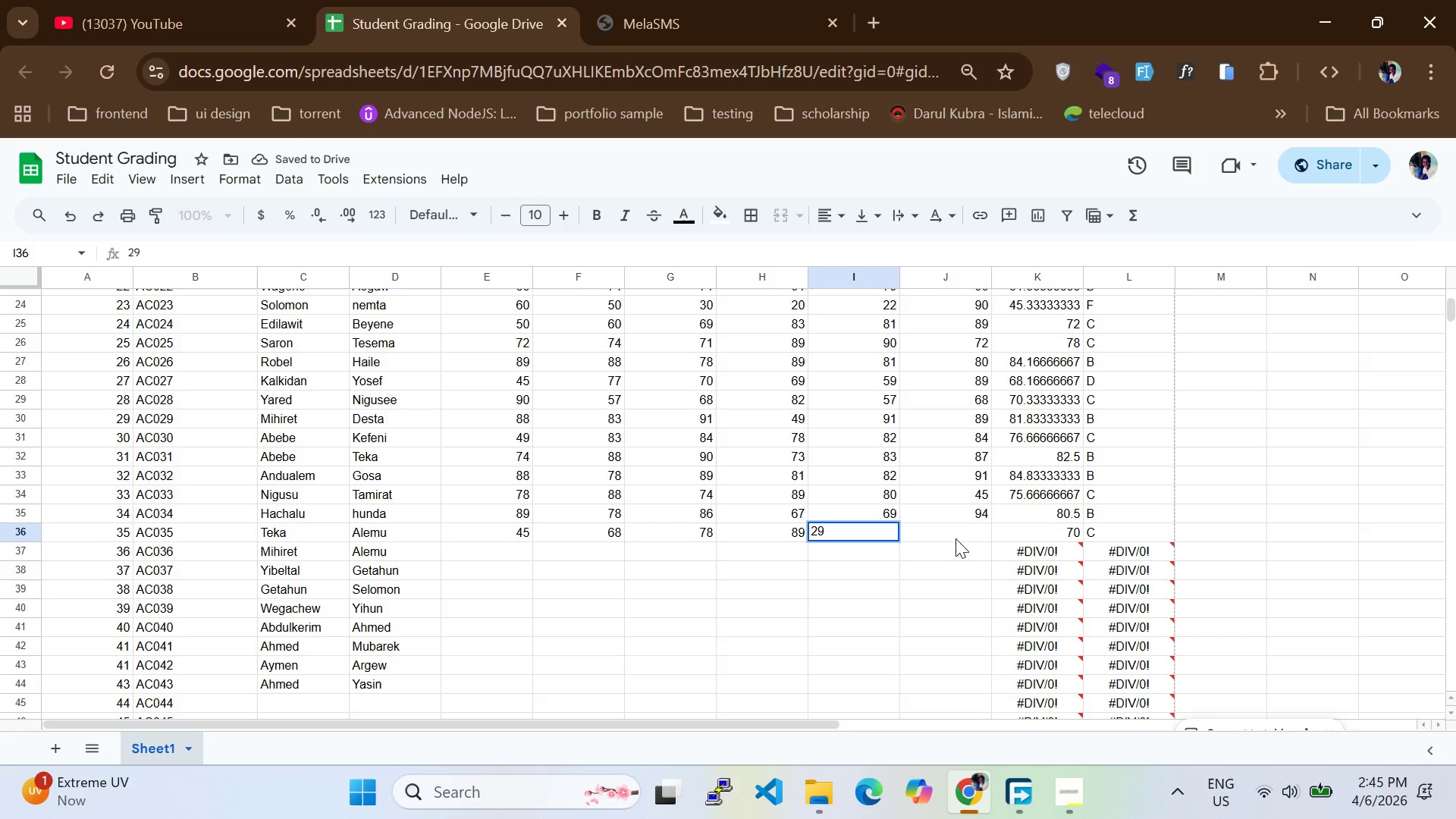 
left_click([959, 533])
 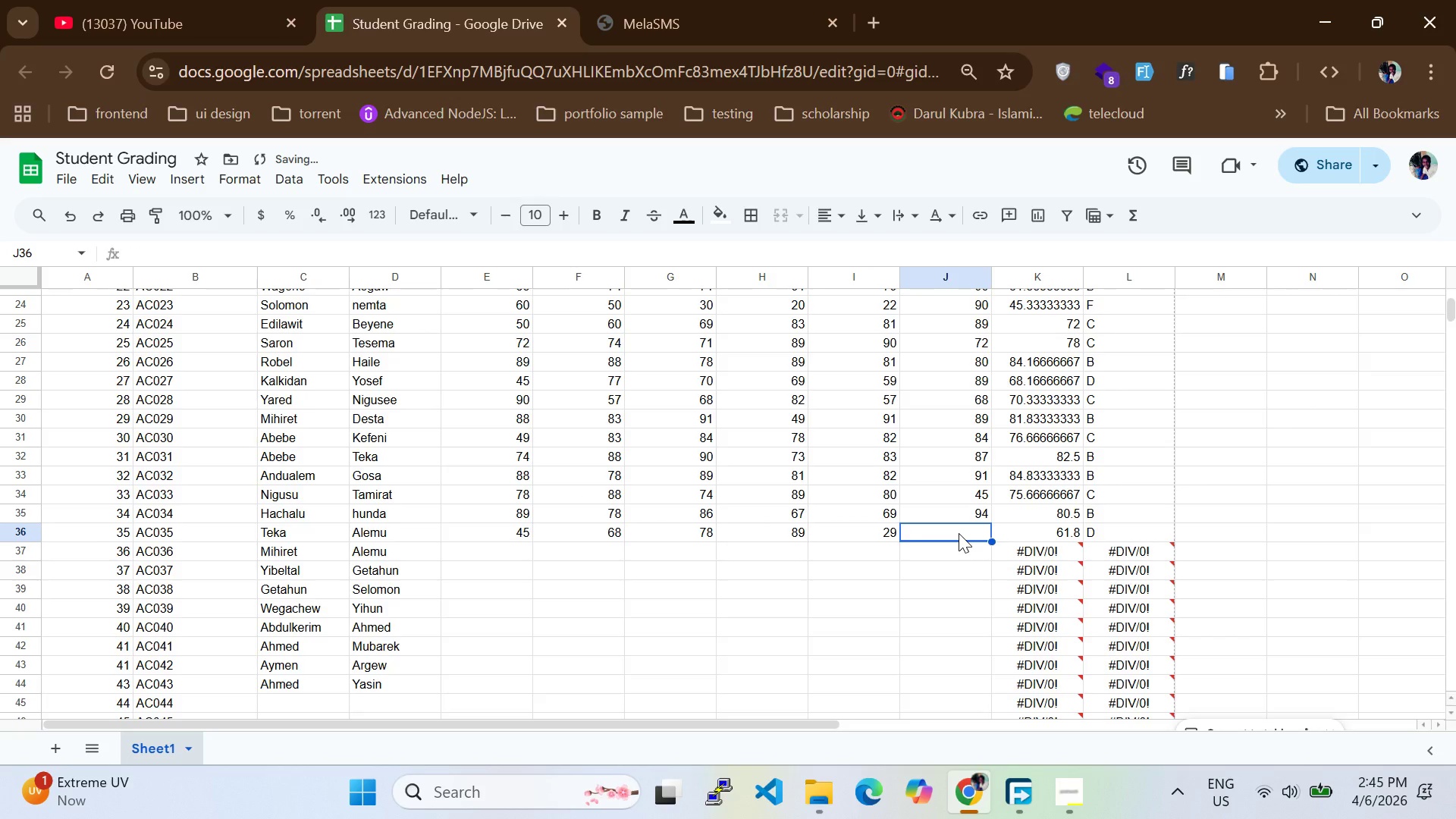 
type(50)
 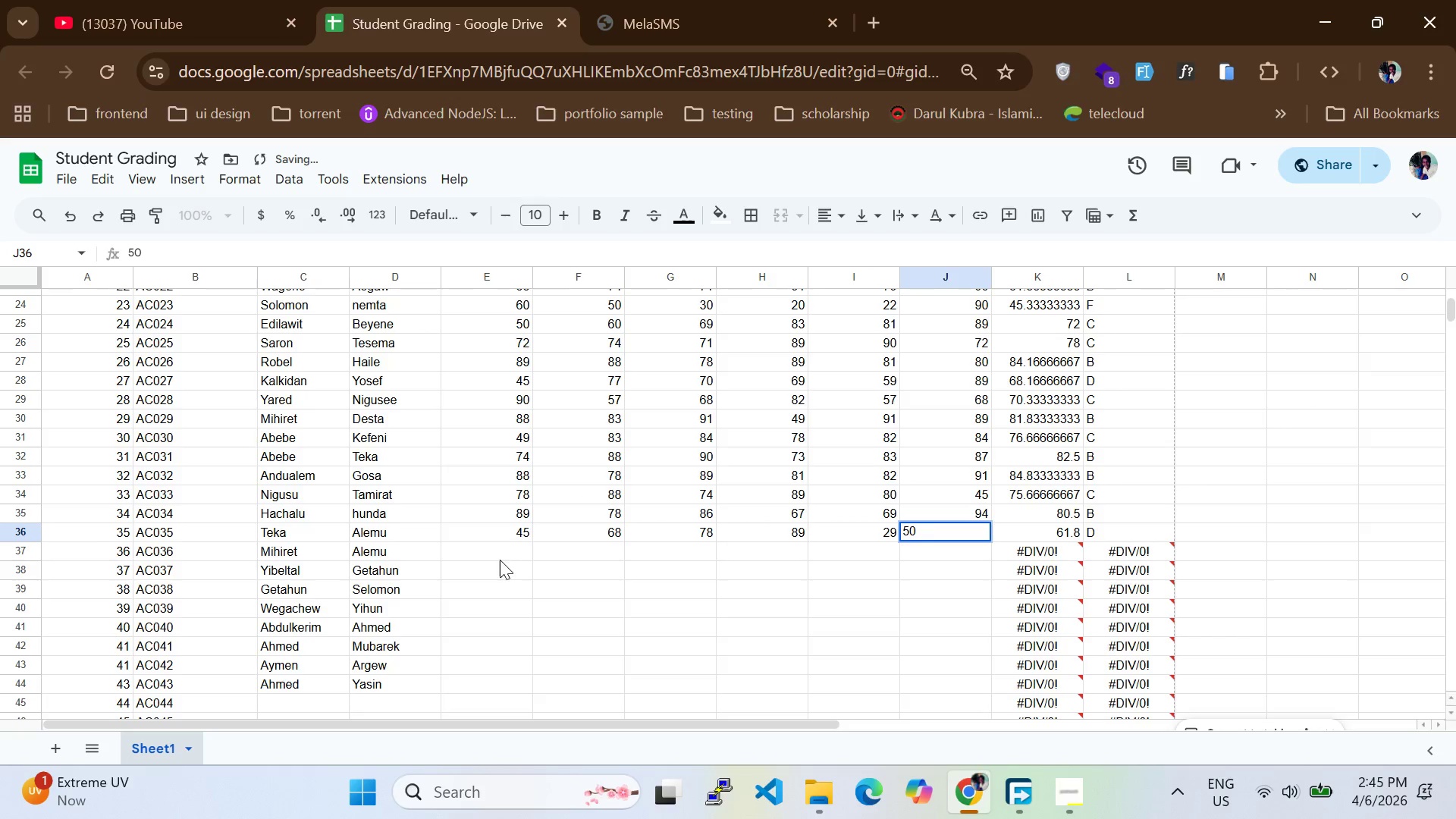 
left_click([498, 561])
 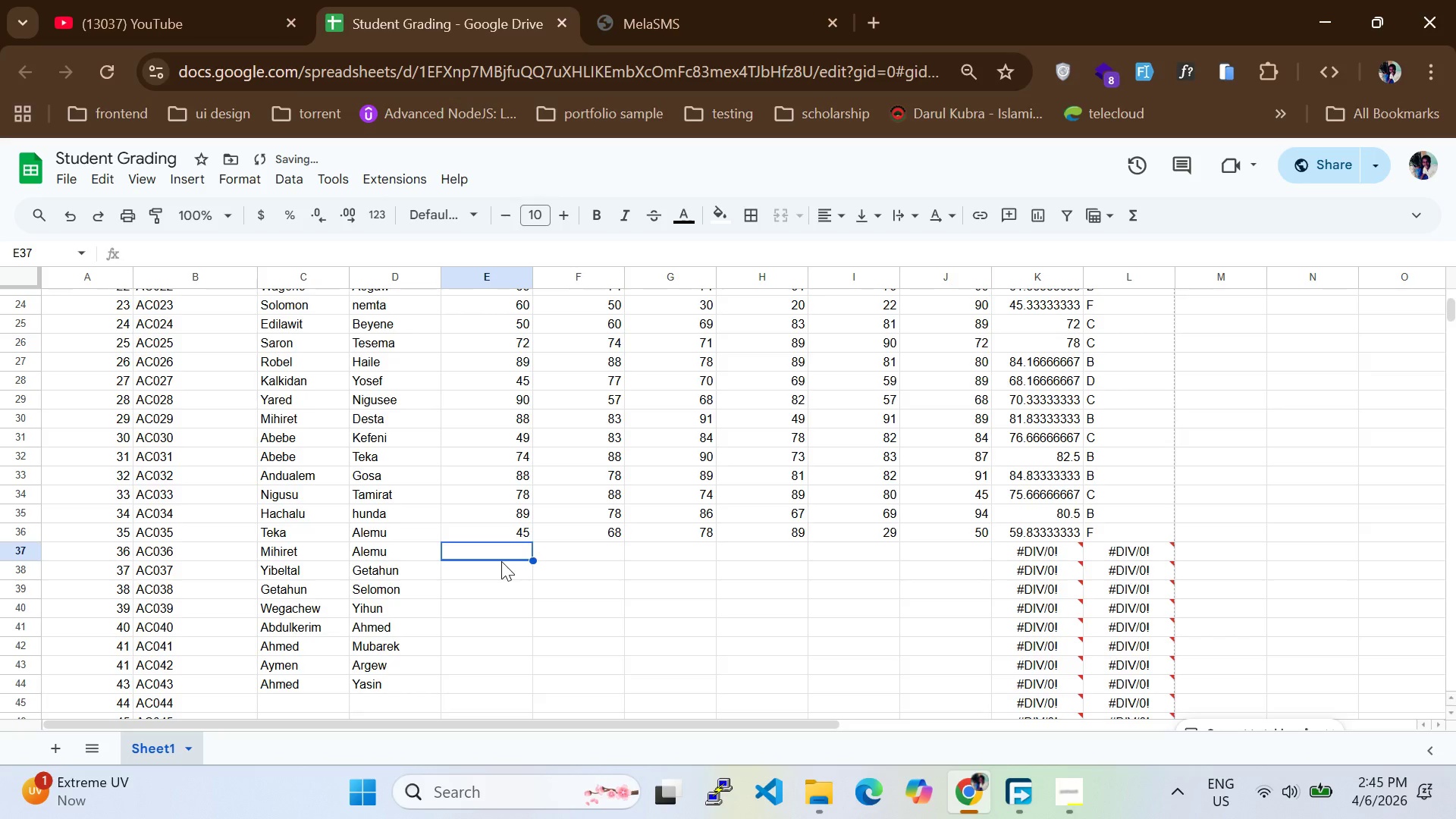 
type(90)
 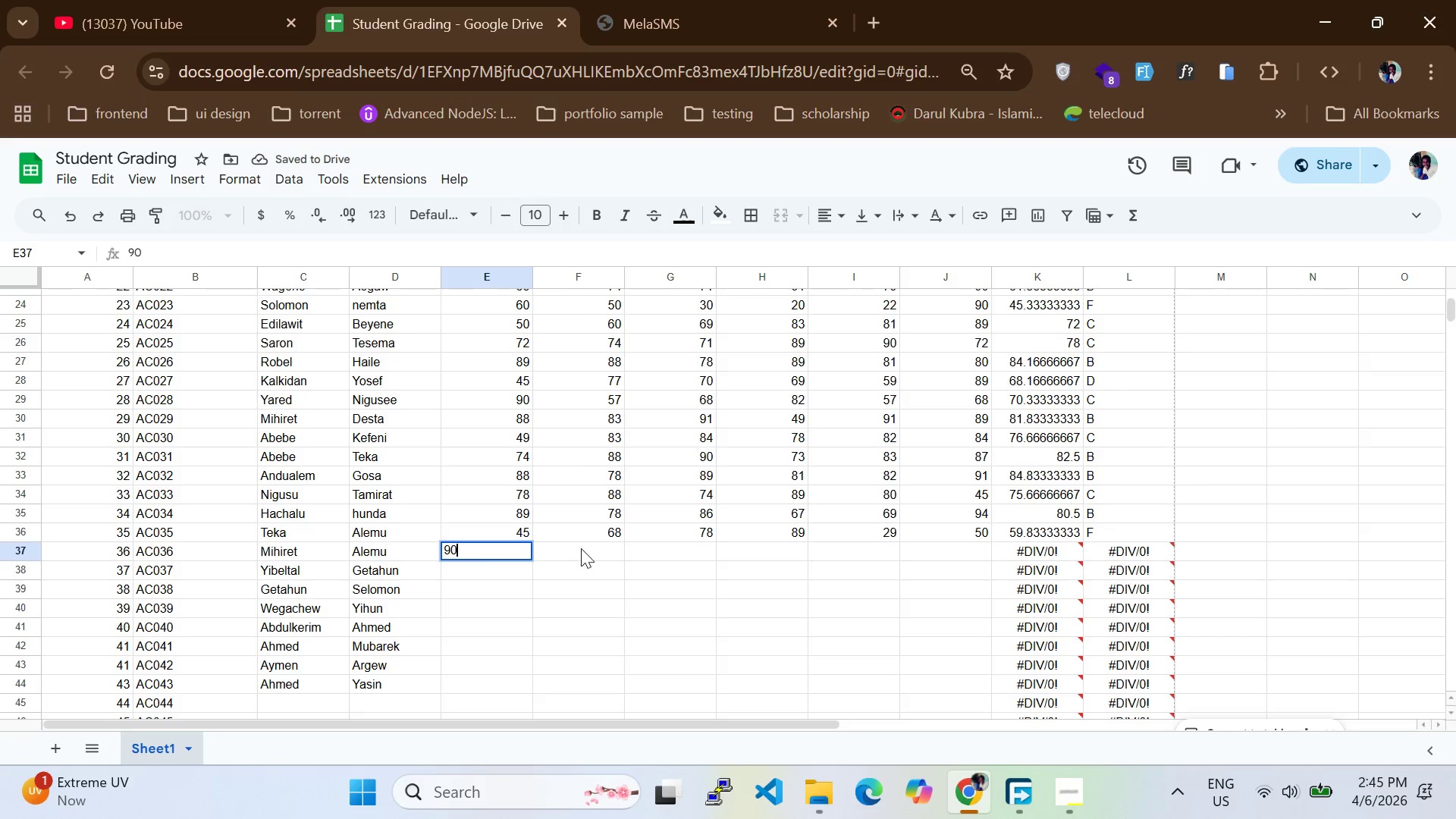 
left_click([581, 554])
 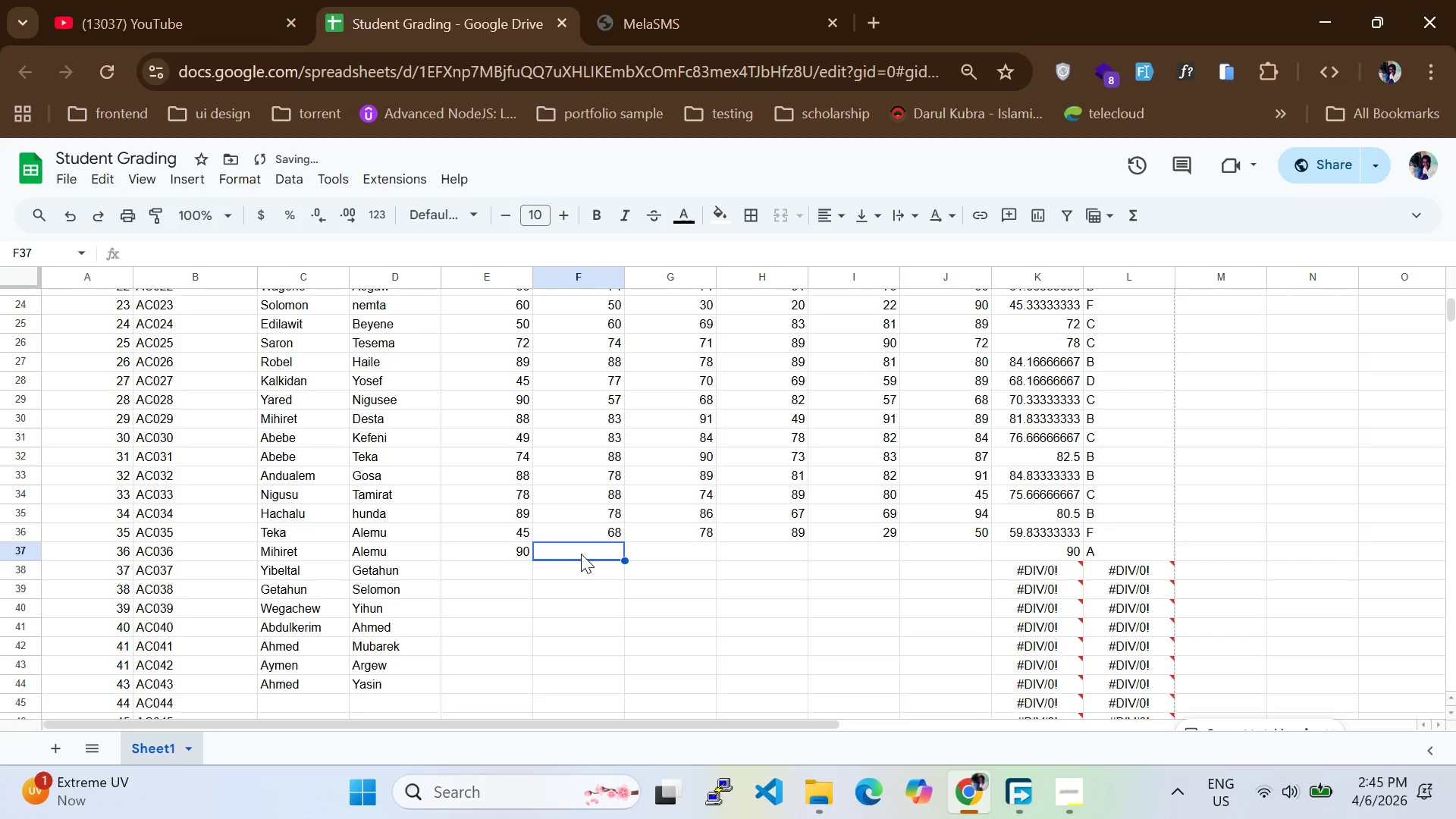 
type(91)
 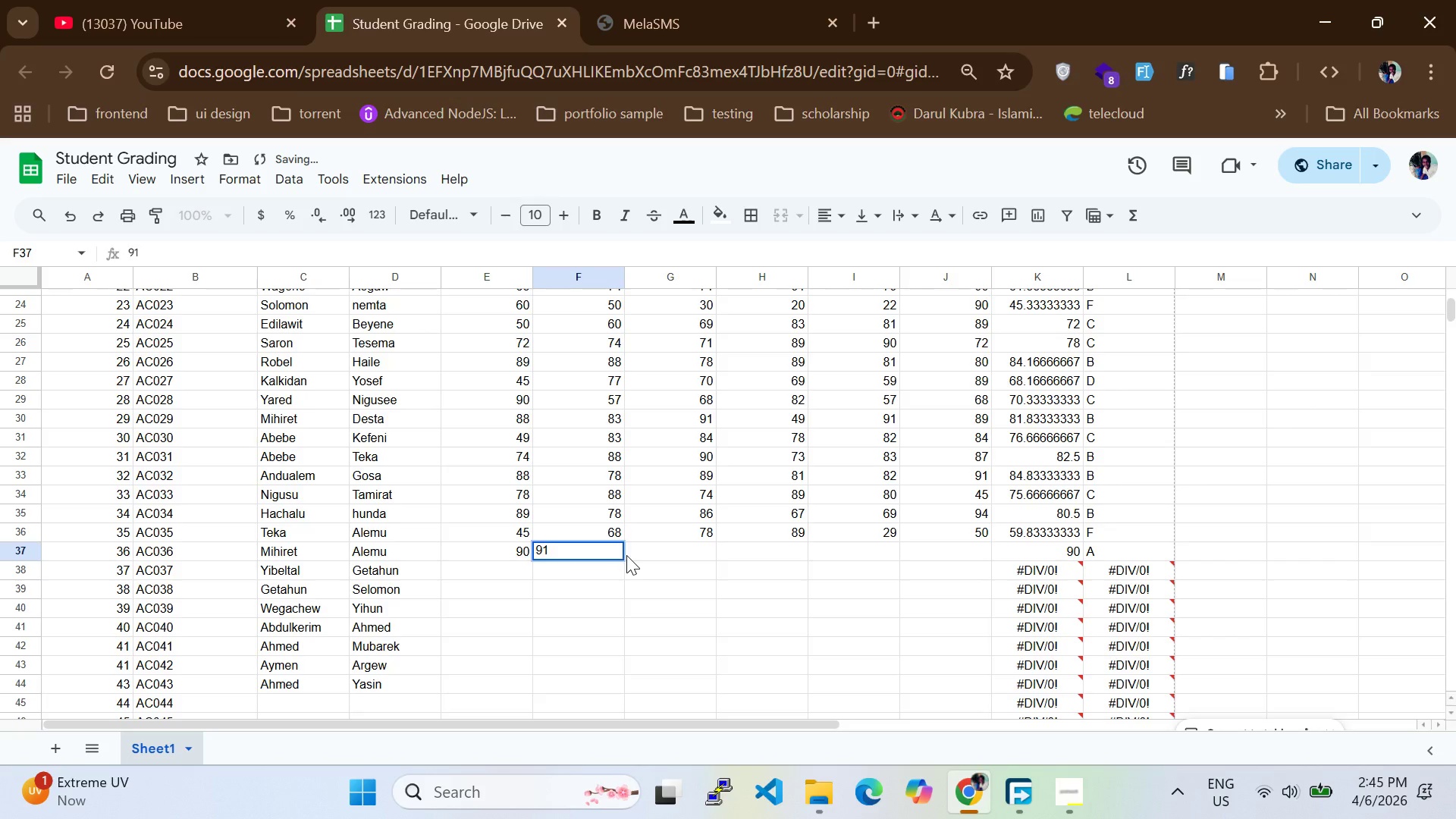 
left_click([626, 555])
 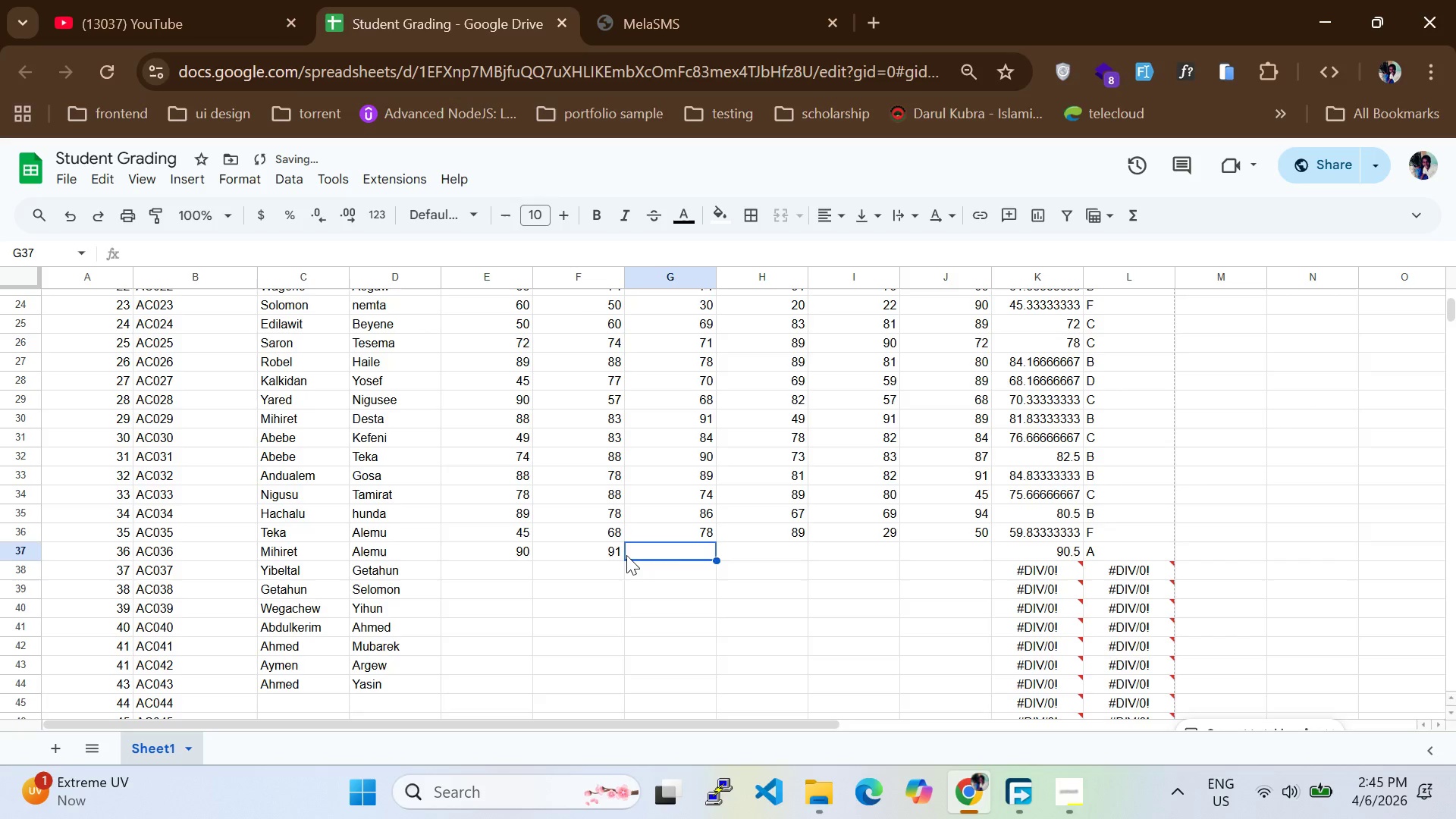 
type(94)
 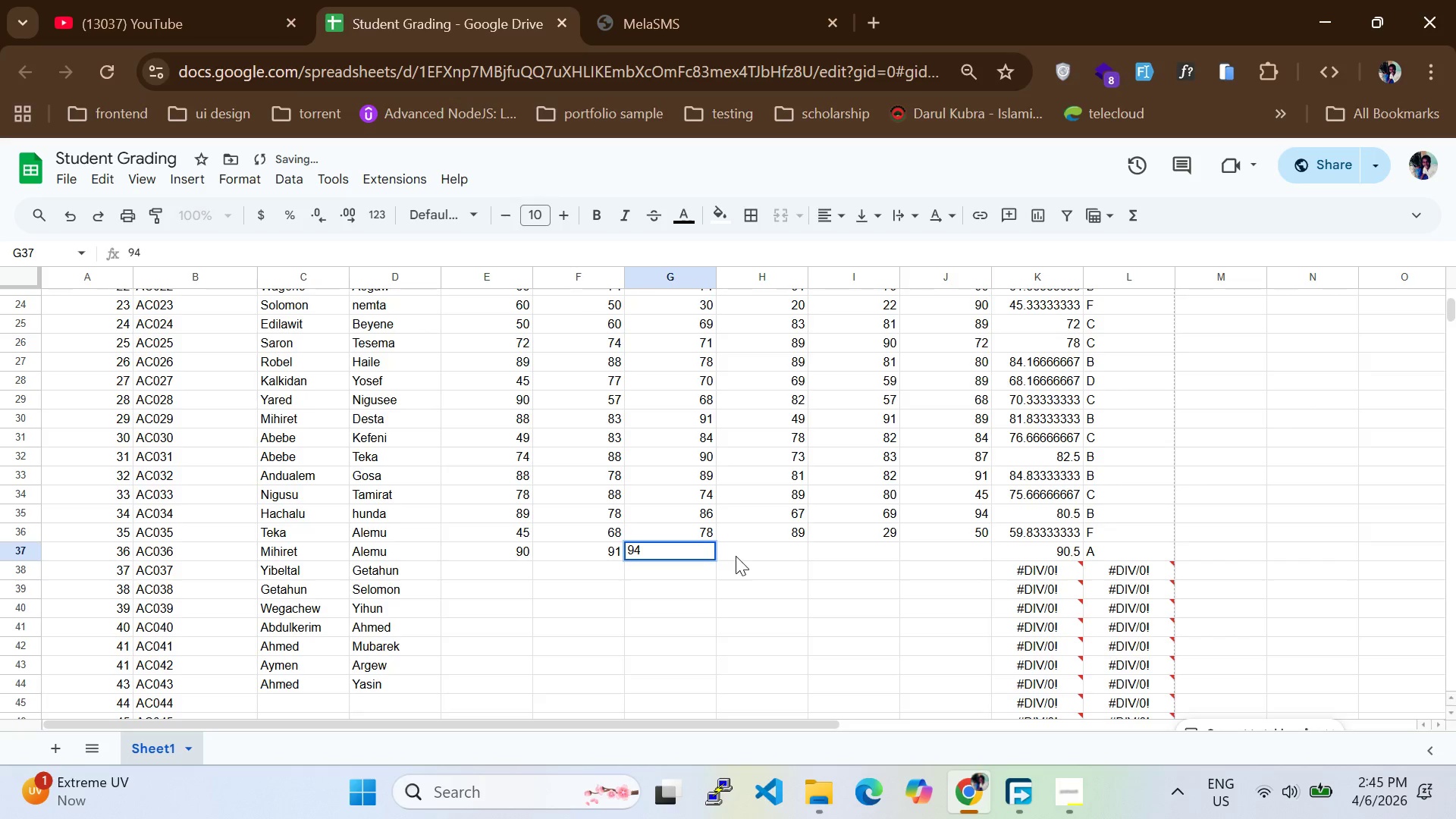 
left_click([736, 556])
 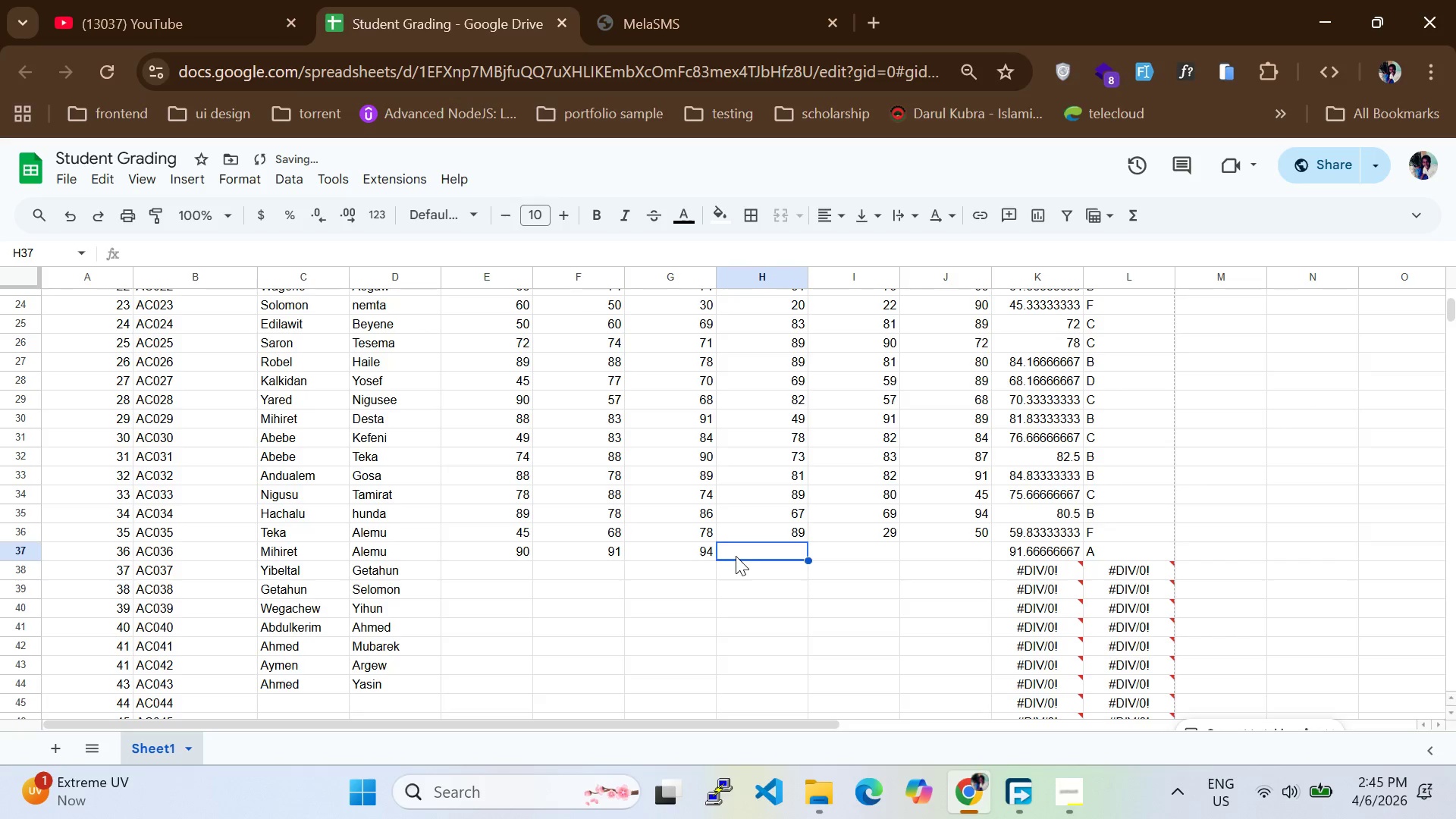 
type(89)
 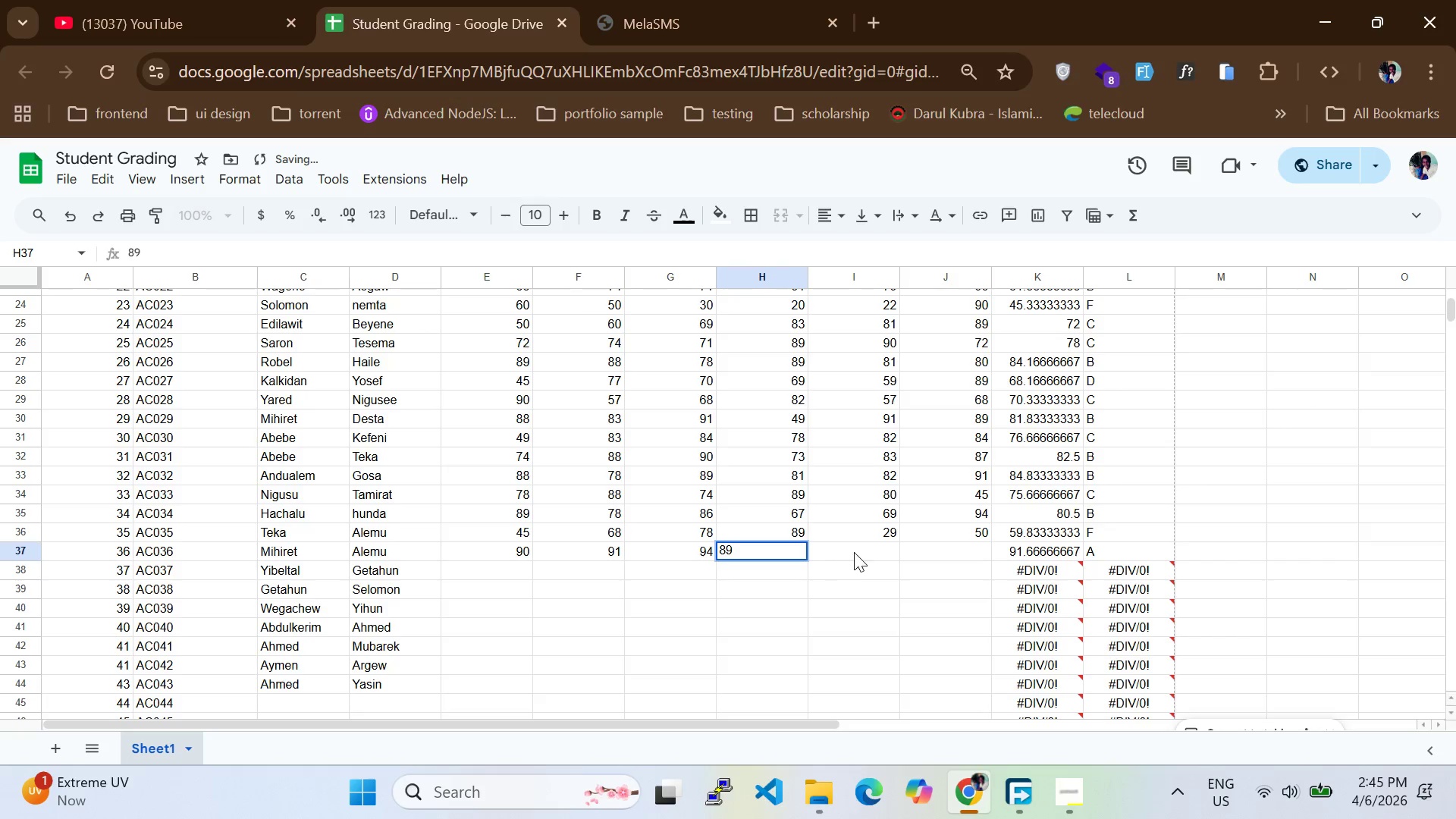 
left_click([855, 552])
 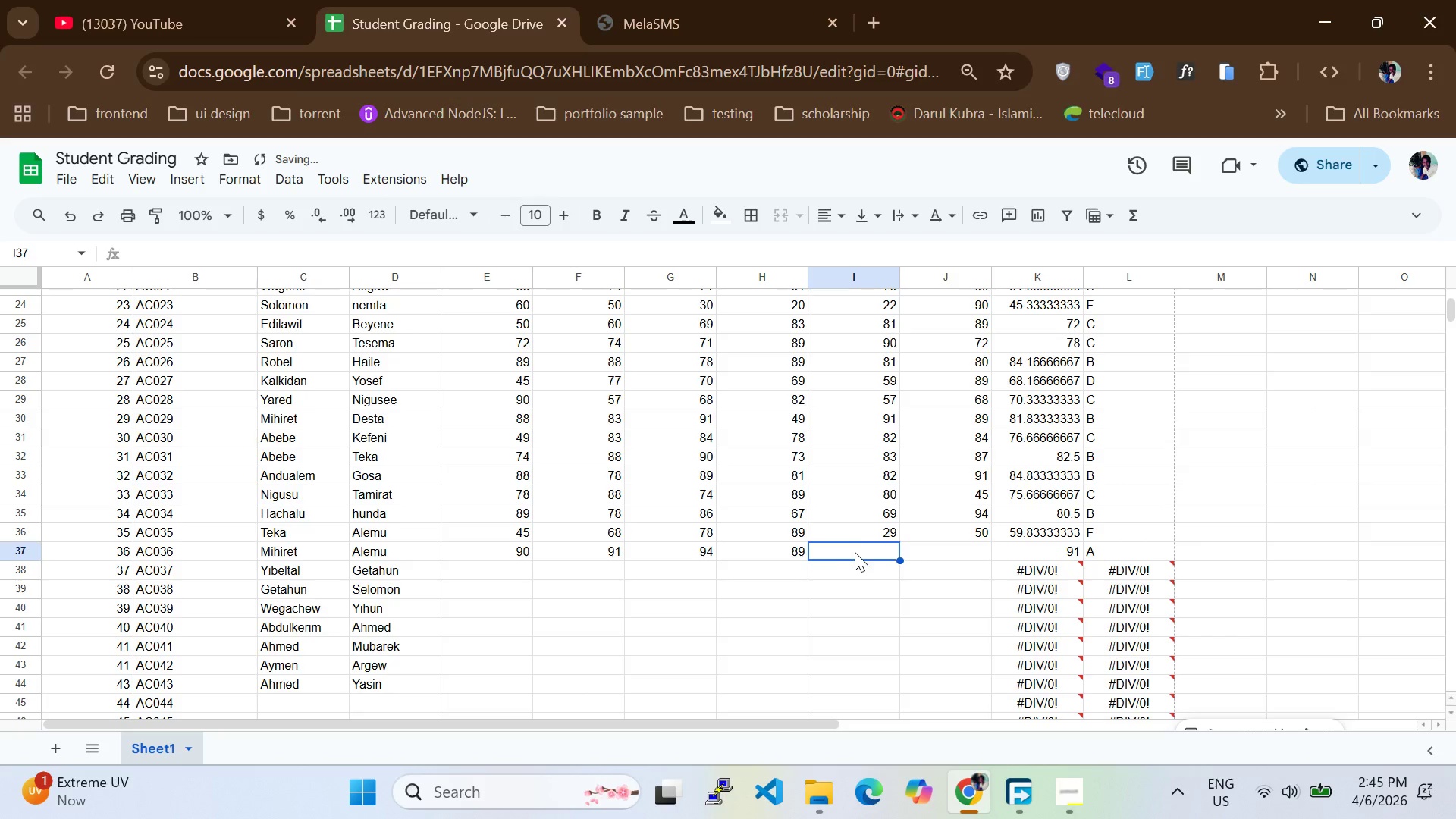 
type(82)
 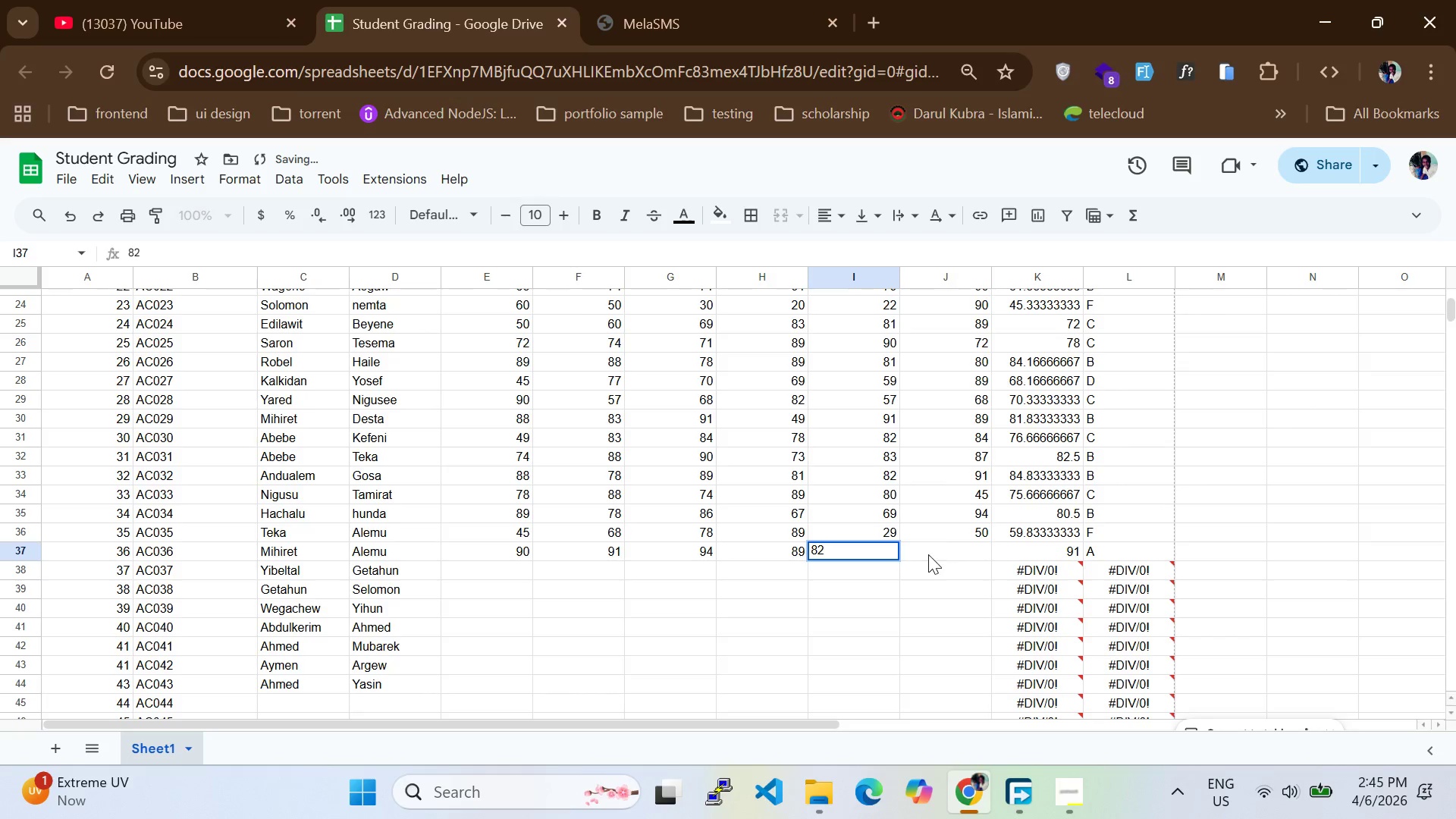 
left_click([930, 554])
 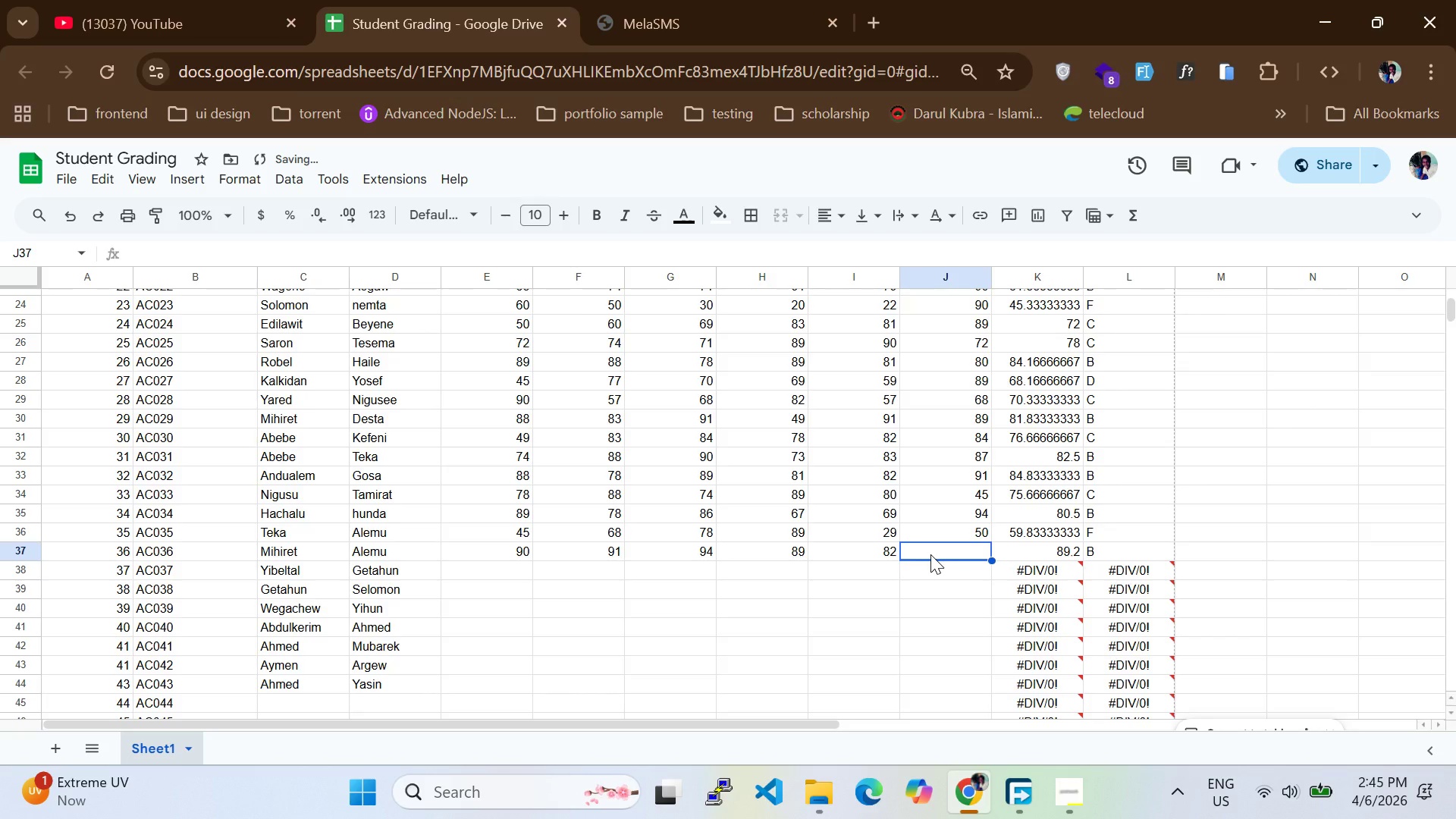 
type(89)
key(Backspace)
type(7)
 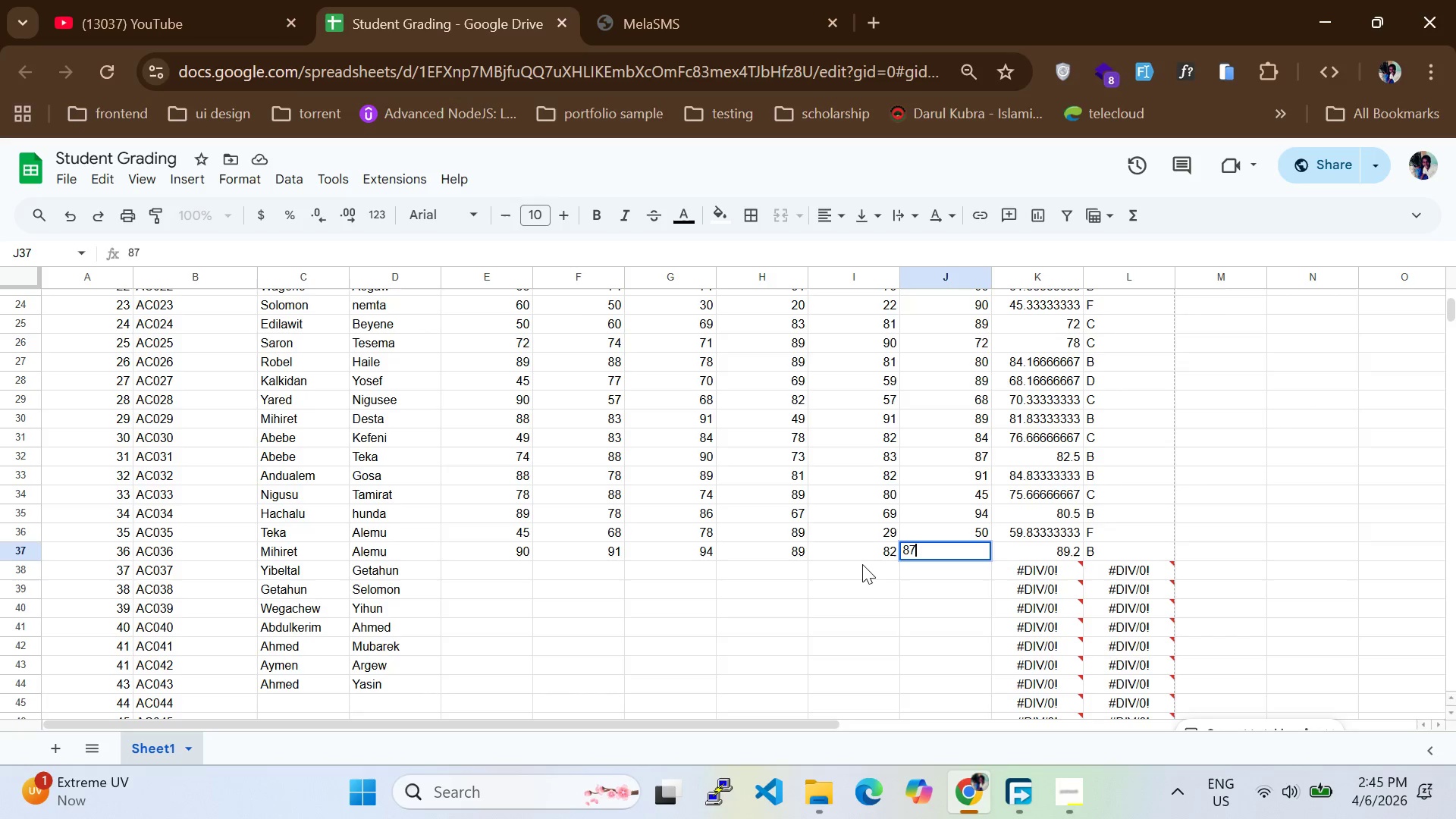 
left_click([862, 569])
 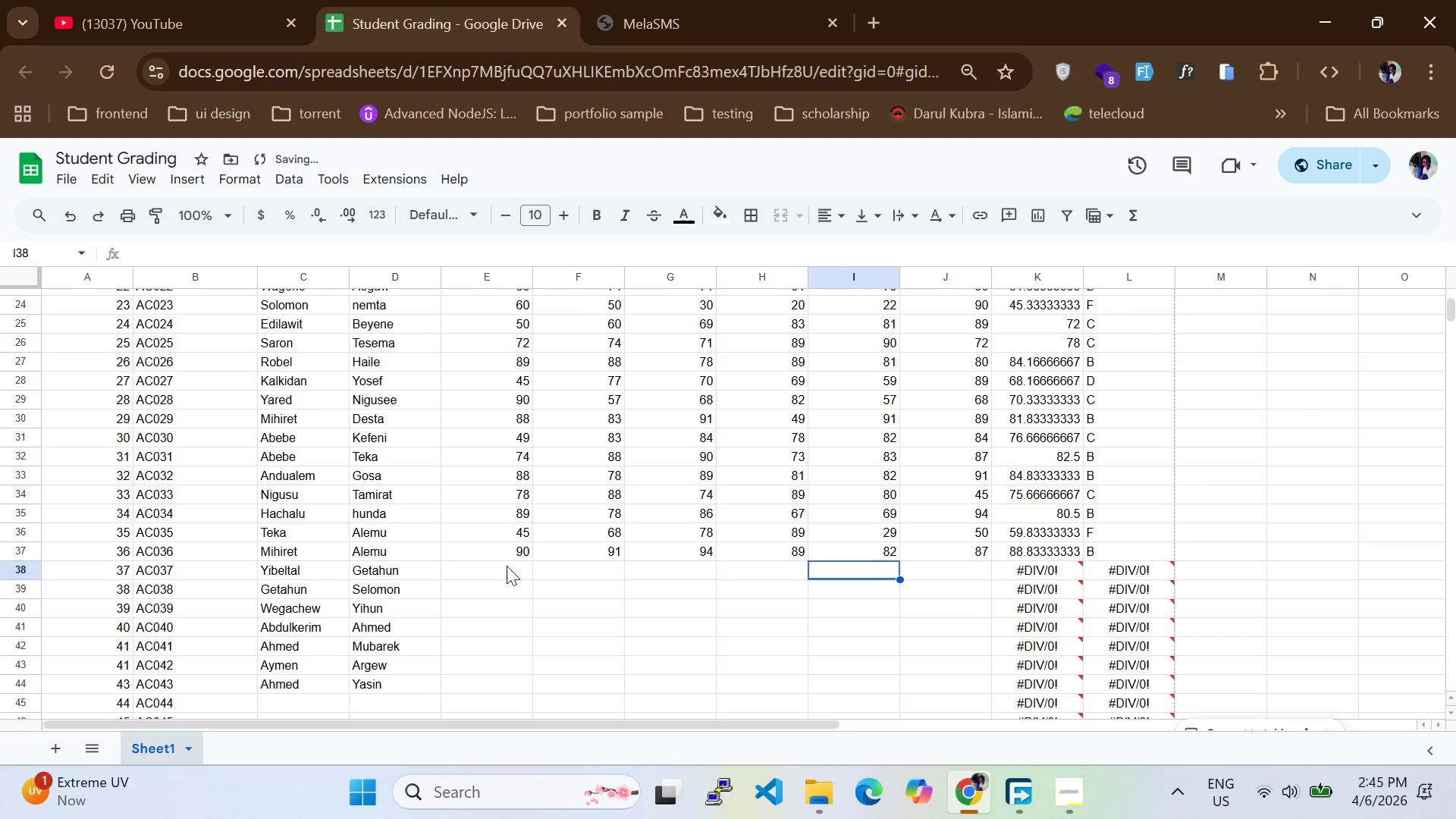 
left_click([506, 564])
 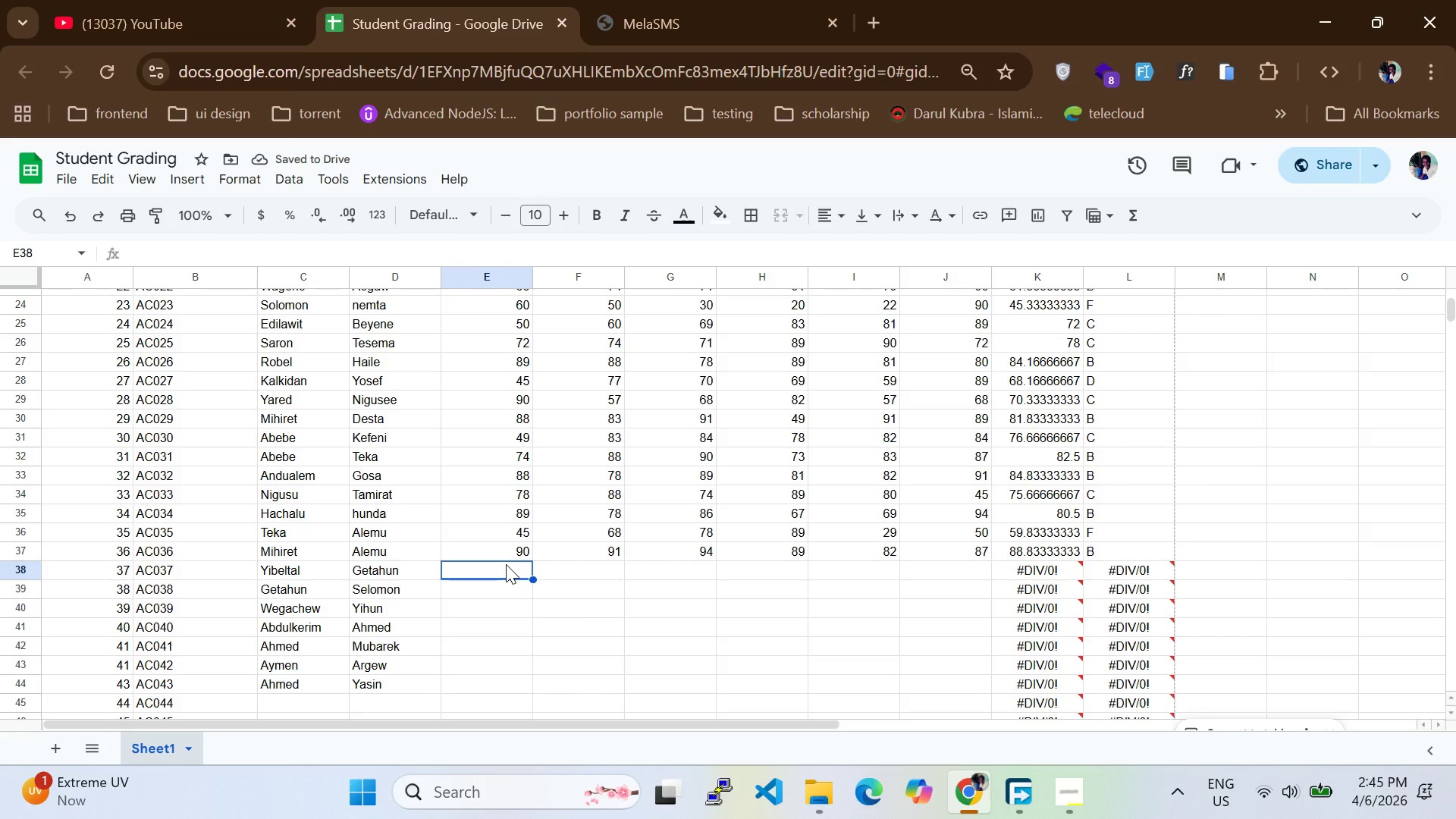 
type(80)
 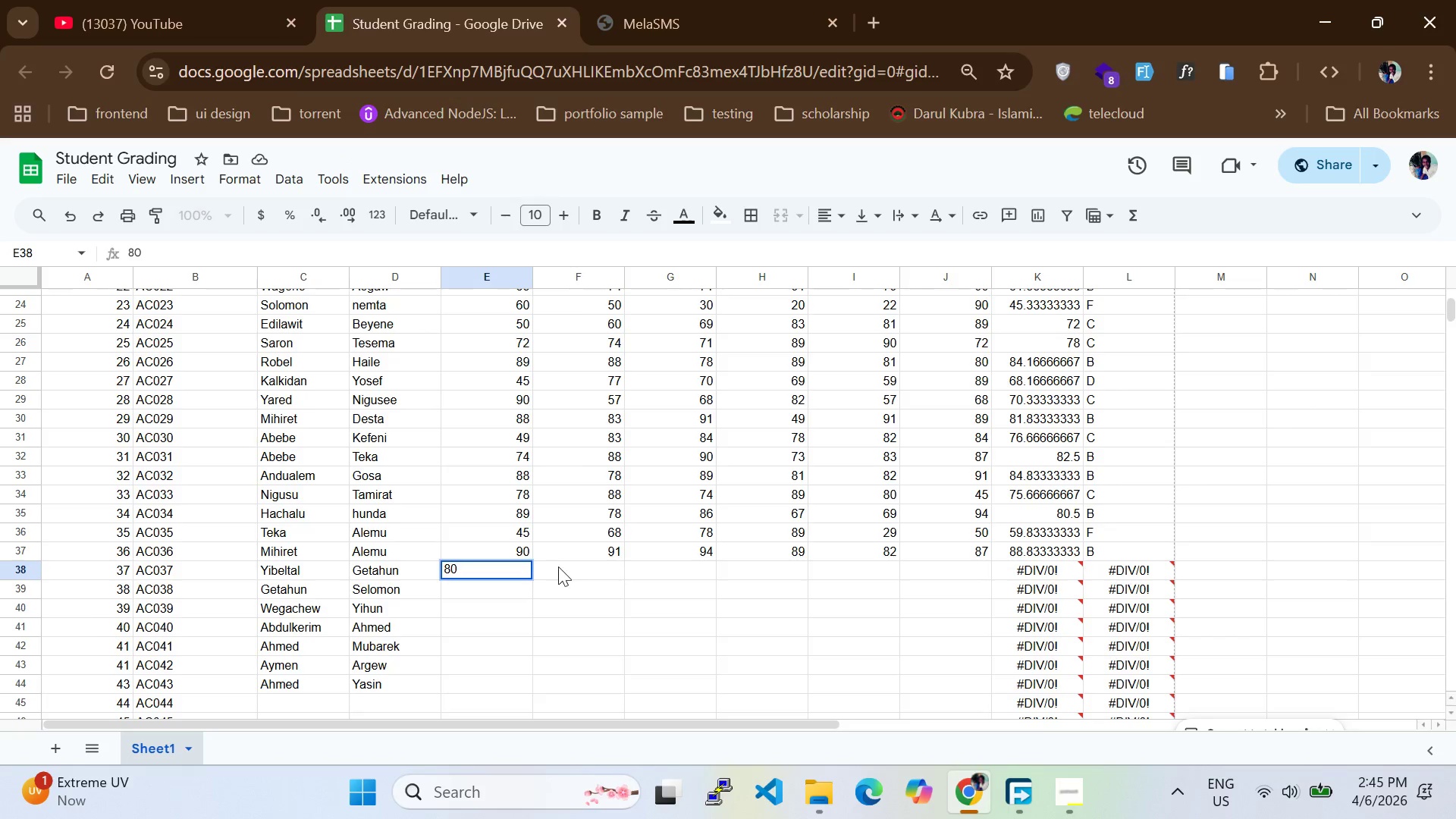 
left_click([561, 568])
 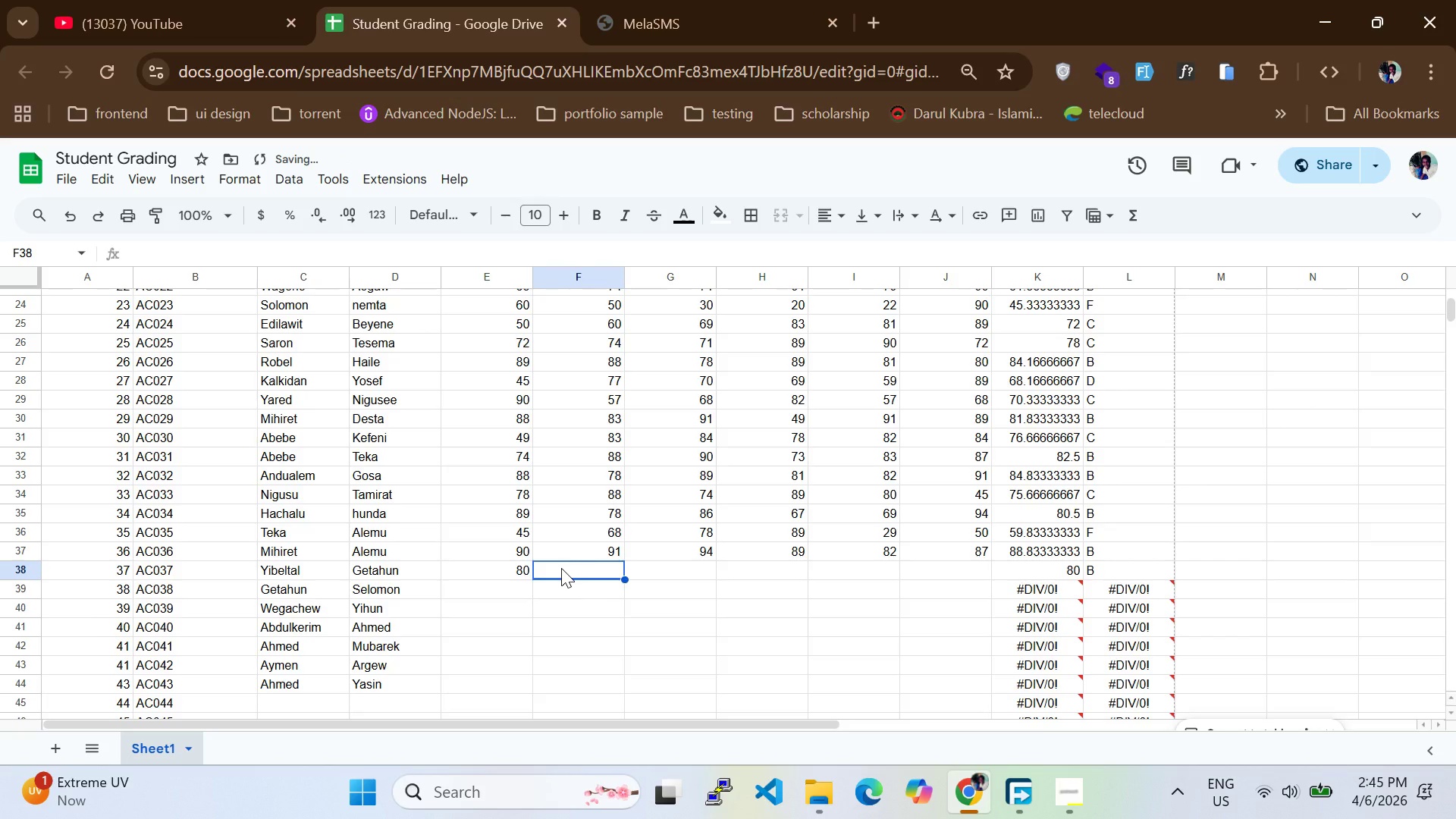 
type(82)
 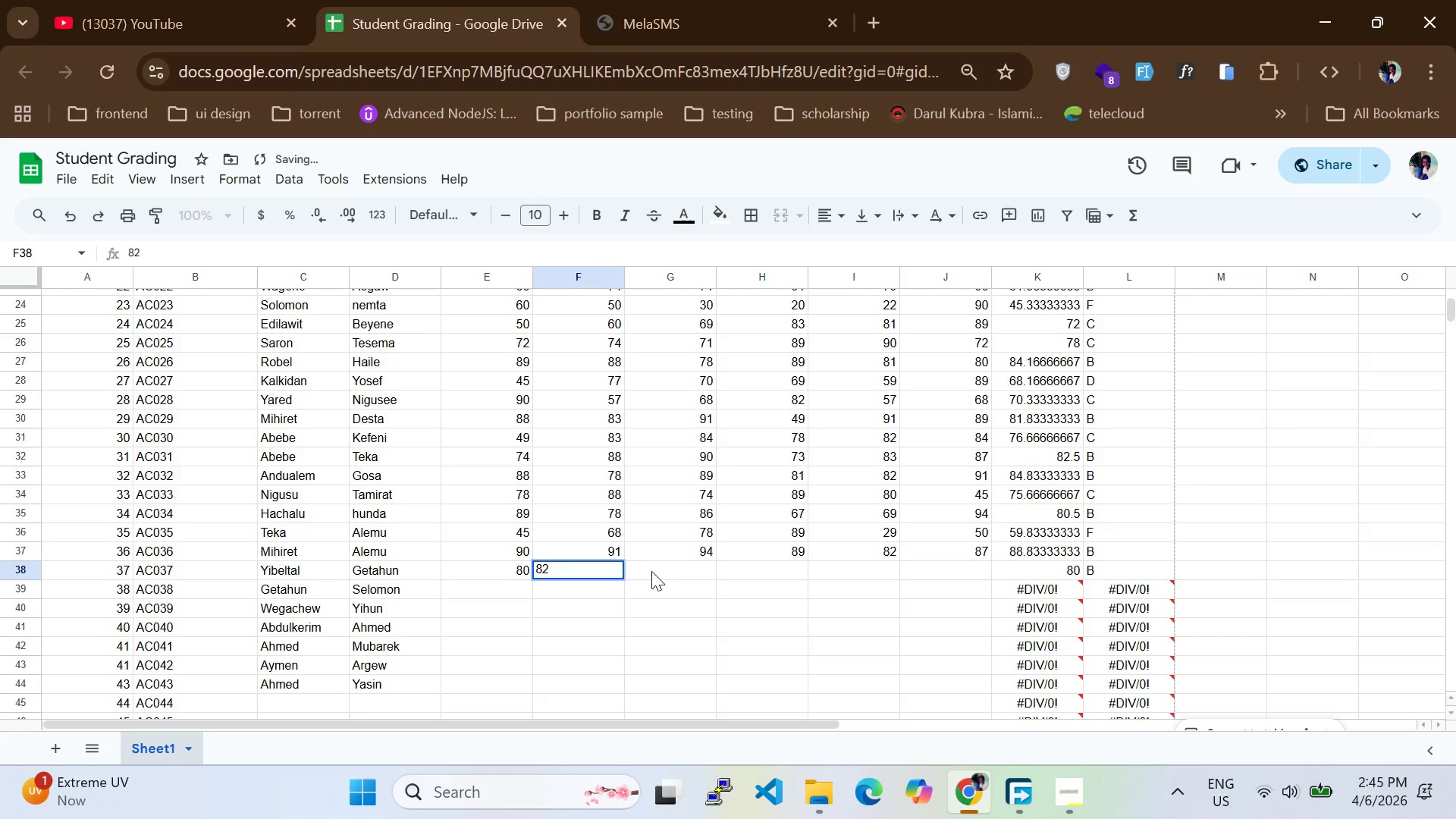 
left_click([657, 572])
 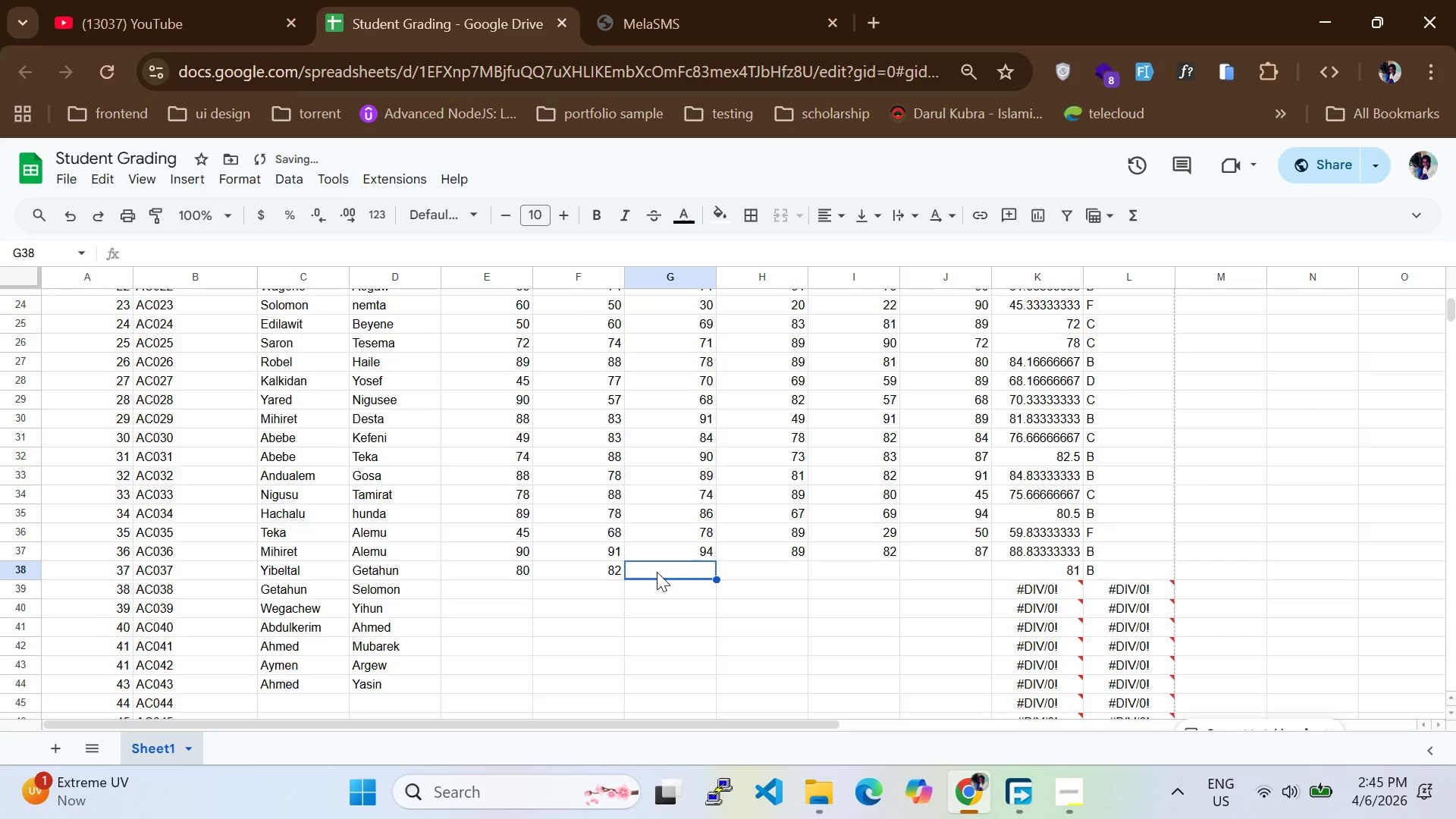 
type(98)
 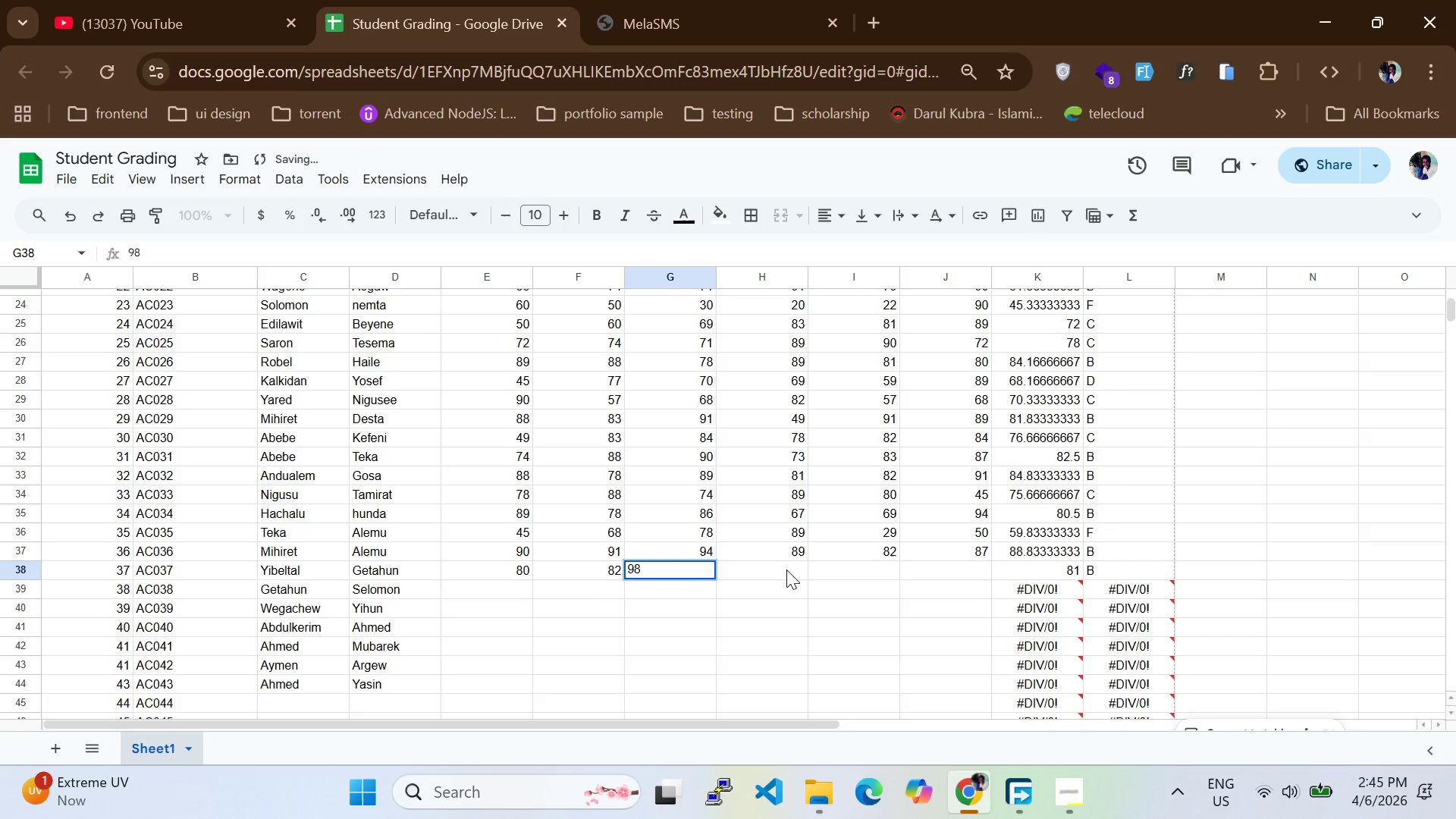 
left_click([786, 570])
 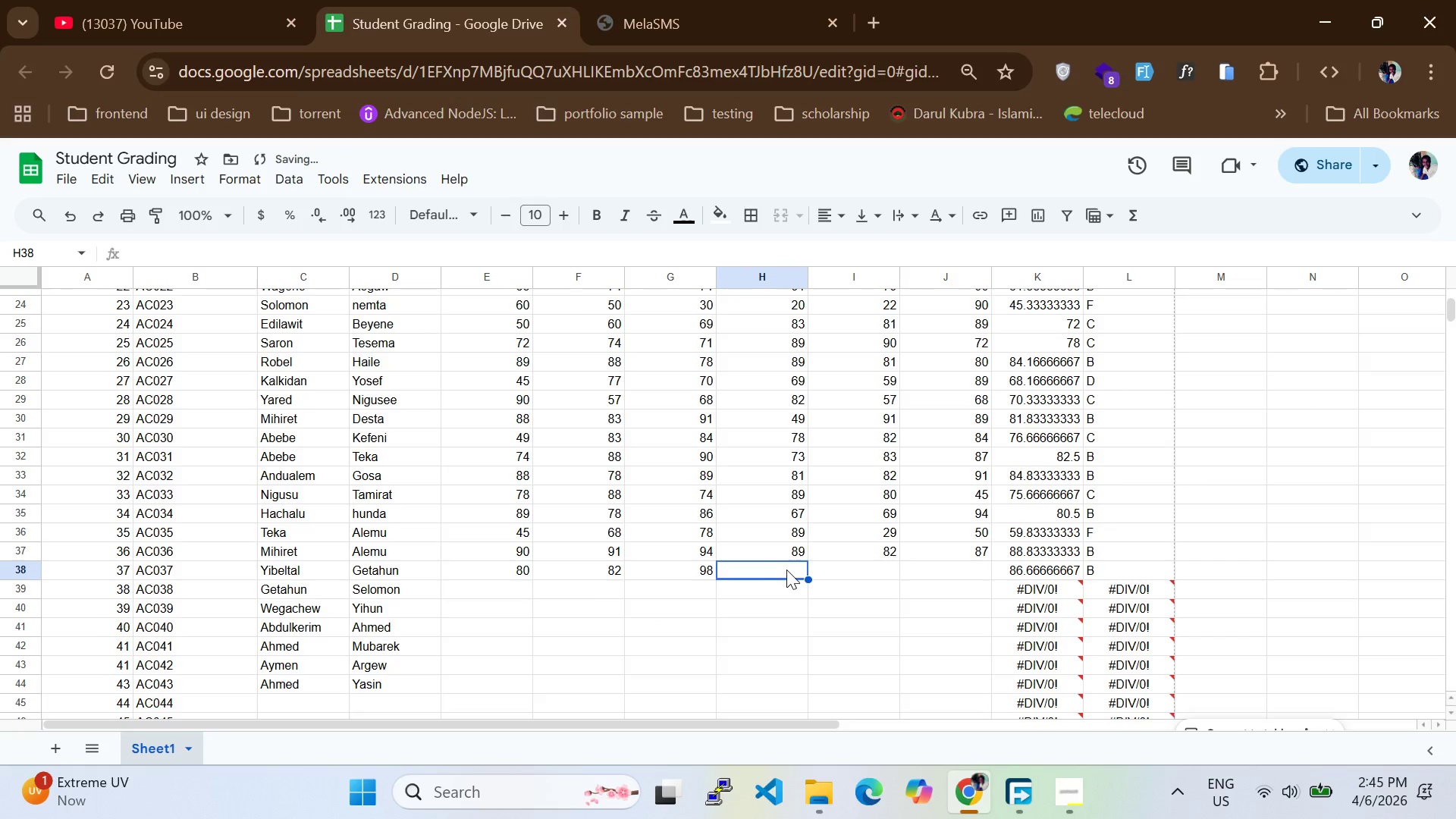 
type(889)
key(Backspace)
 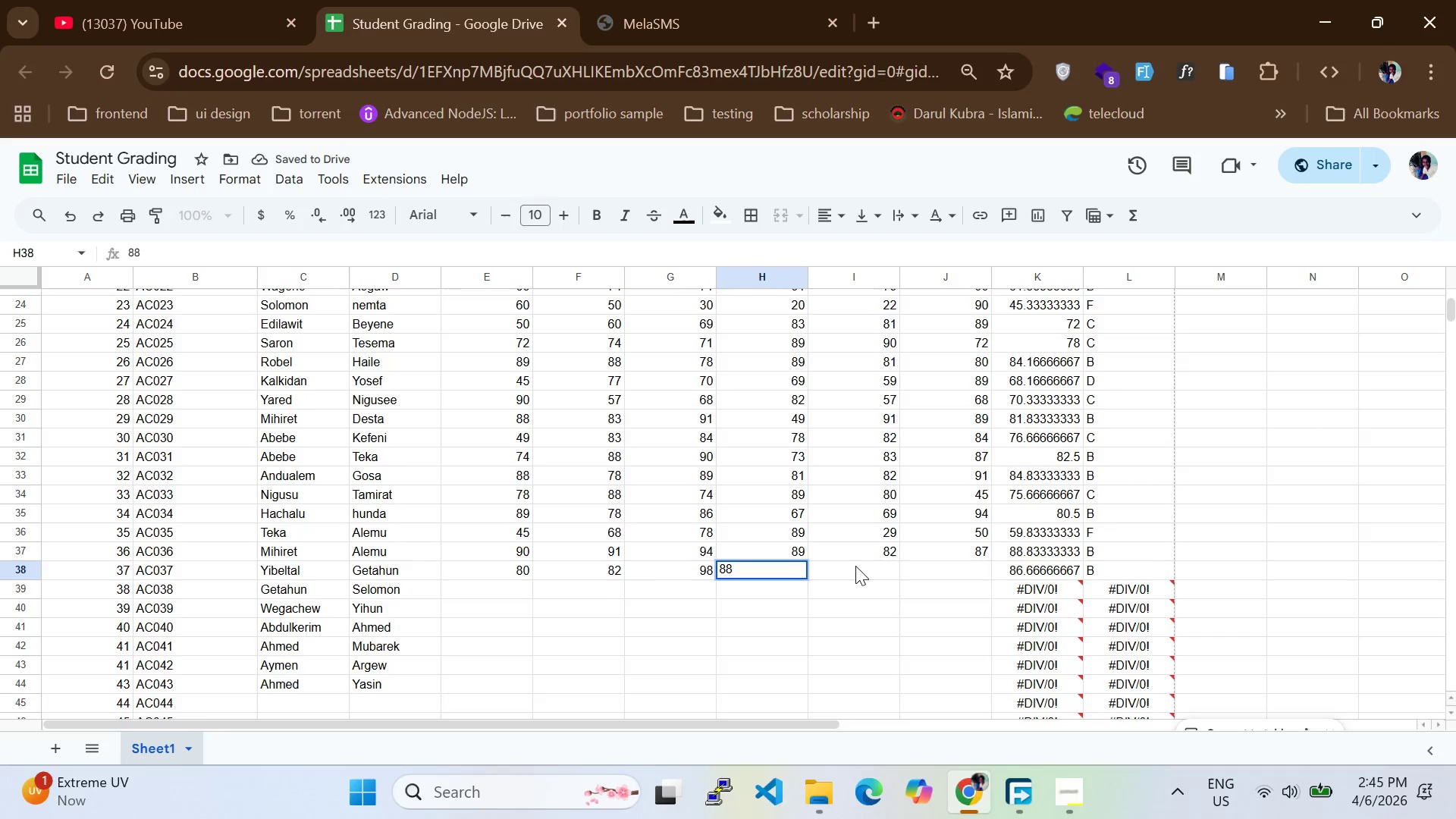 
left_click([858, 566])
 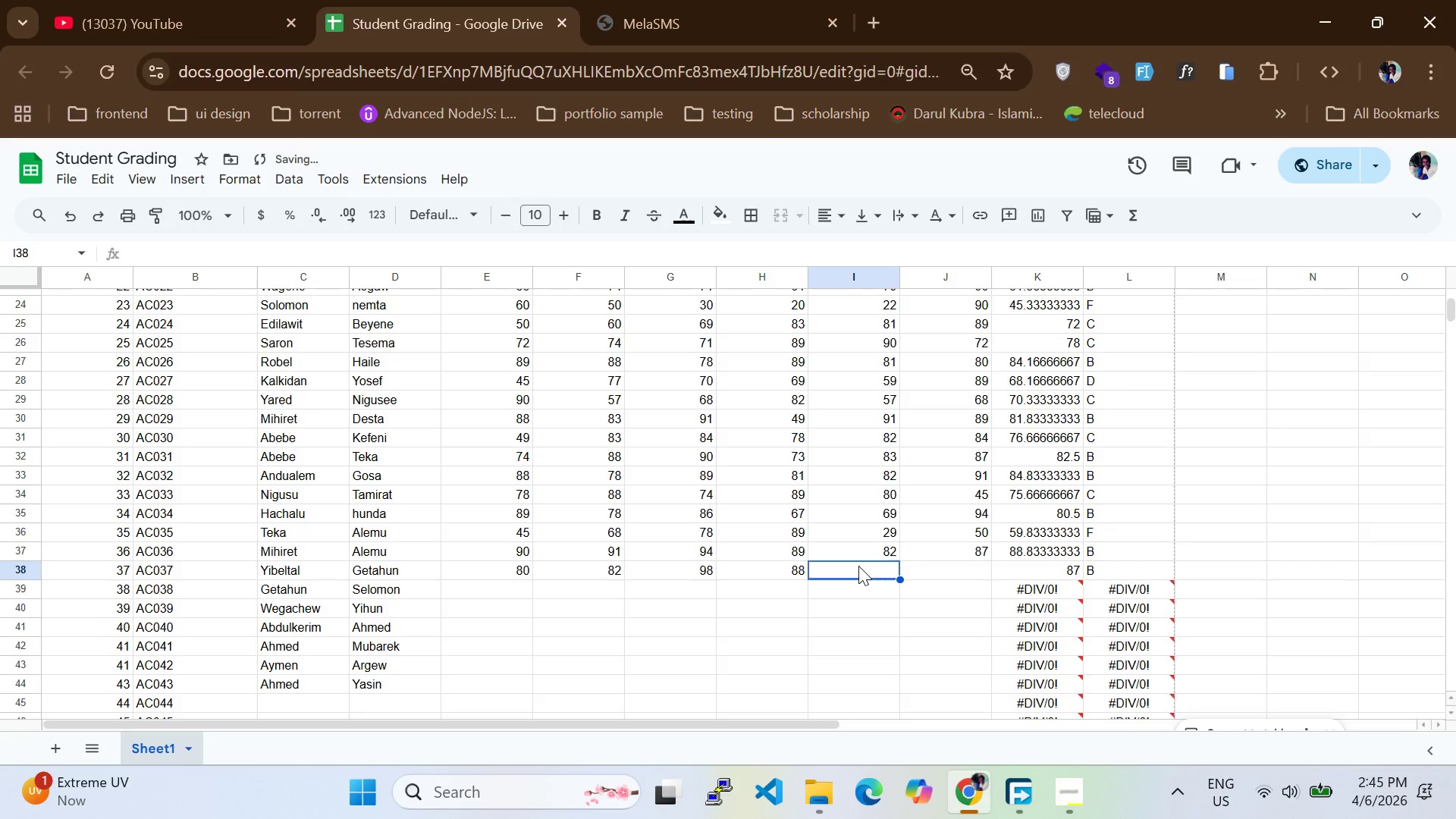 
type(88)
key(Backspace)
type(3)
 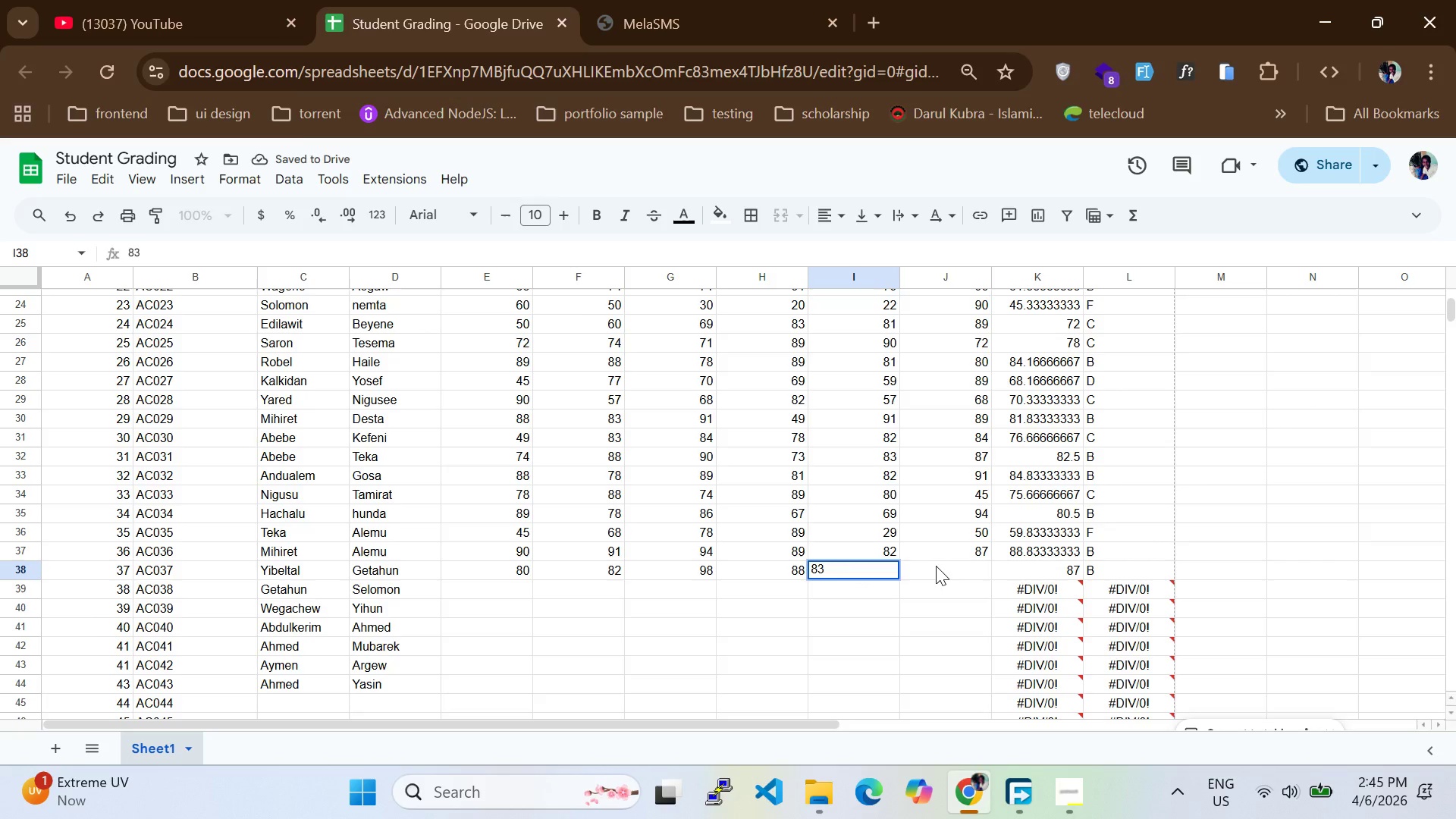 
left_click([936, 566])
 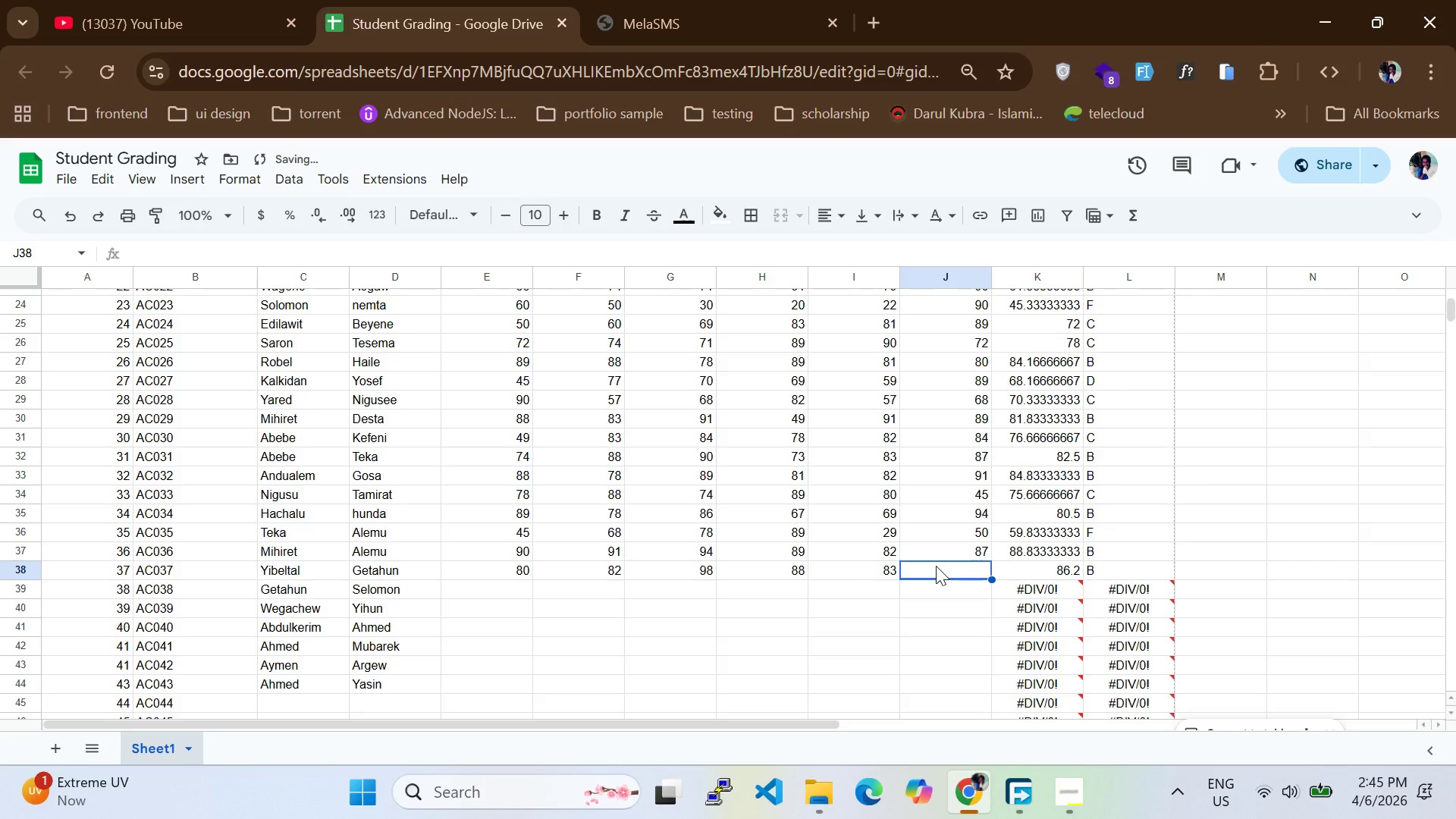 
type(68)
 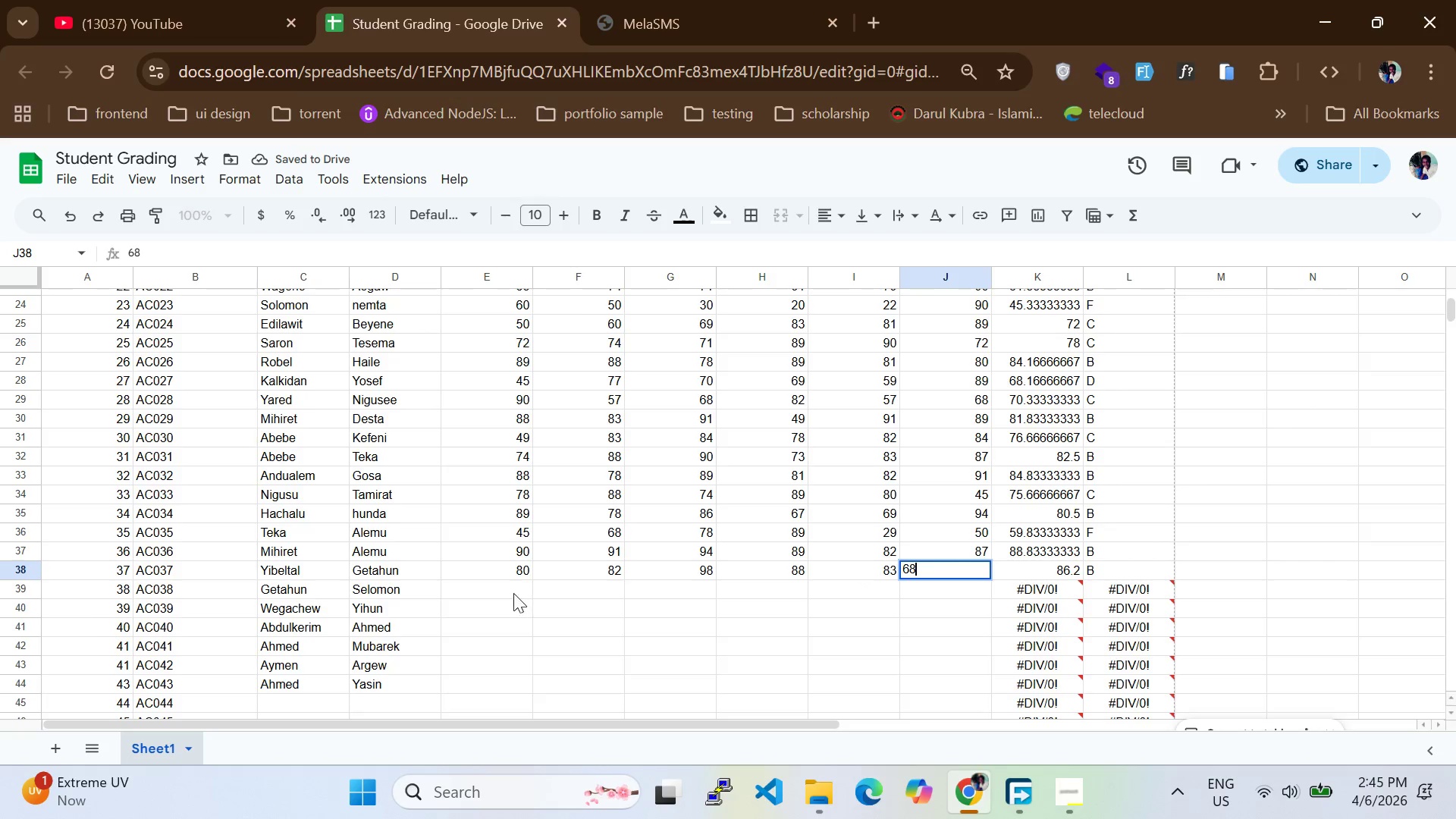 
left_click([507, 585])
 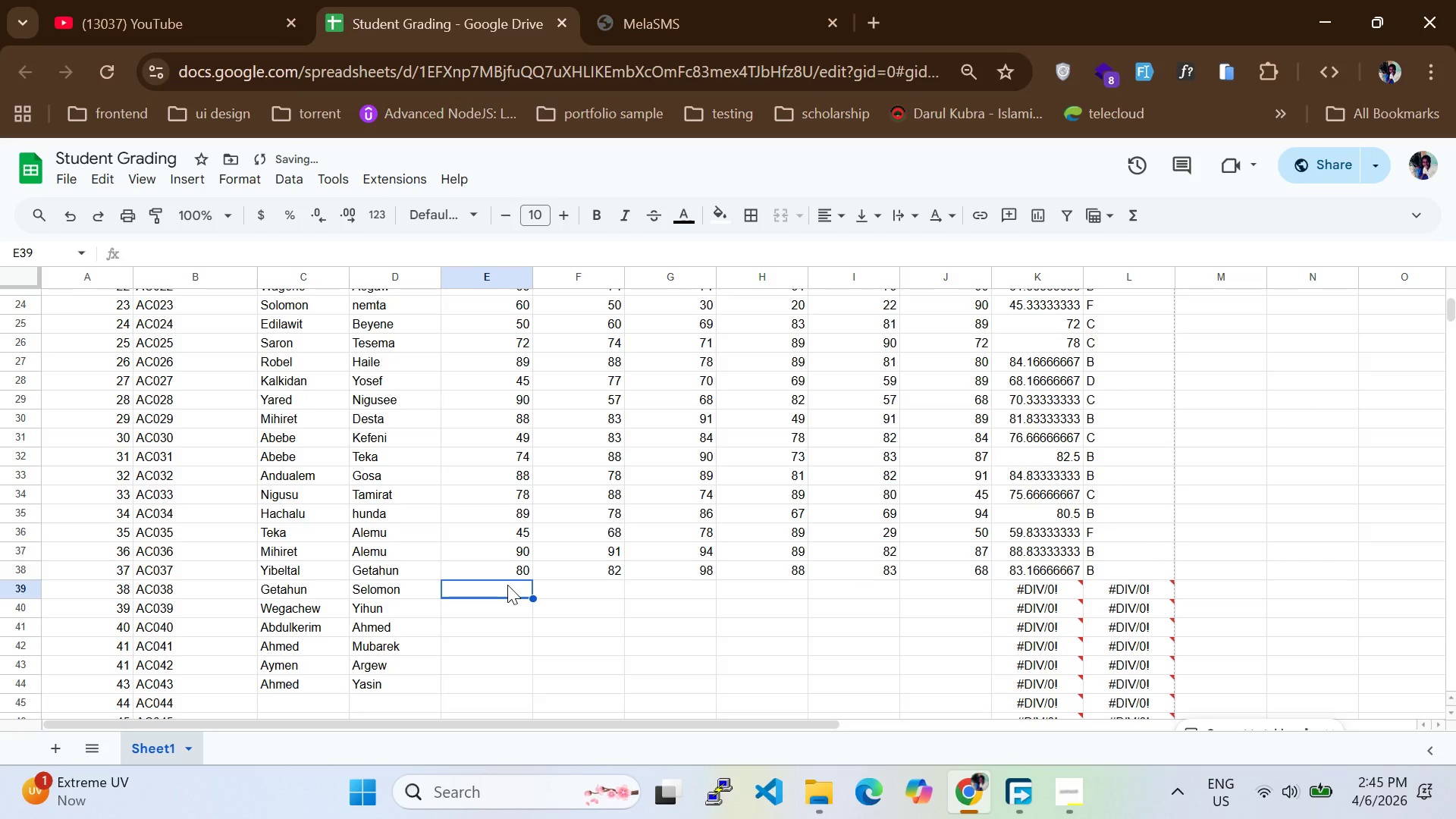 
type(59)
 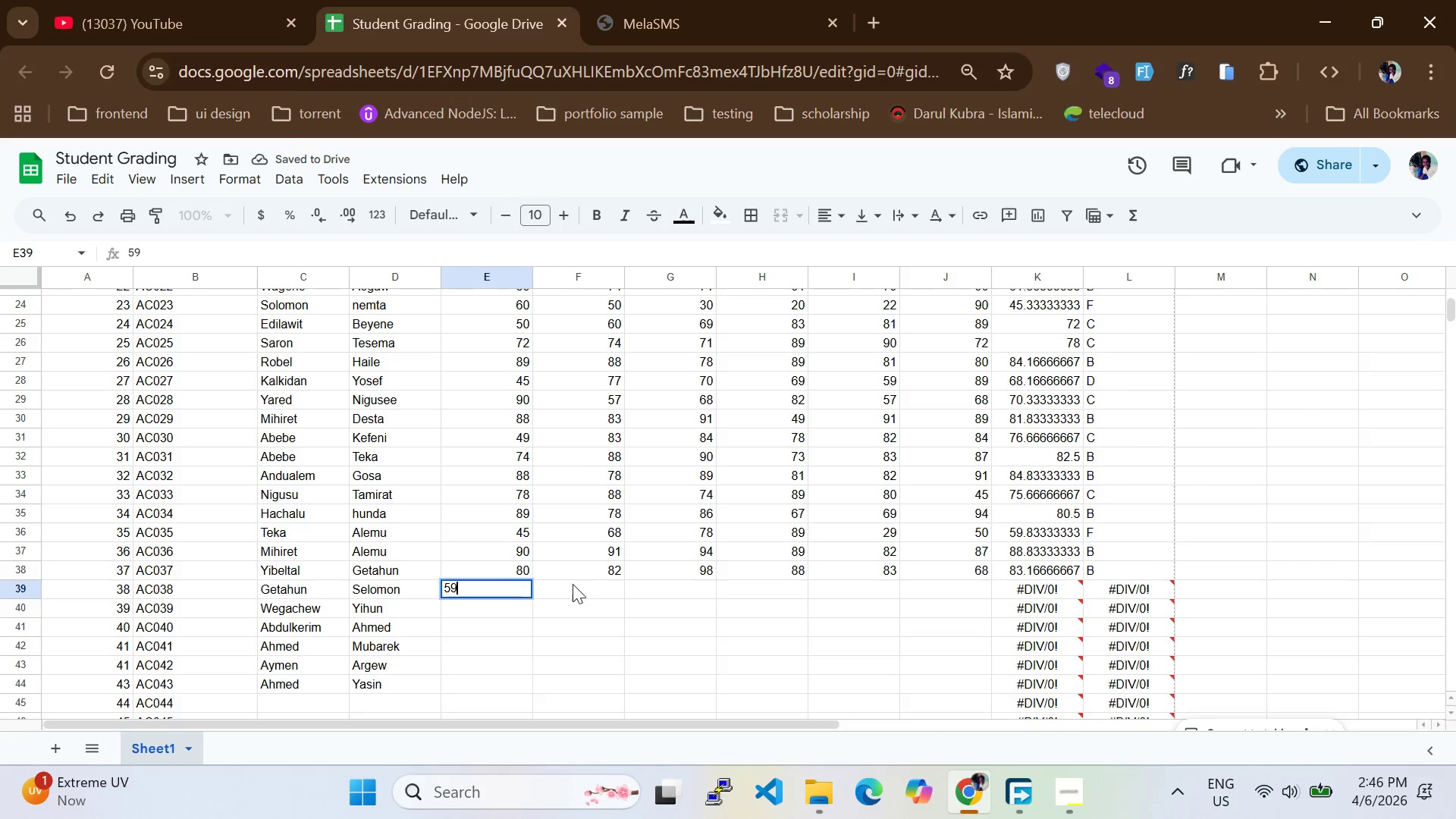 
left_click([573, 585])
 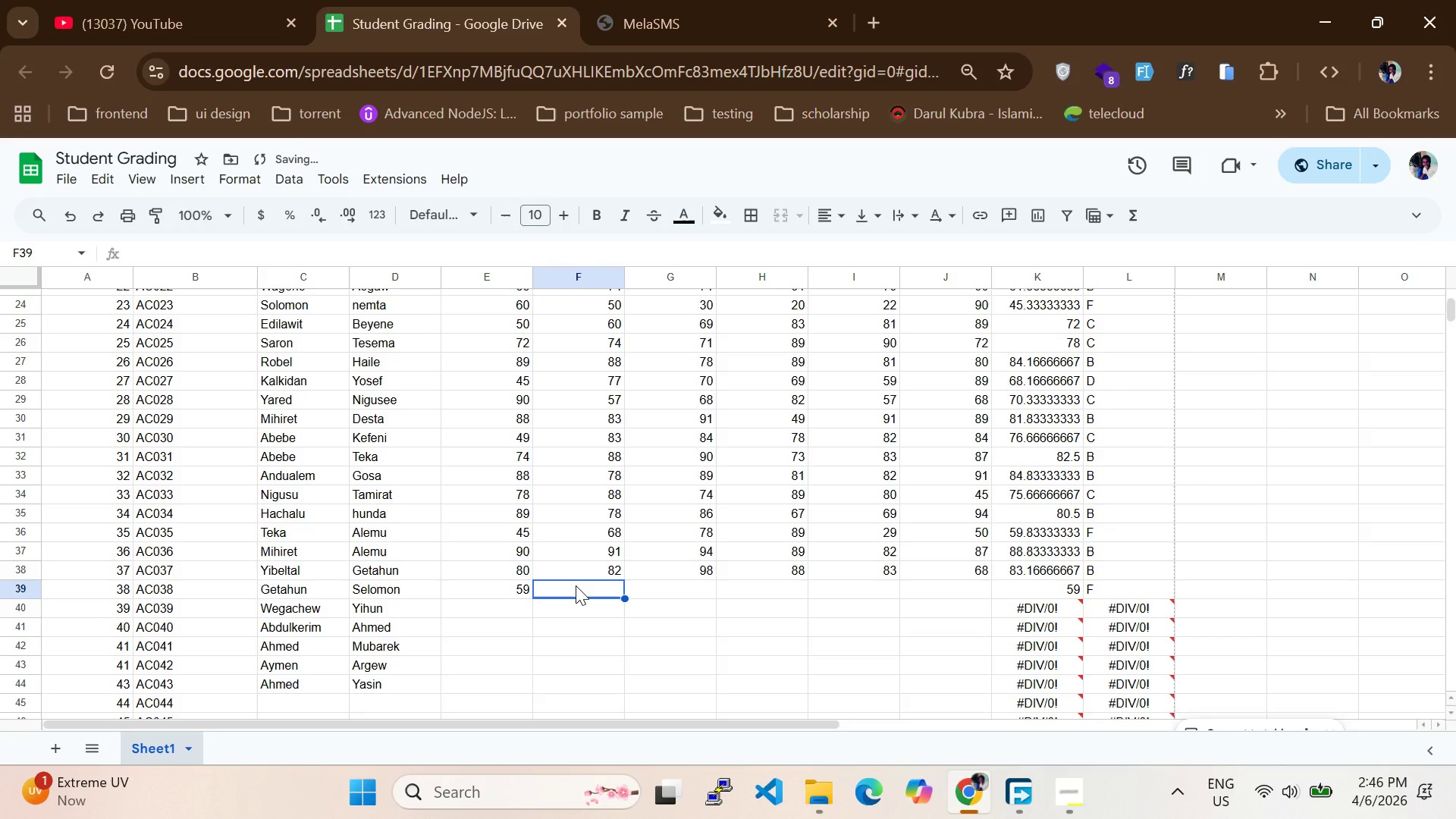 
type(59)
 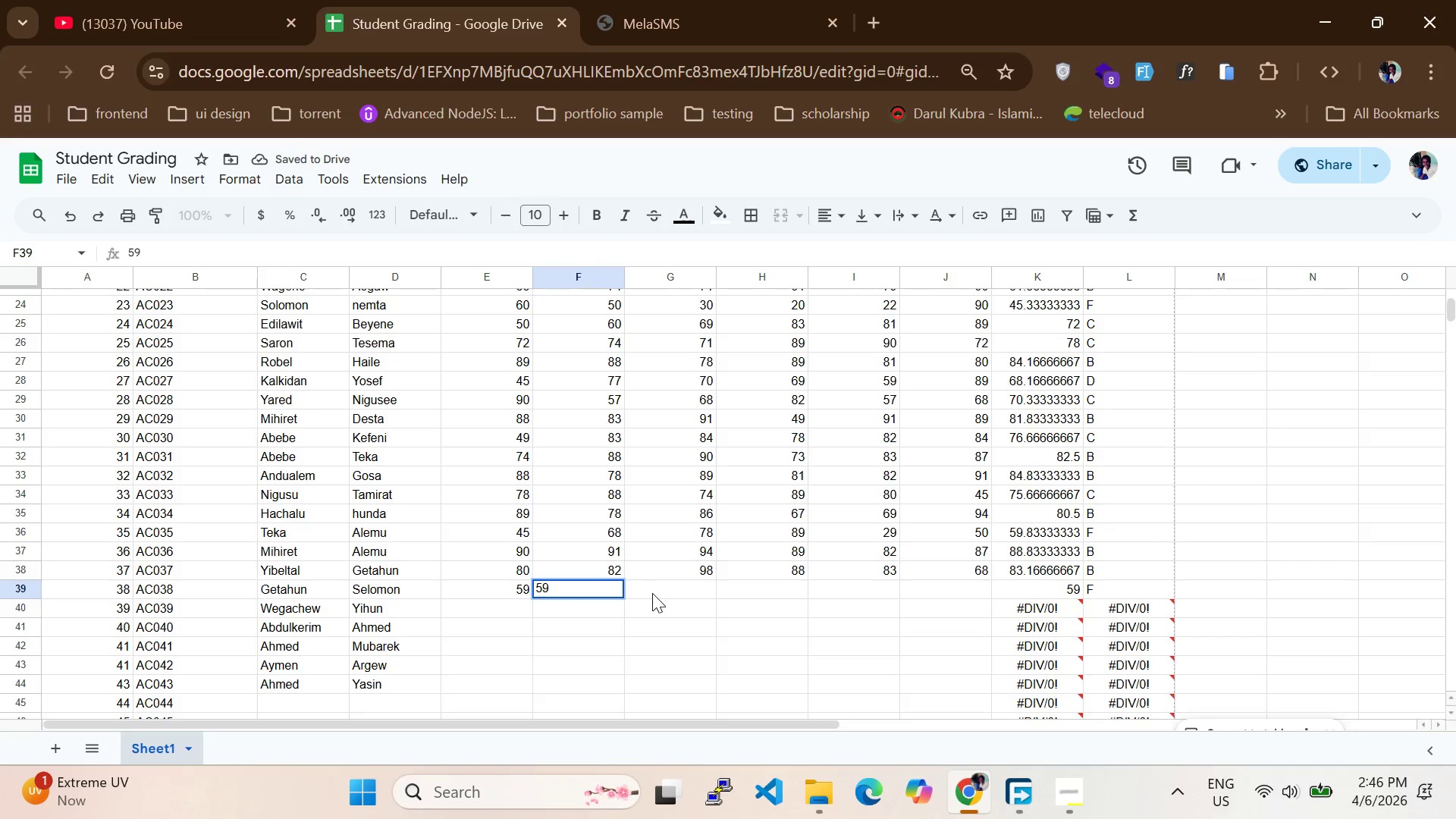 
left_click([660, 593])
 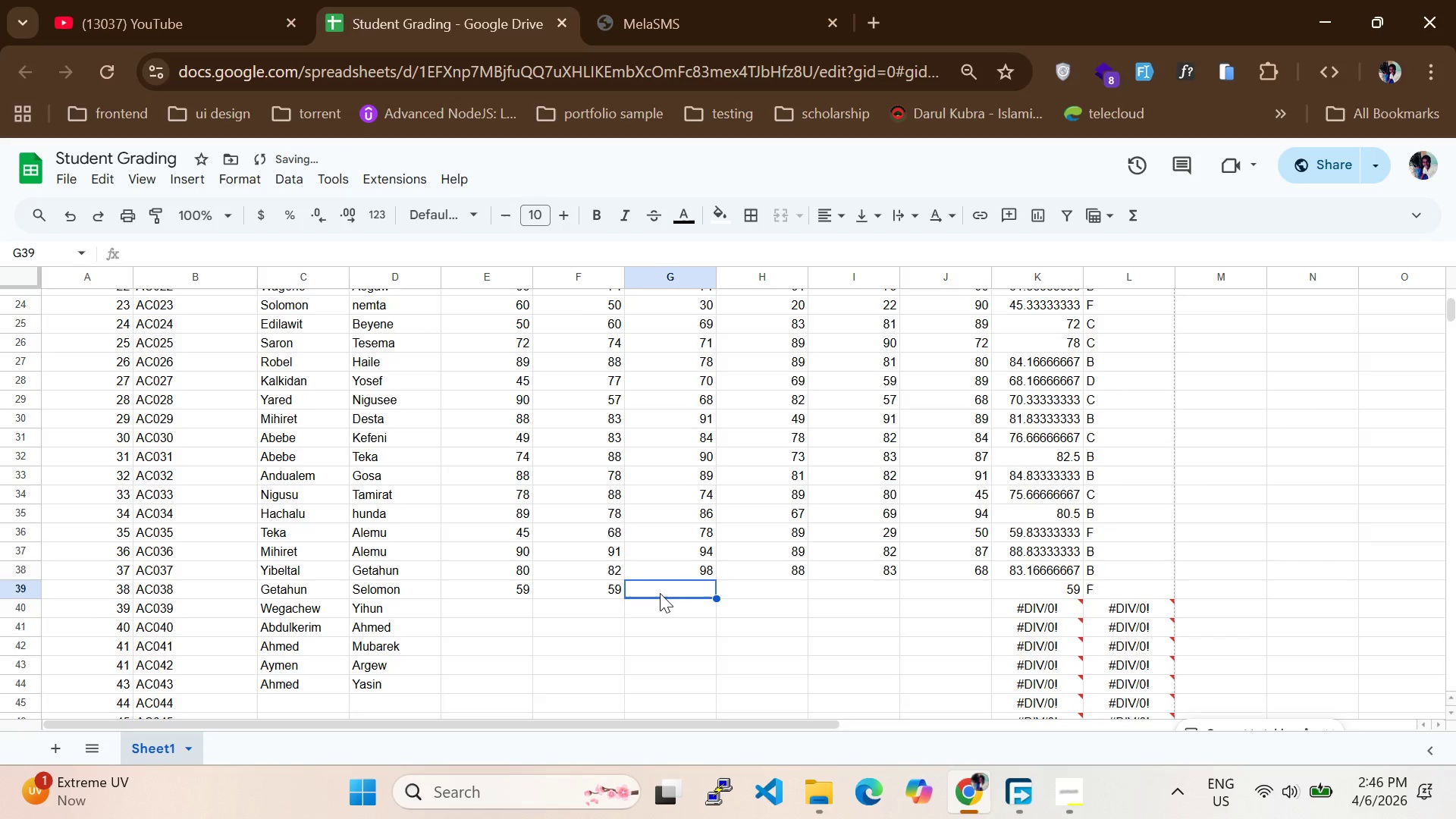 
type(49)
 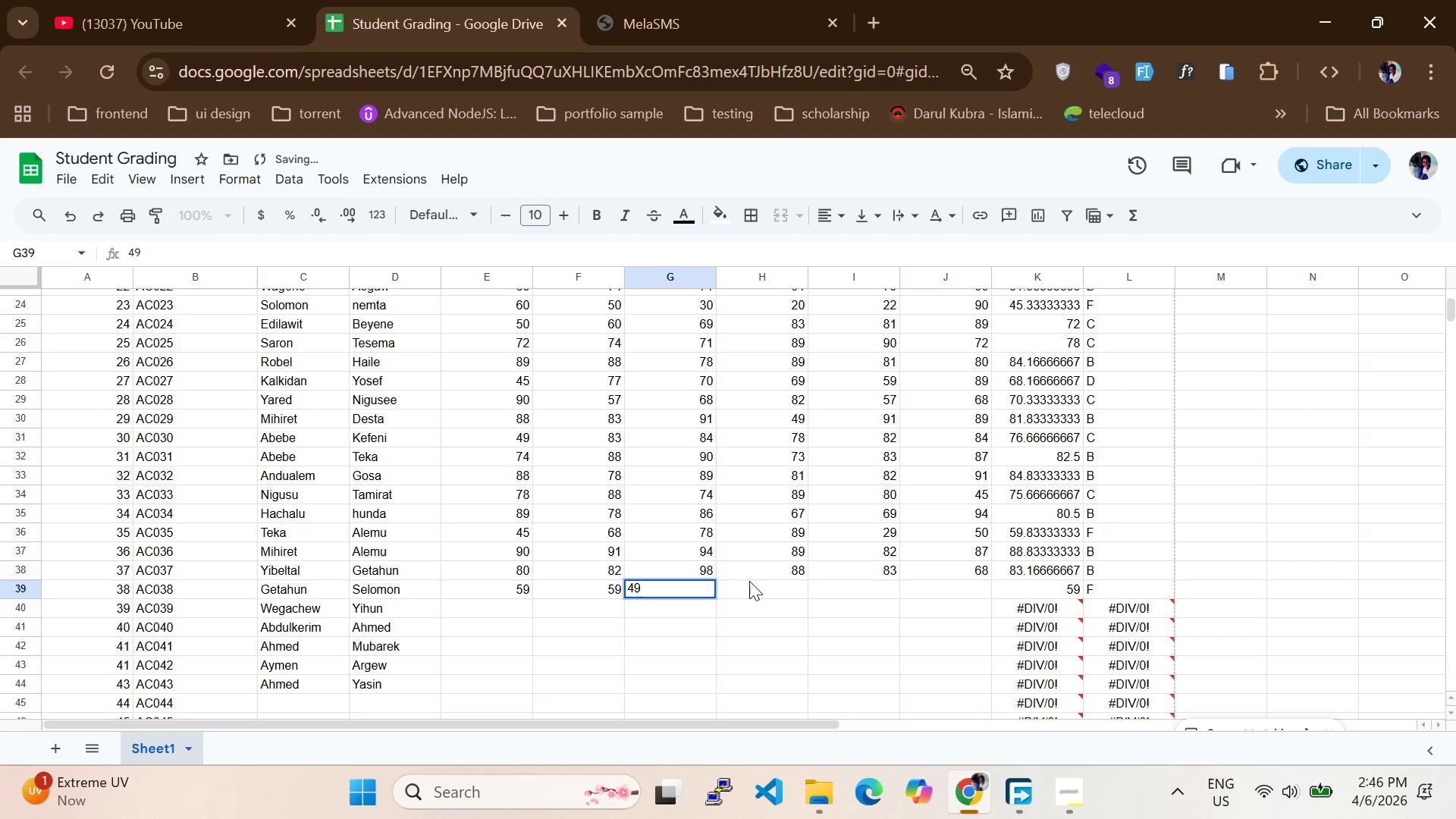 
left_click([749, 581])
 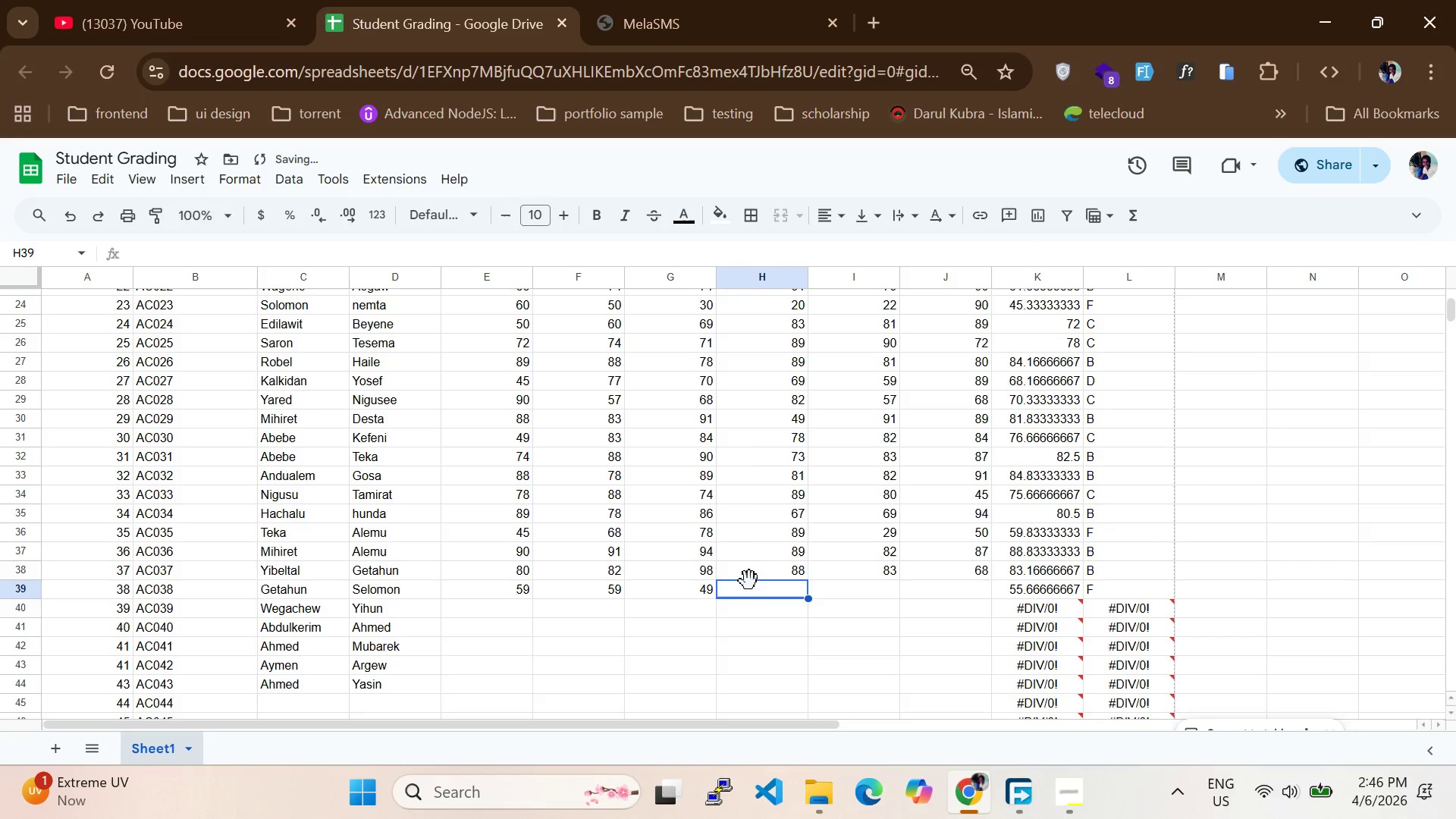 
type(37)
 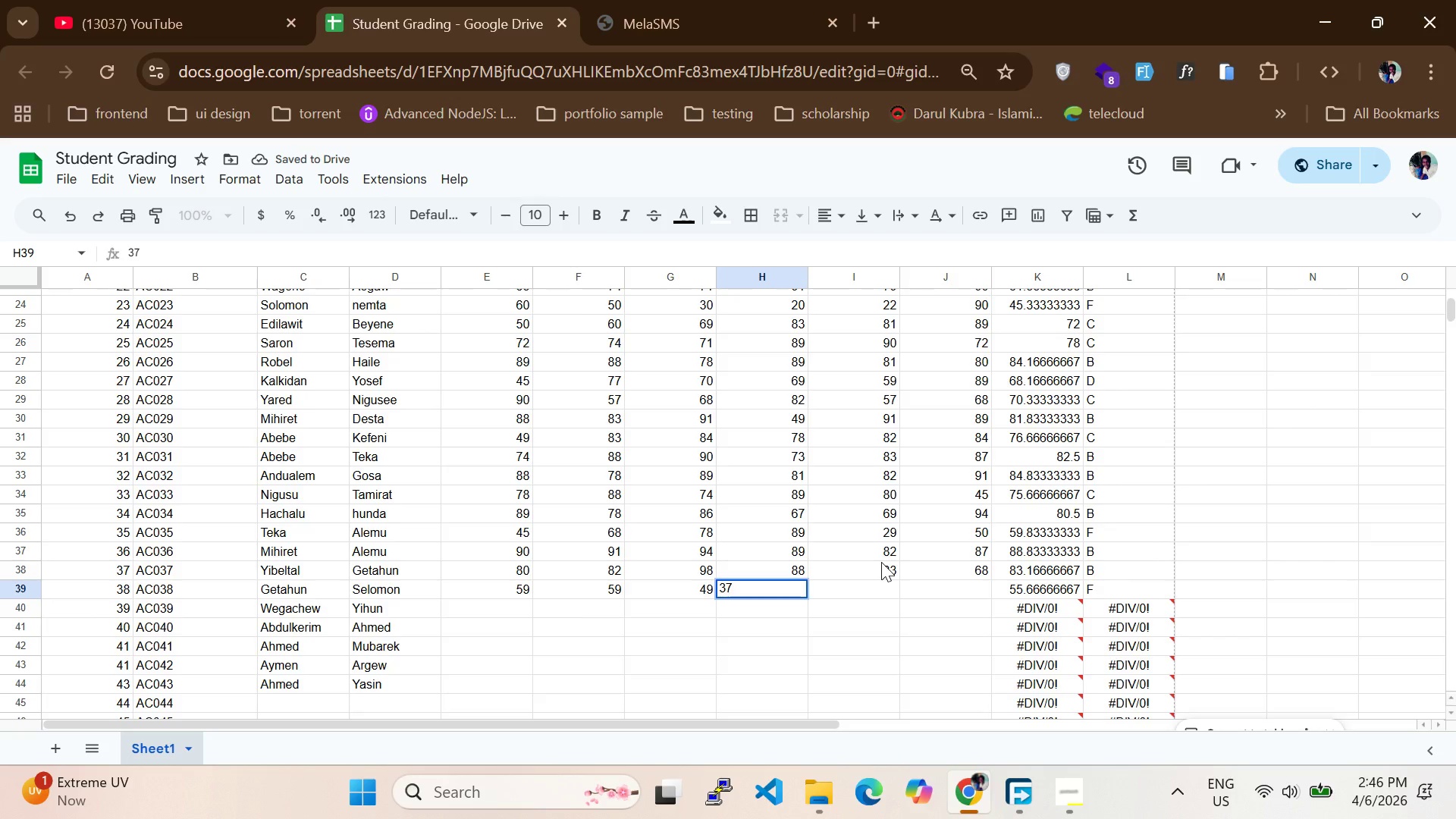 
type(93)
key(Backspace)
key(Backspace)
key(Backspace)
key(Backspace)
type(93)
 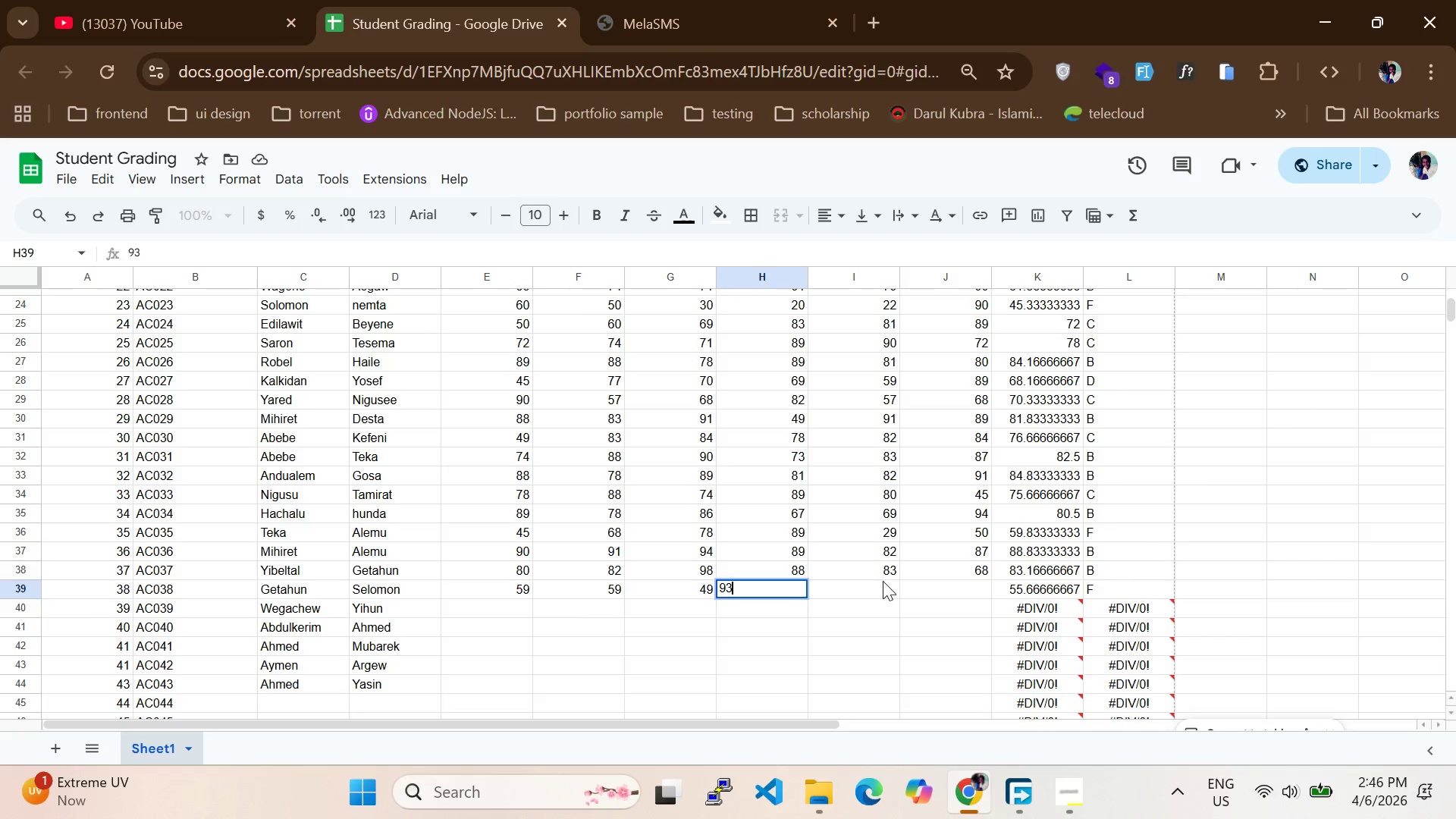 
left_click([883, 586])
 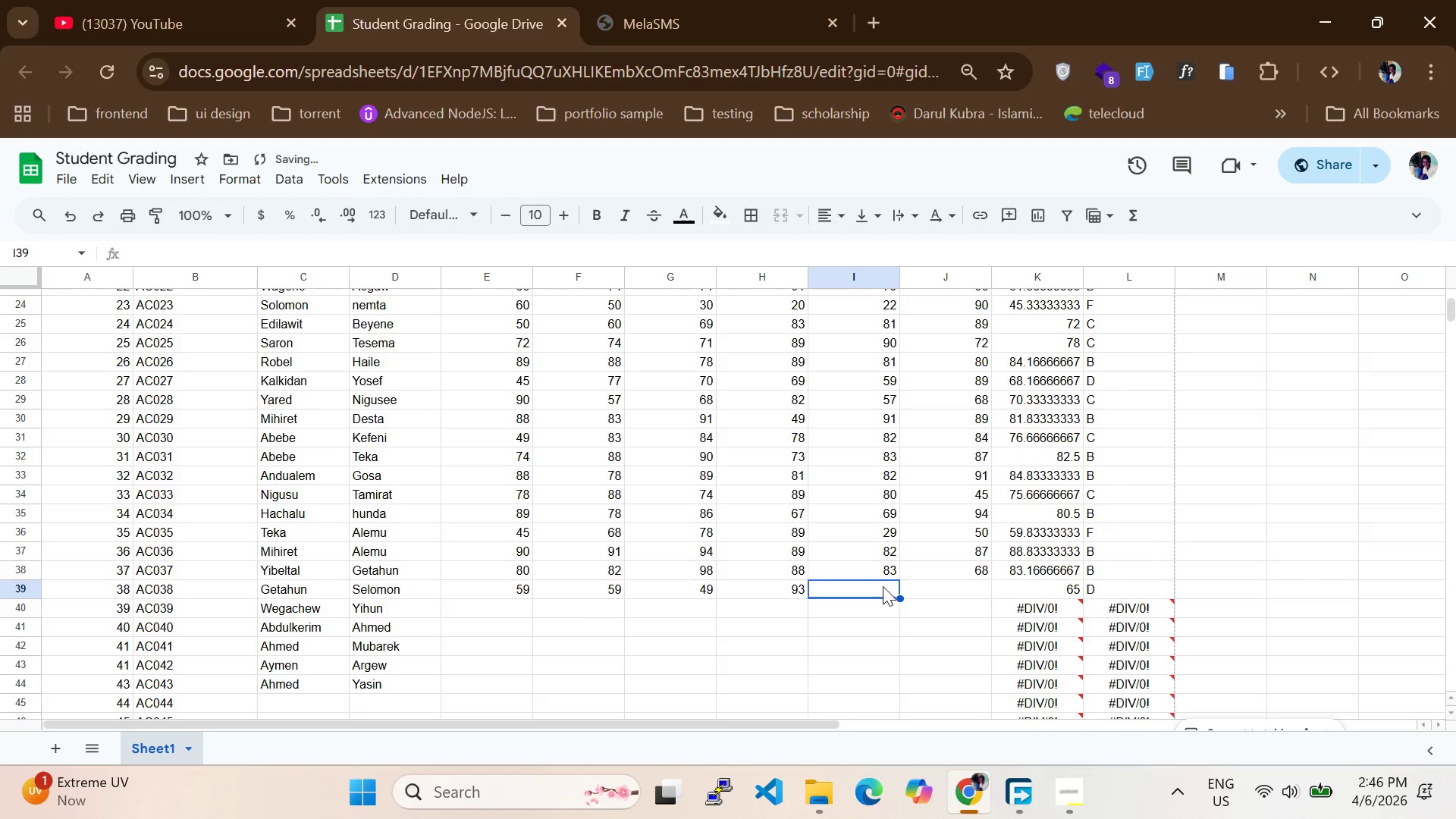 
type(80)
 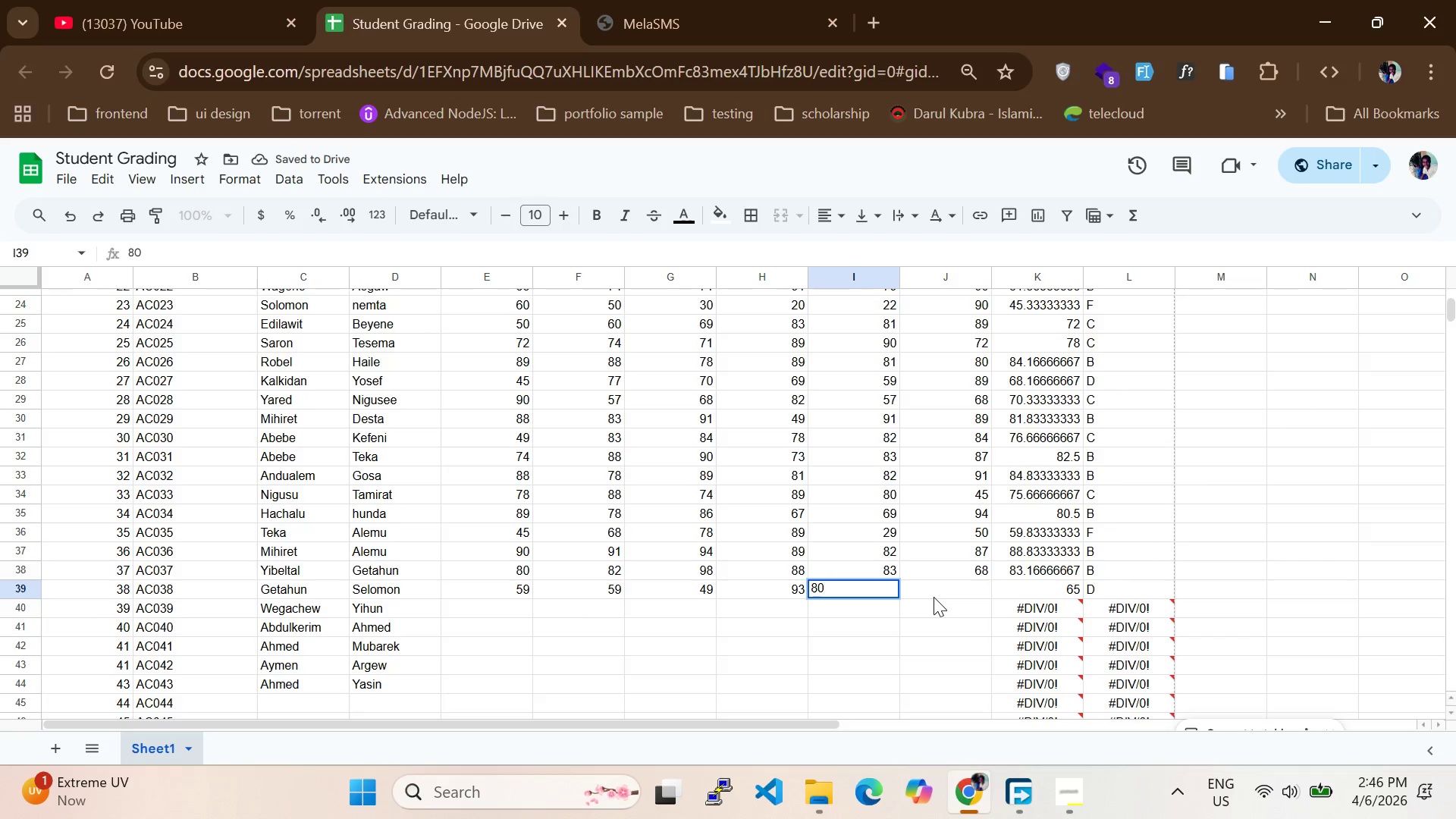 
left_click([943, 591])
 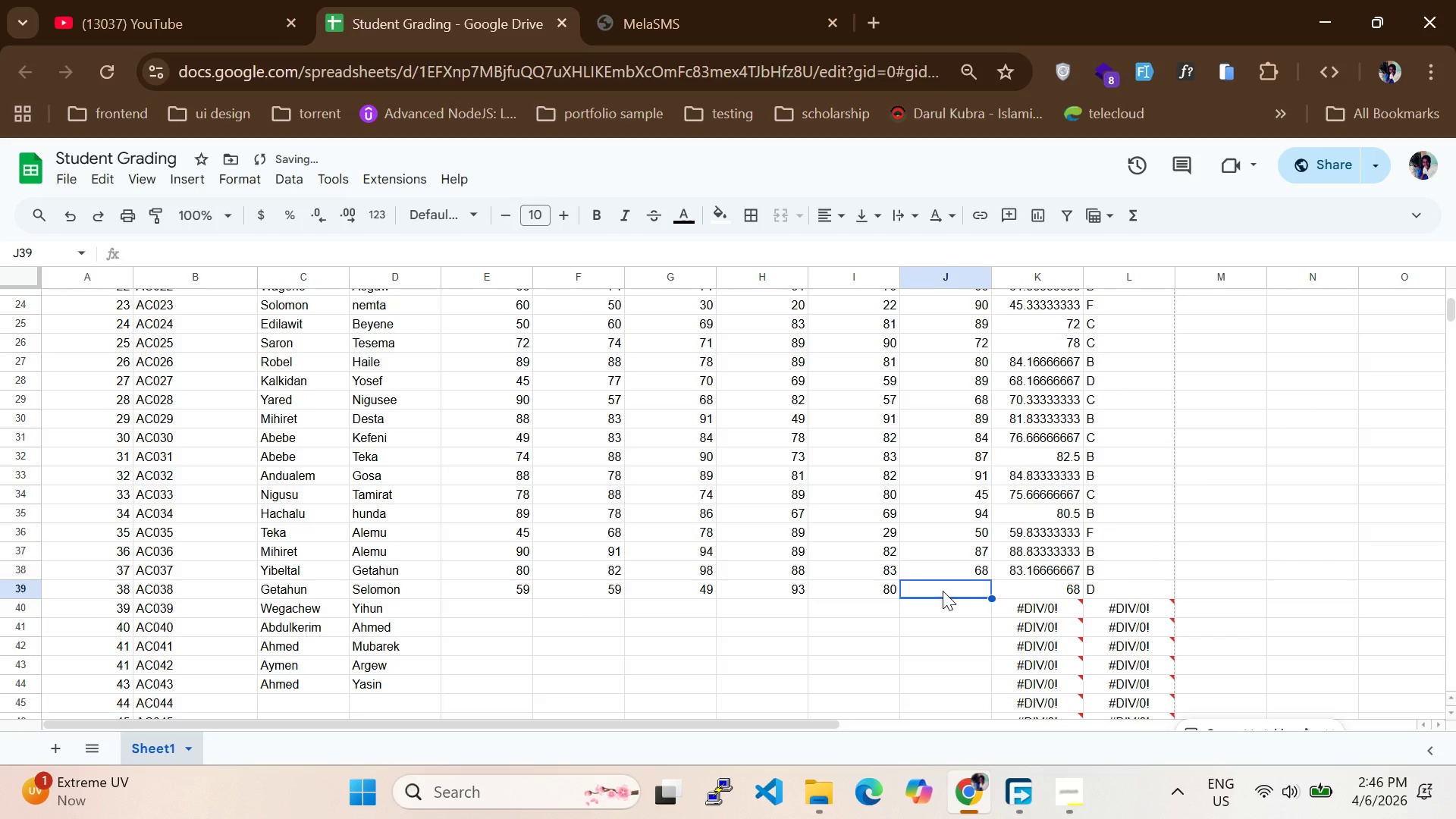 
type(76)
 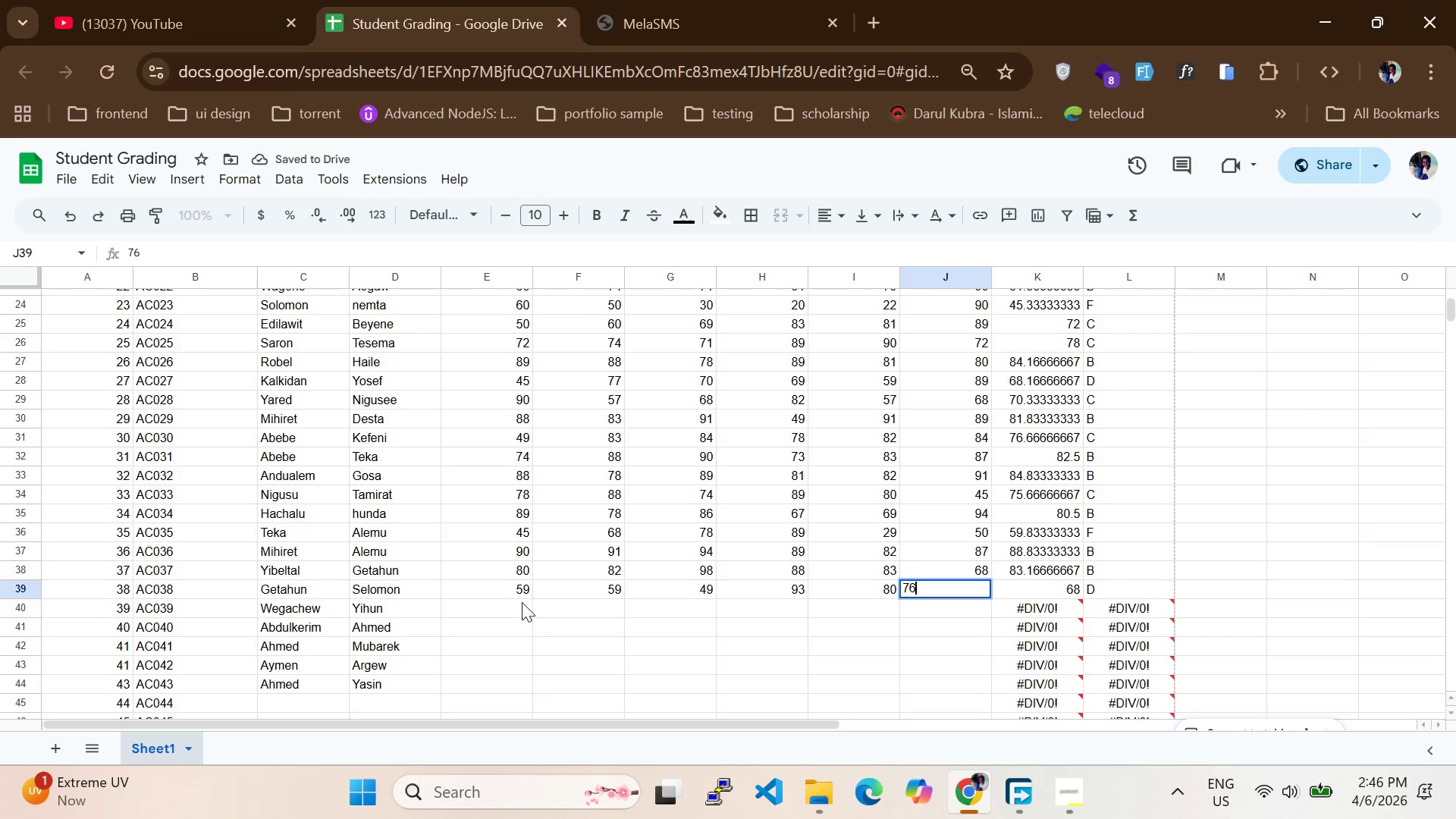 
left_click([520, 603])
 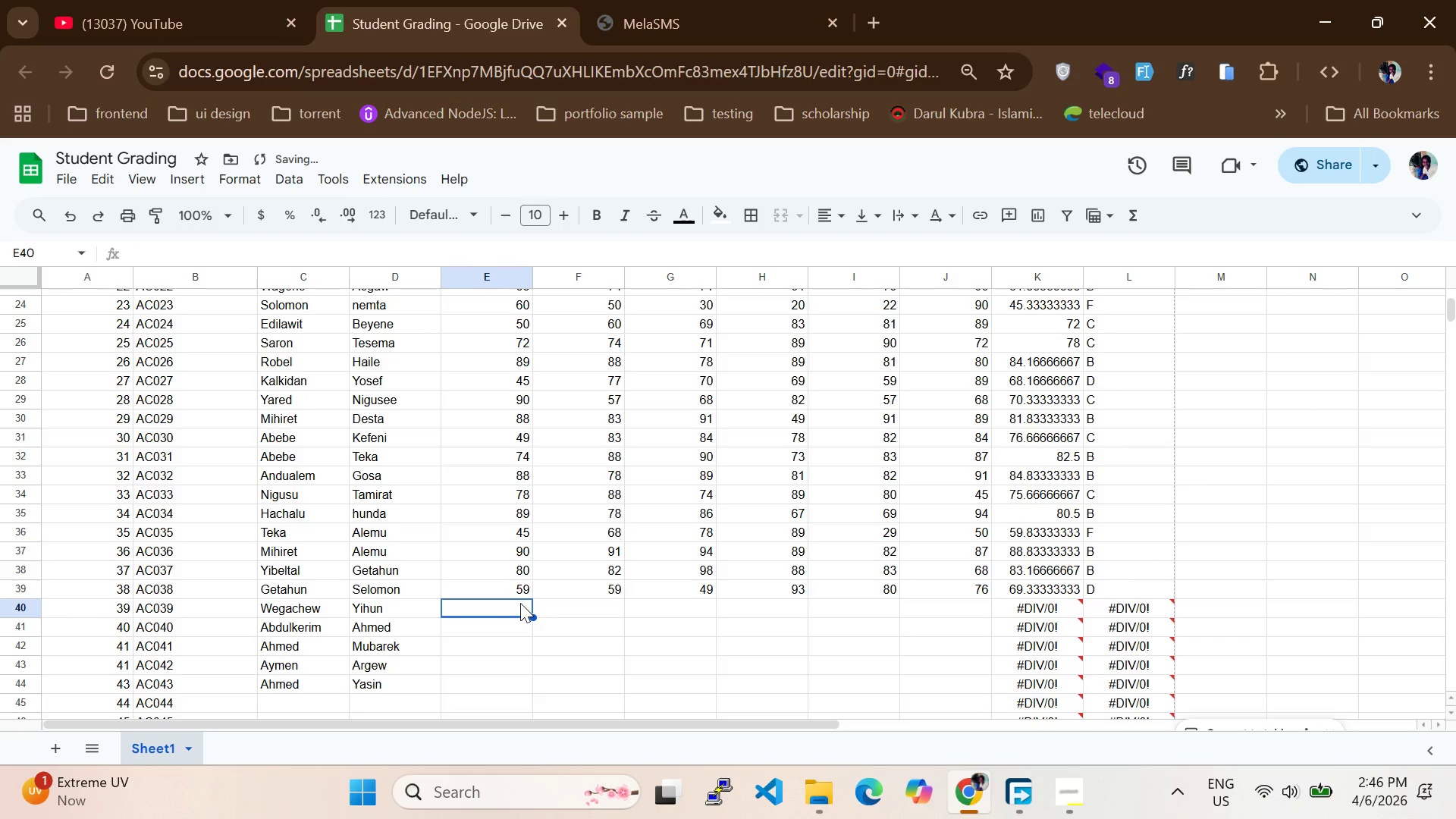 
type(74)
 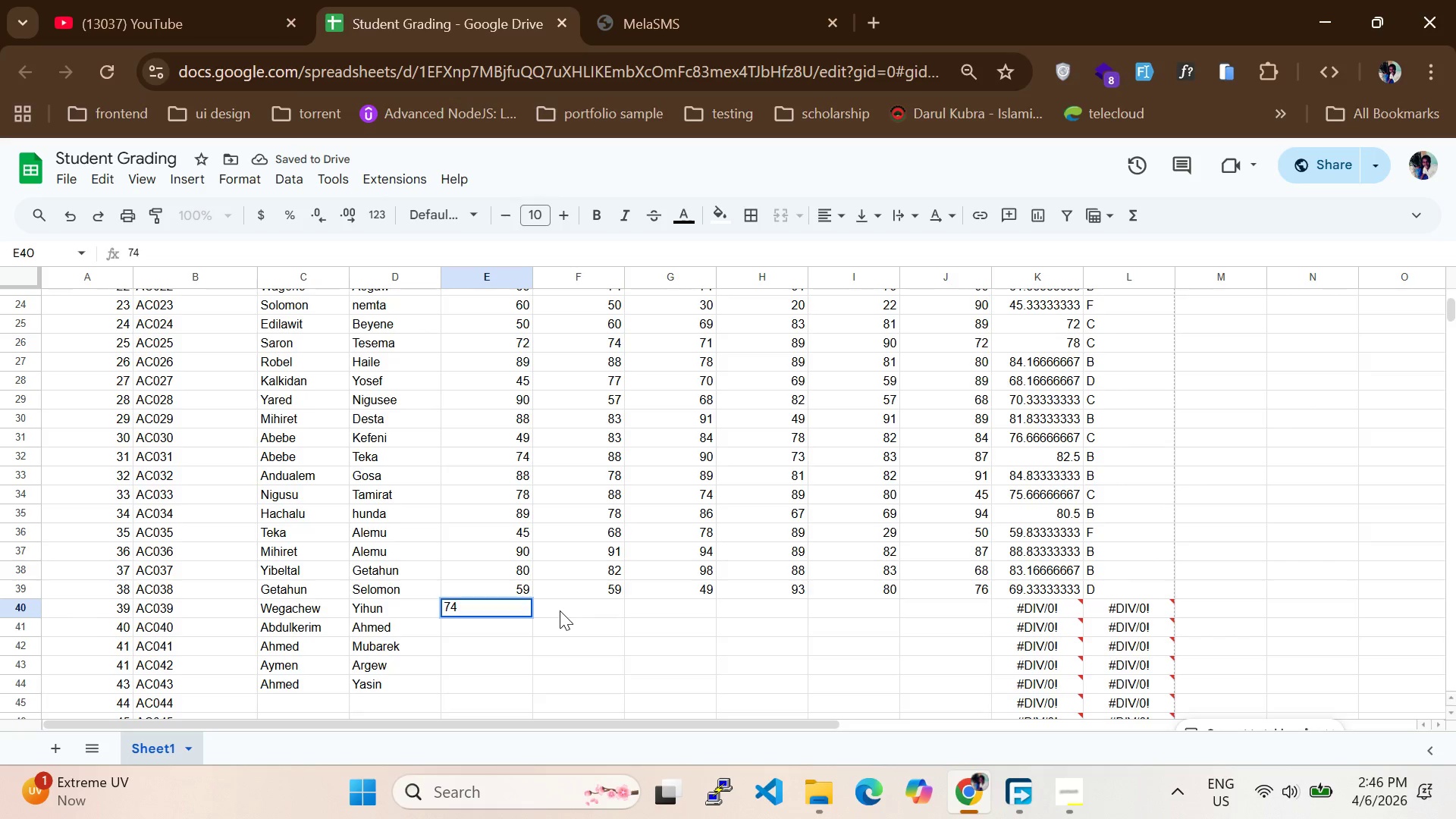 
left_click([560, 610])
 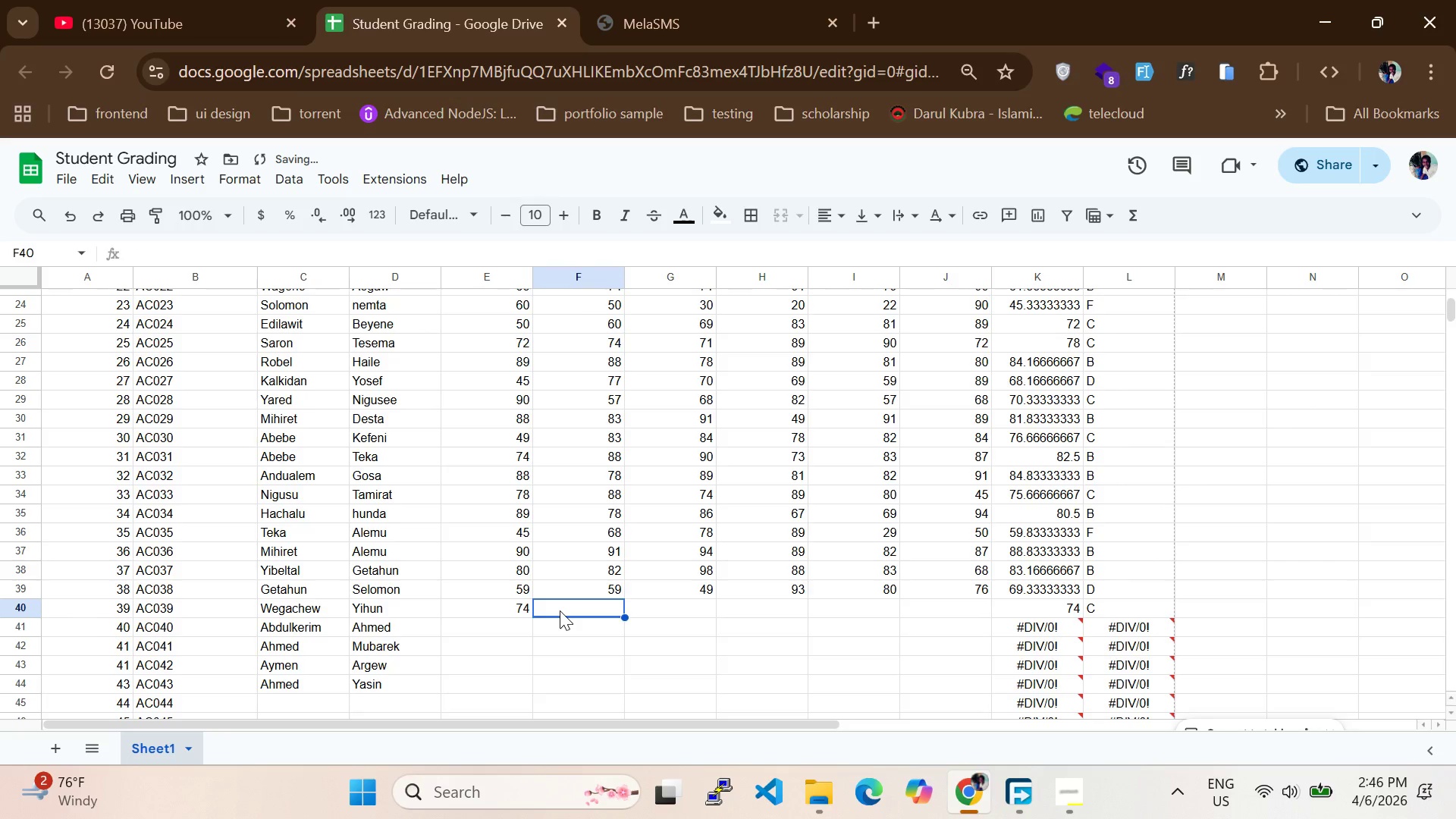 
type(50)
 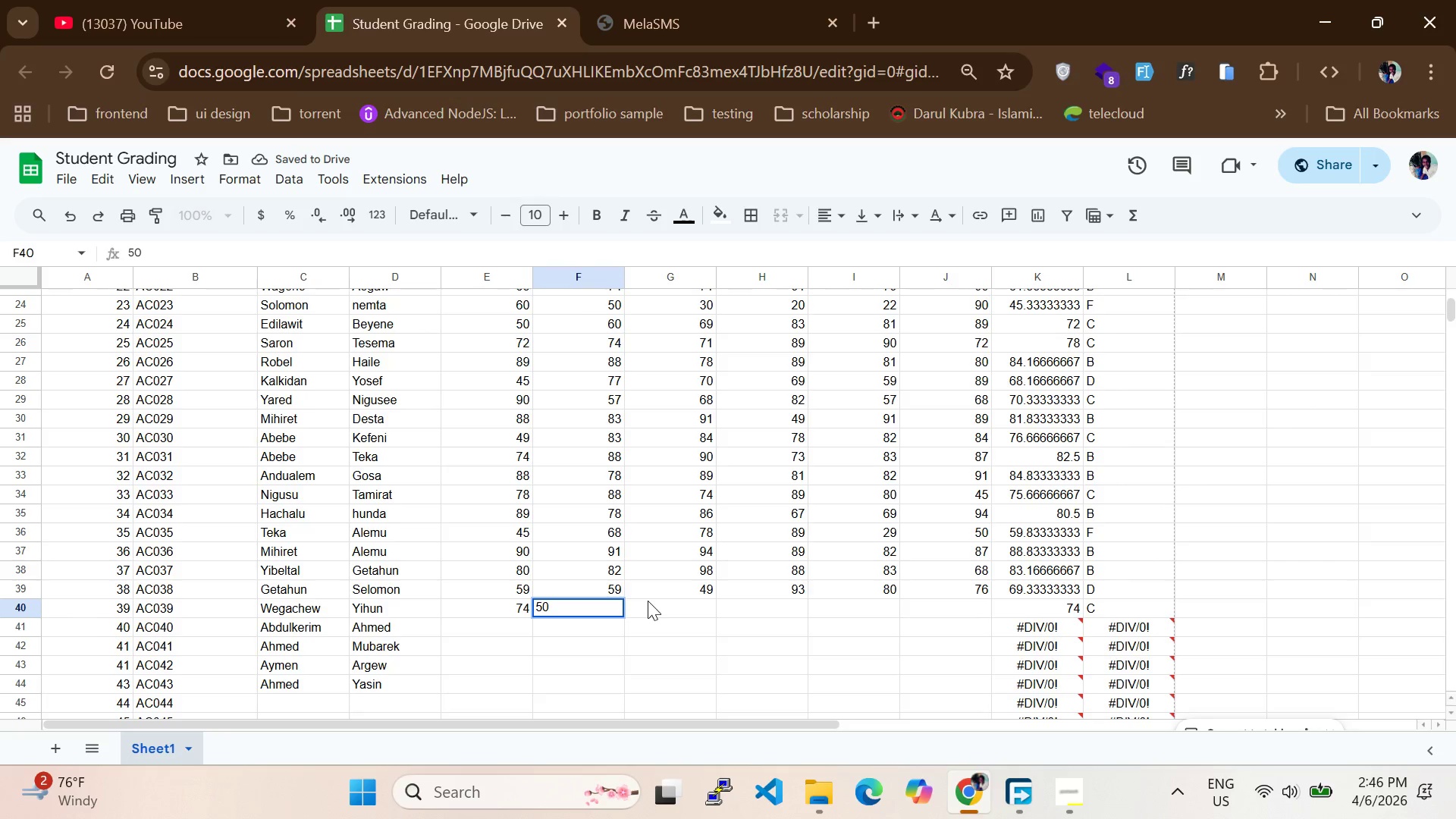 
left_click([649, 601])
 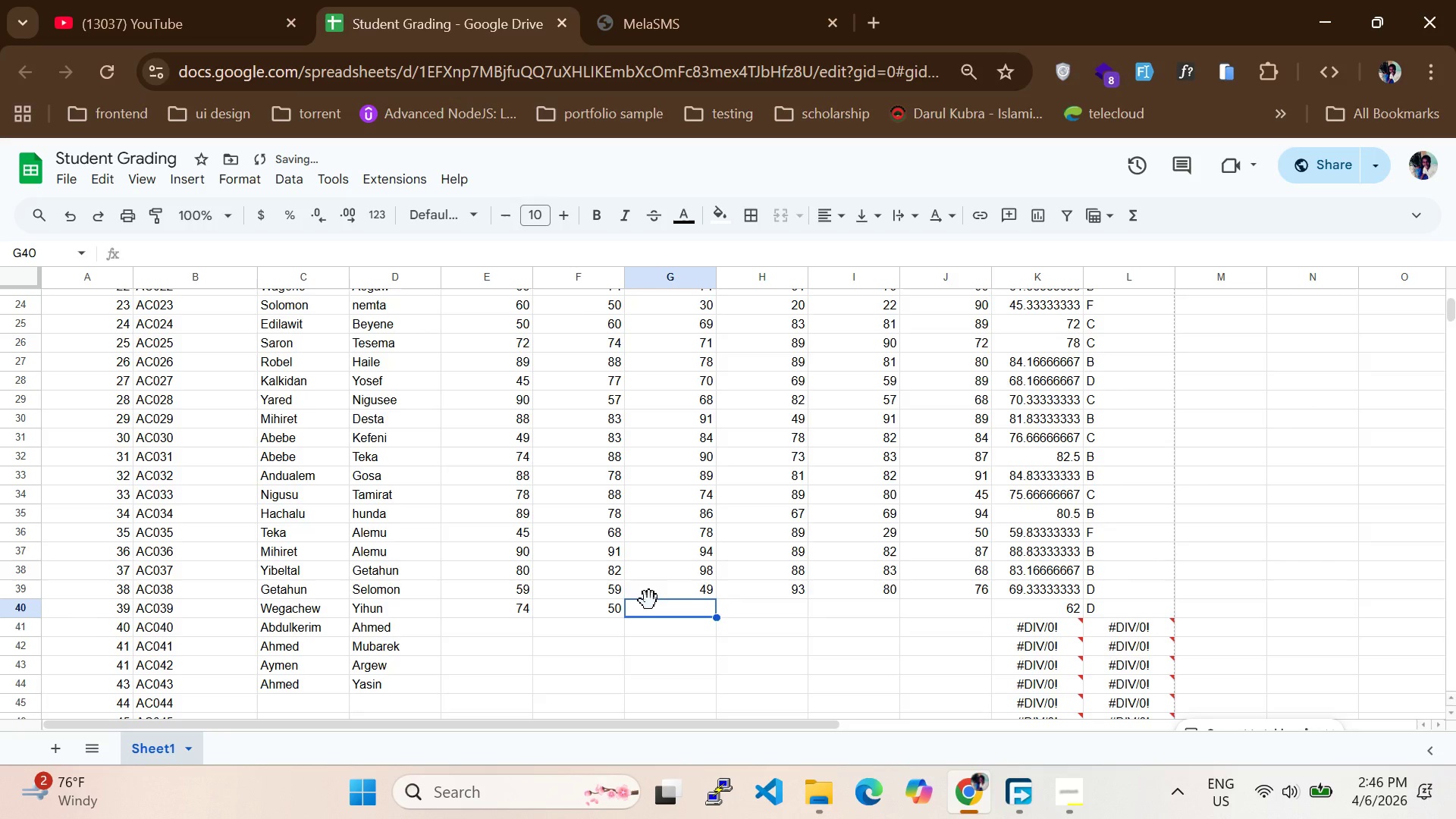 
type(58)
 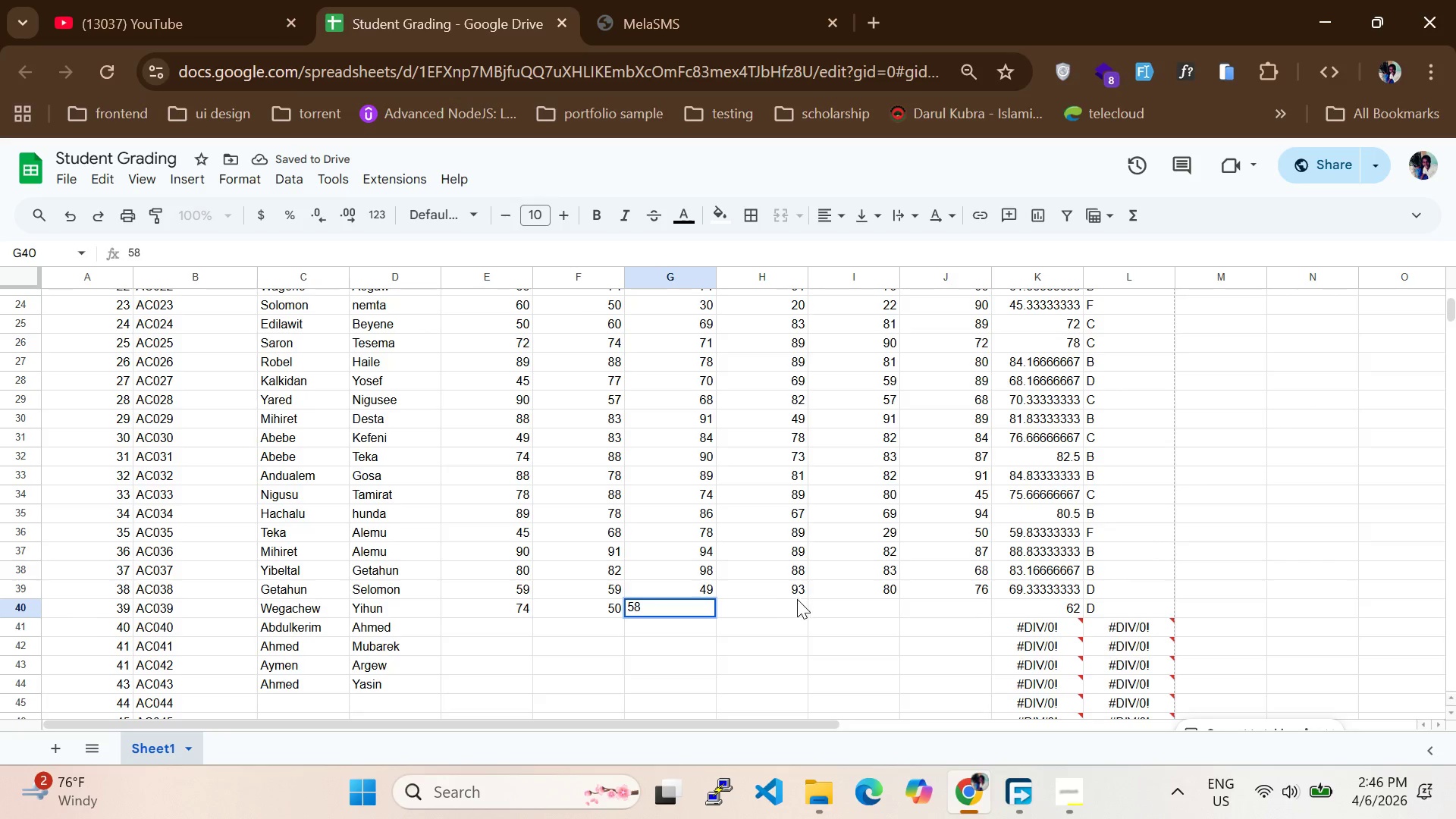 
left_click([797, 602])
 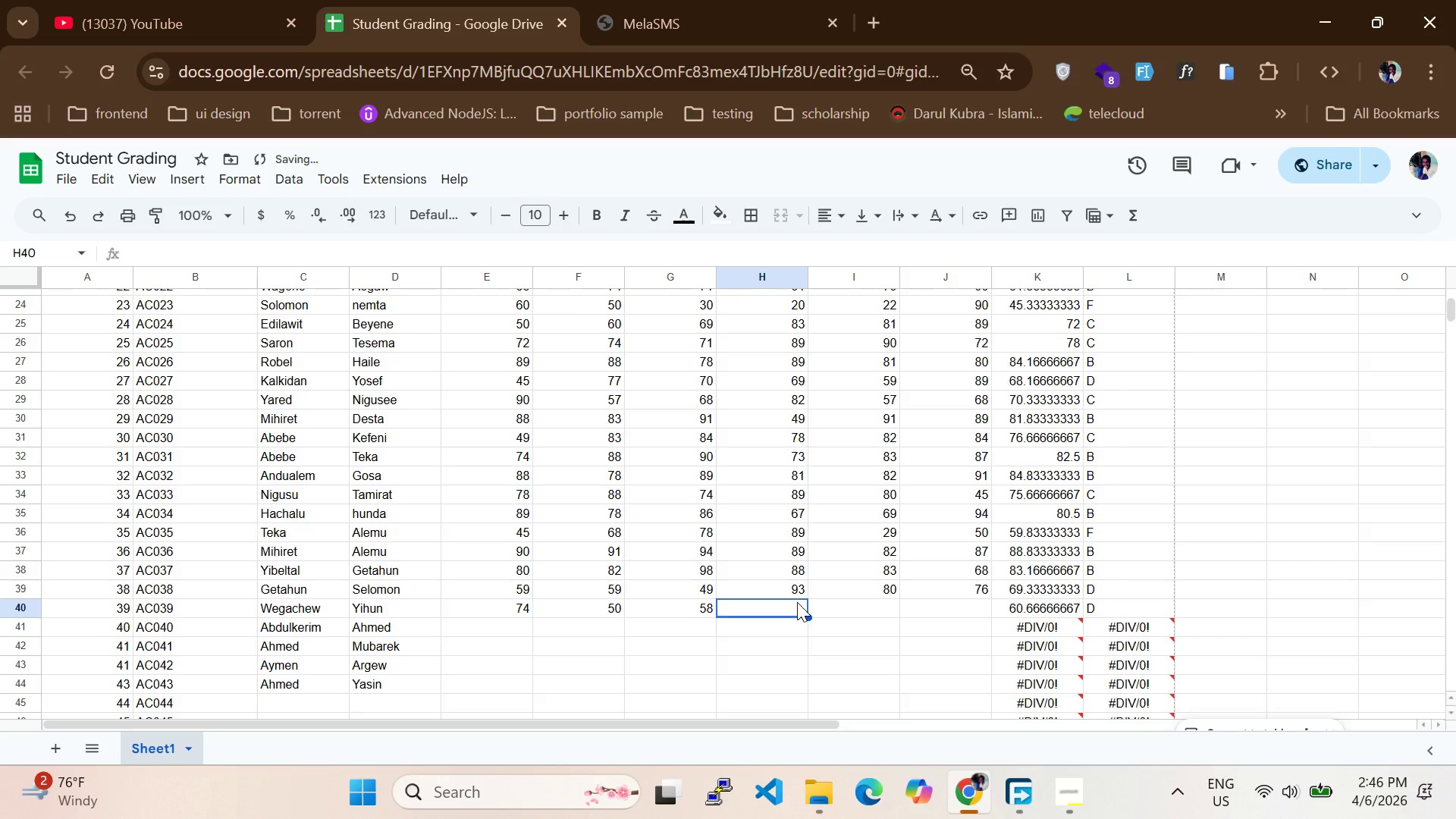 
type(60)
 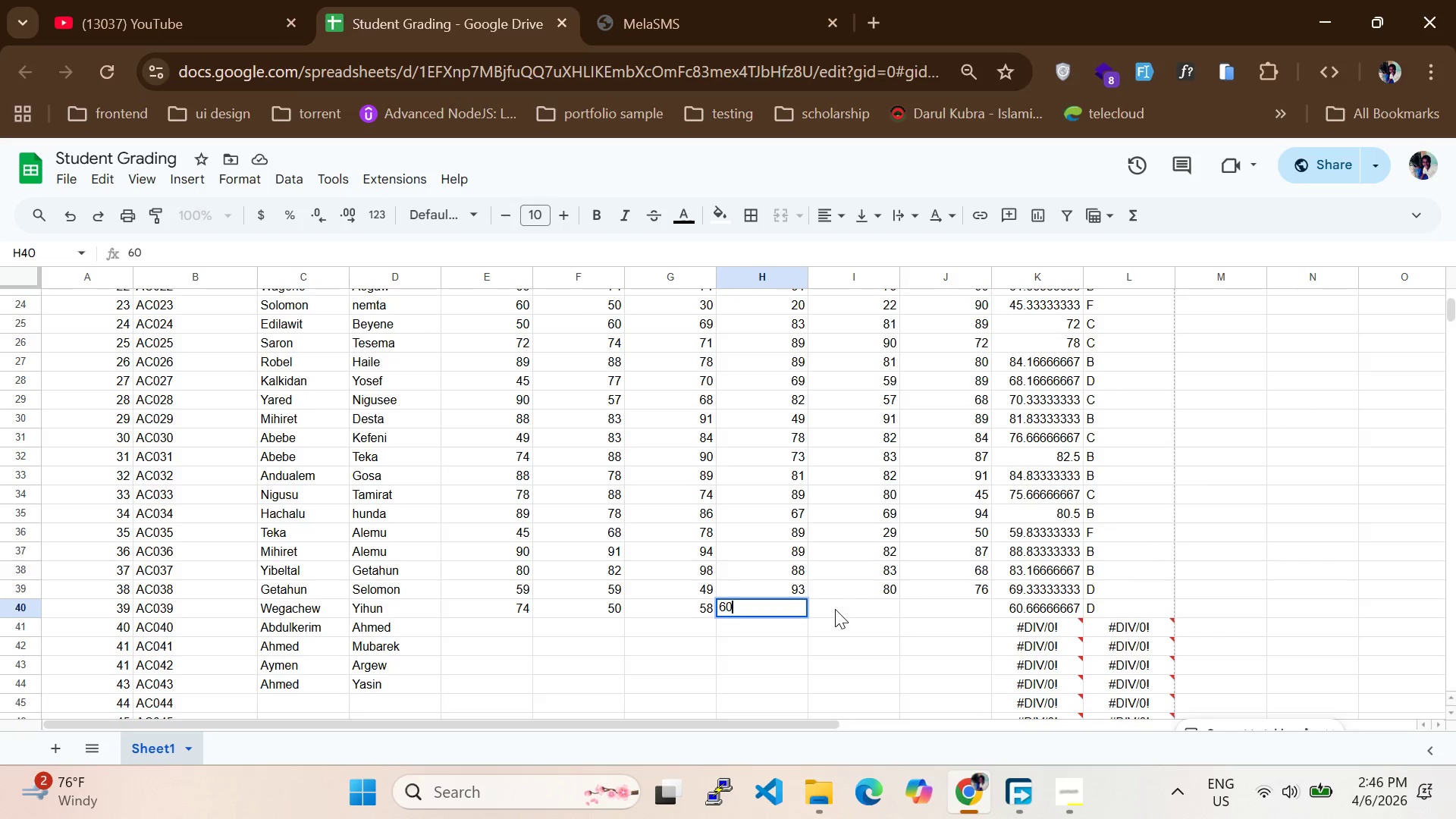 
left_click([841, 611])
 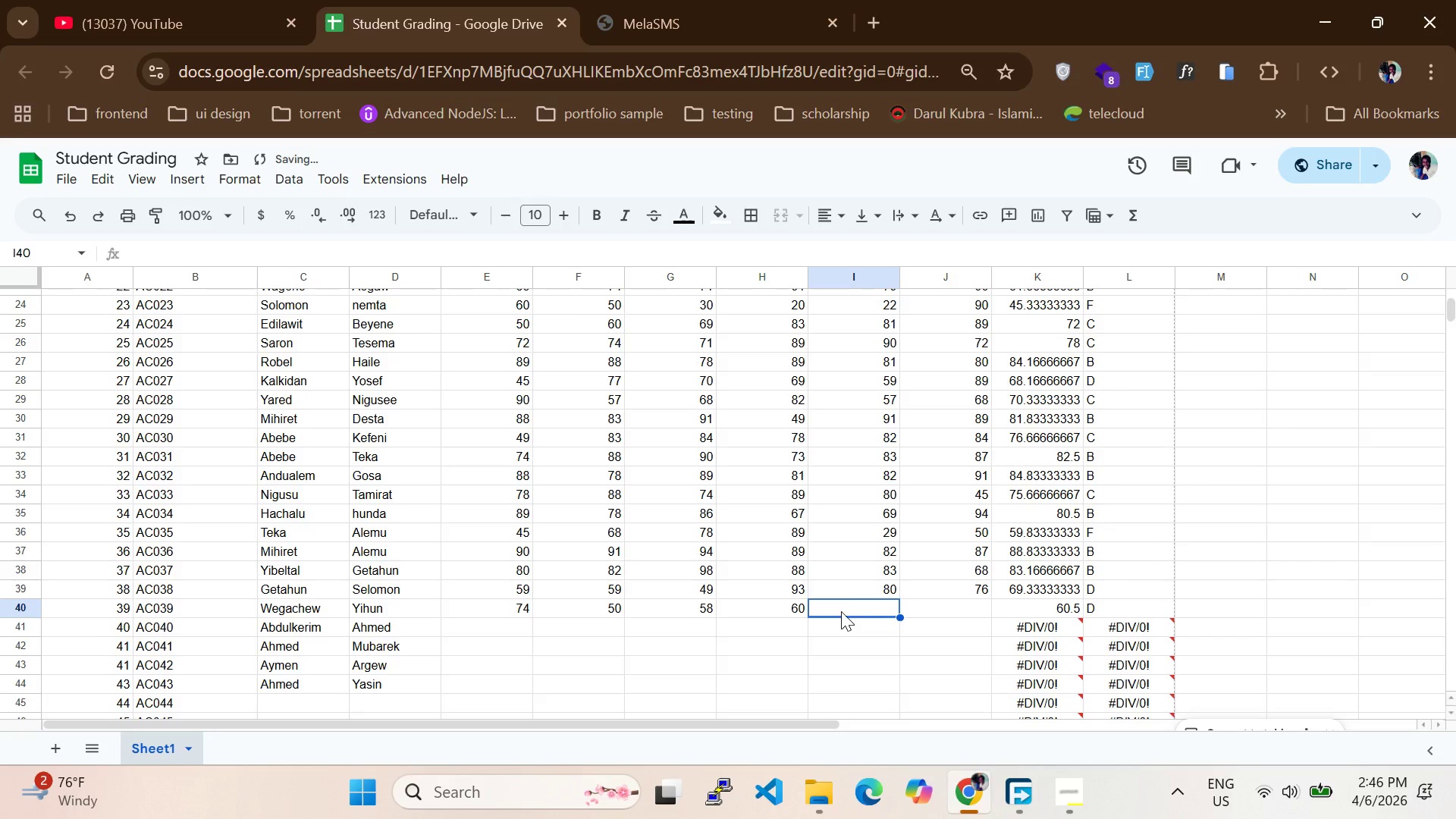 
type(39)
 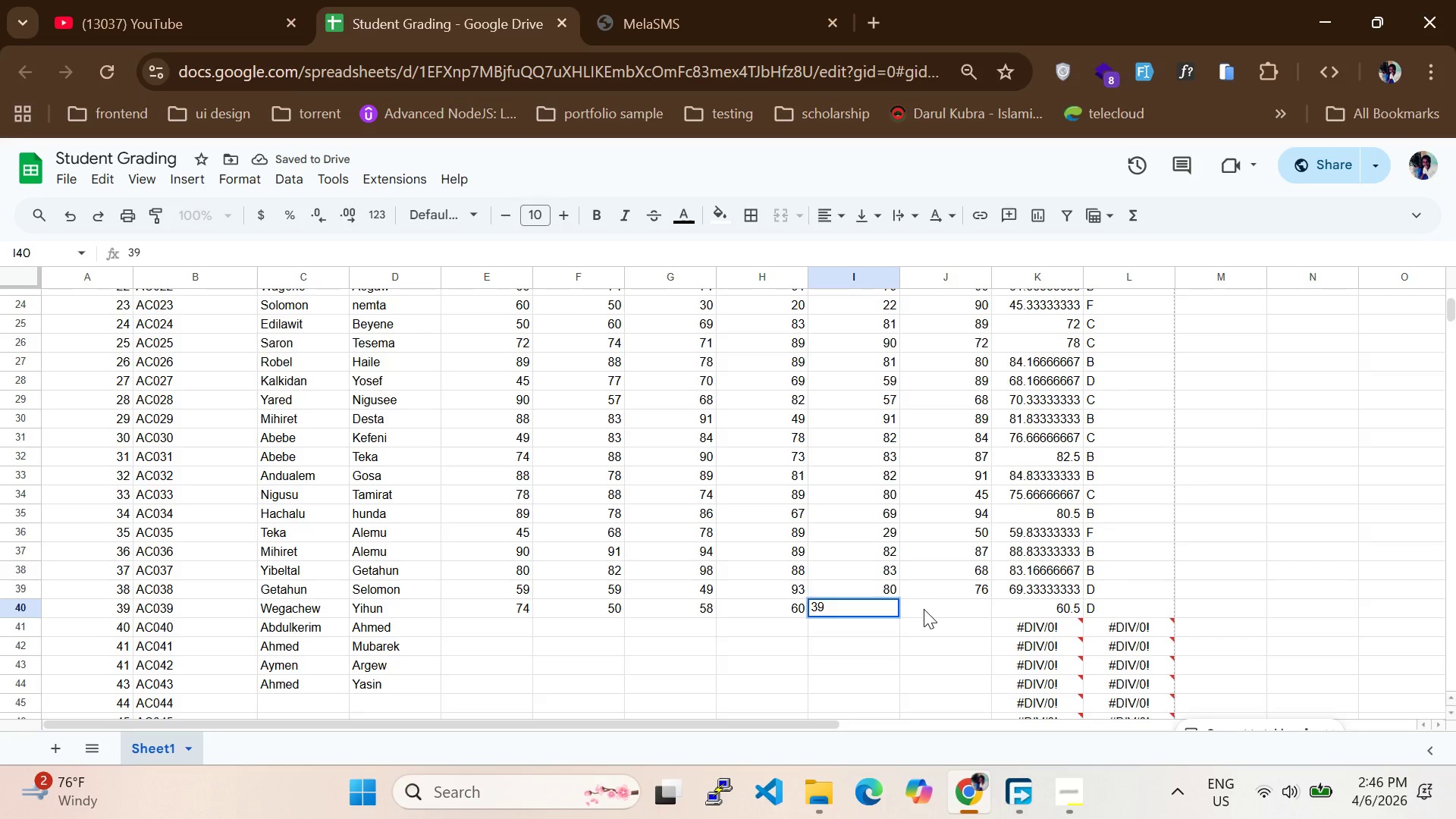 
left_click([924, 609])
 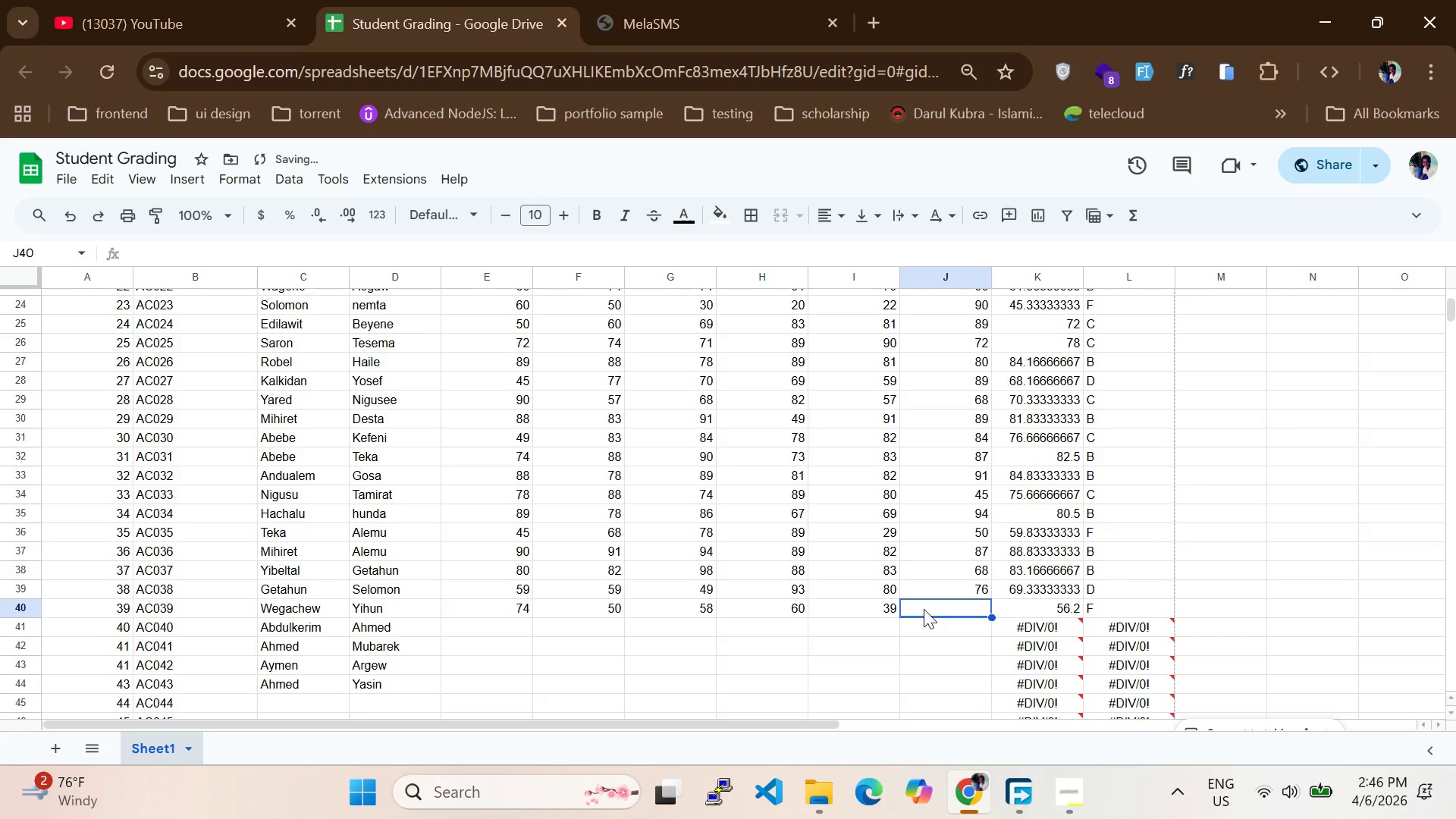 
type(91)
 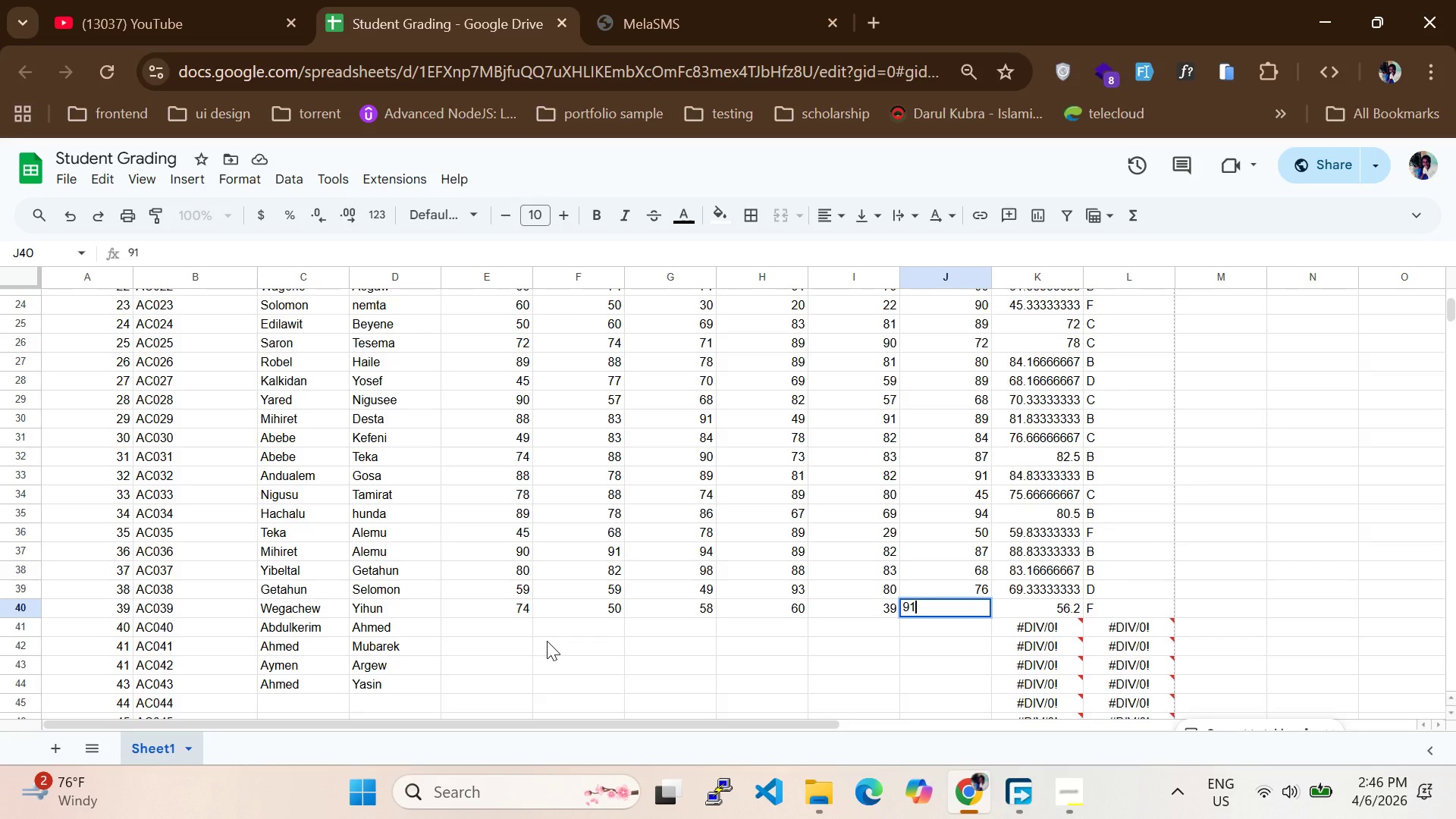 
wait(11.73)
 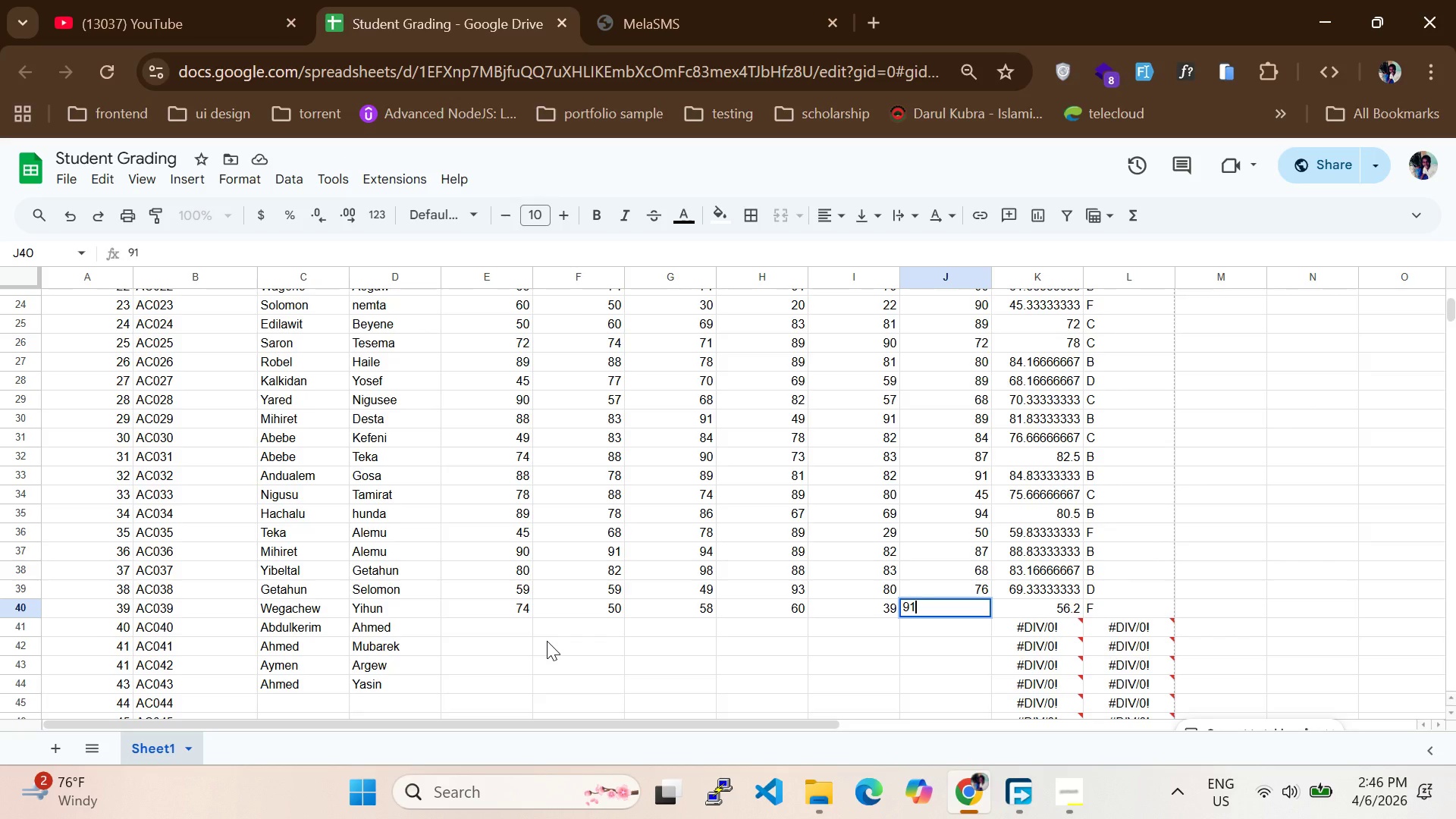 
left_click([491, 631])
 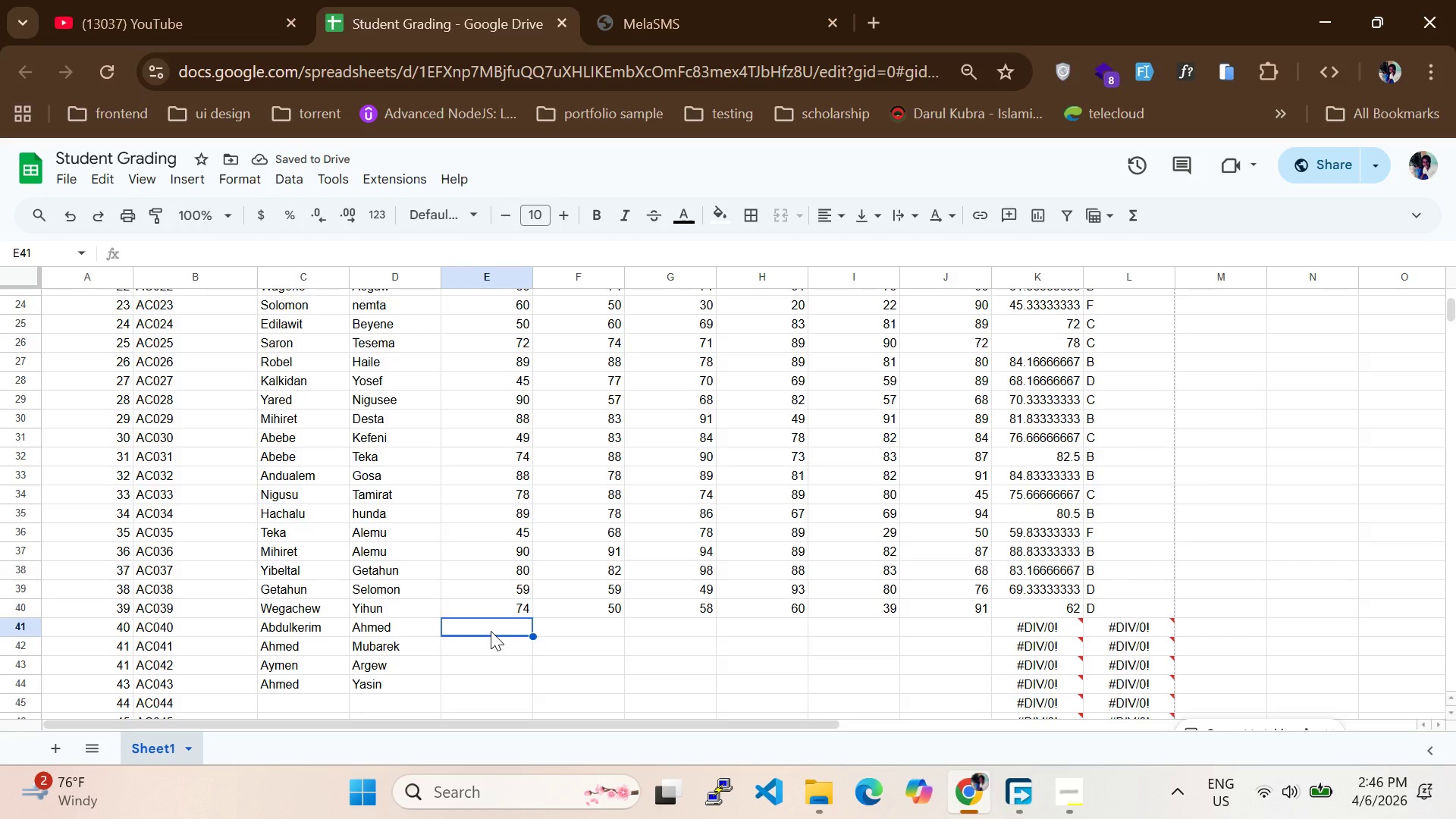 
wait(9.72)
 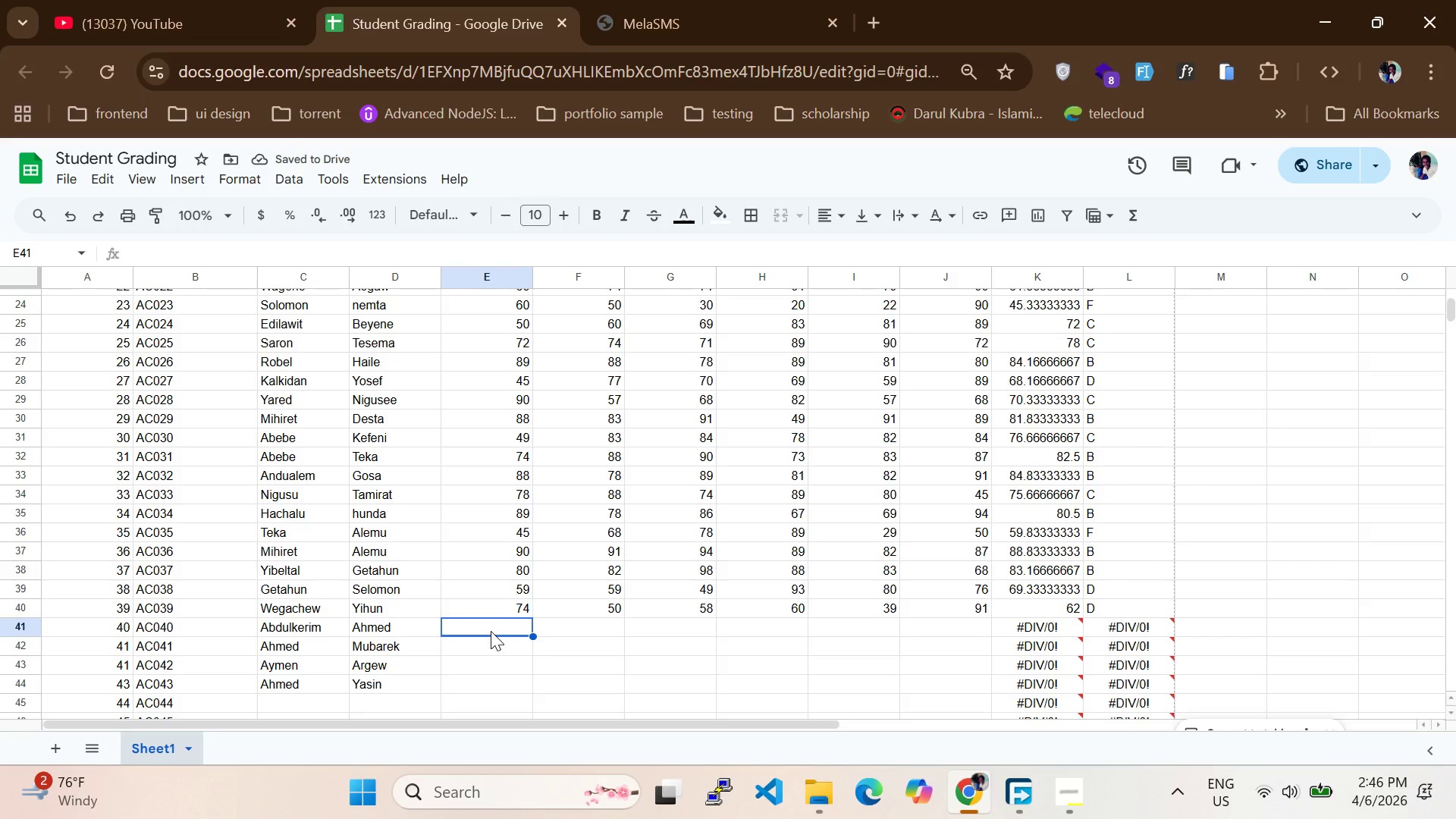 
type(19)
 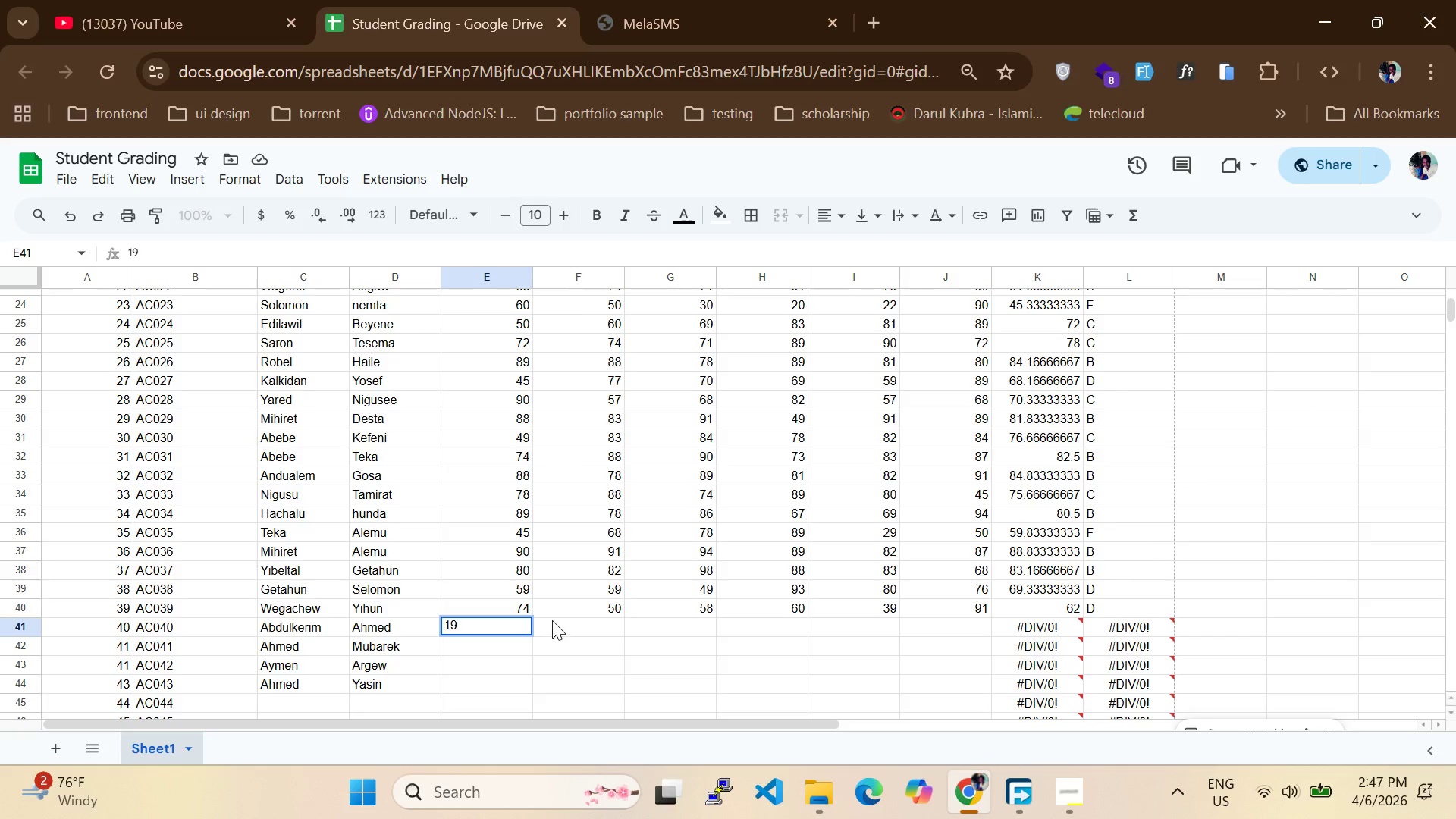 
left_click([560, 620])
 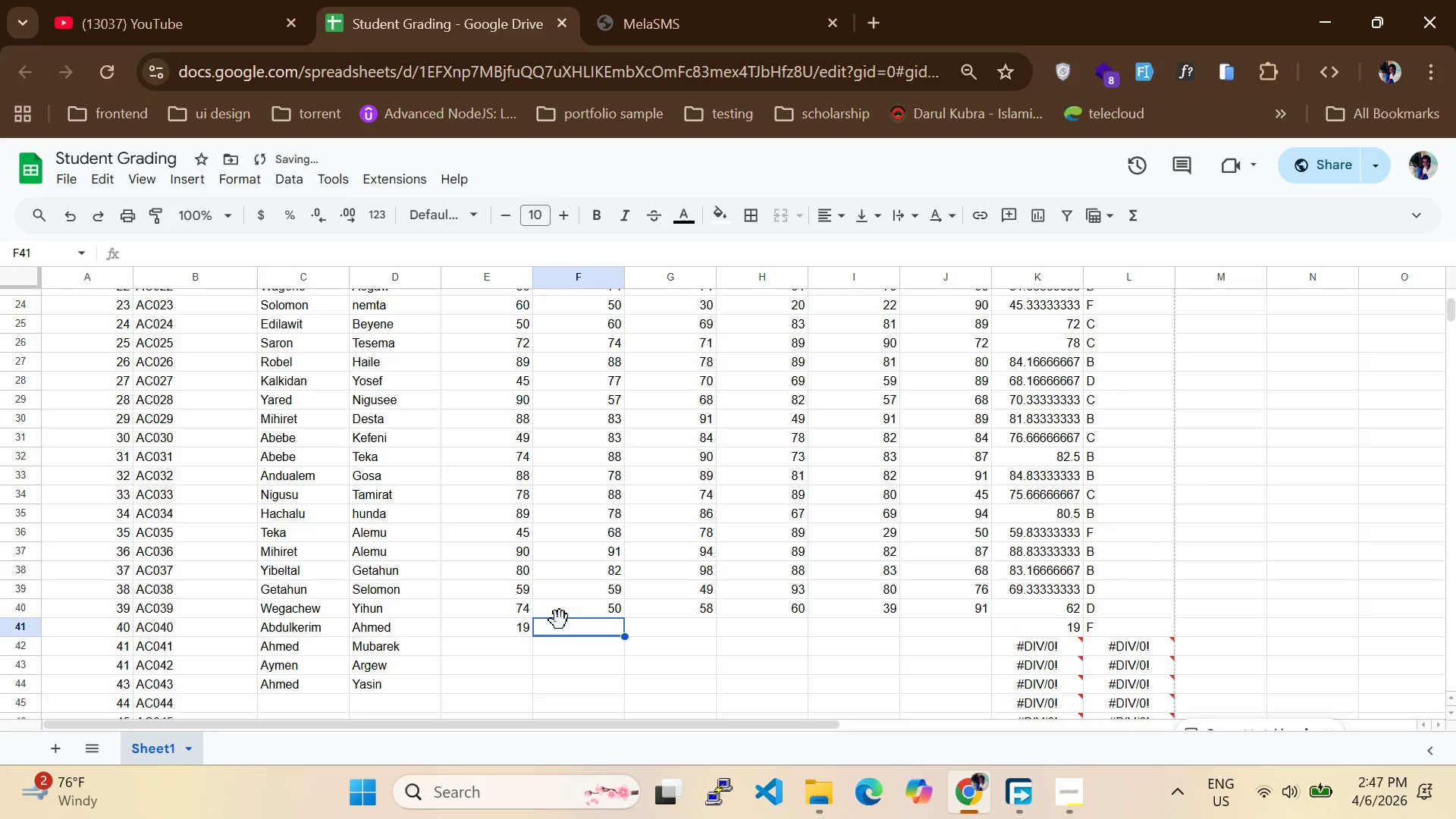 
type(89)
 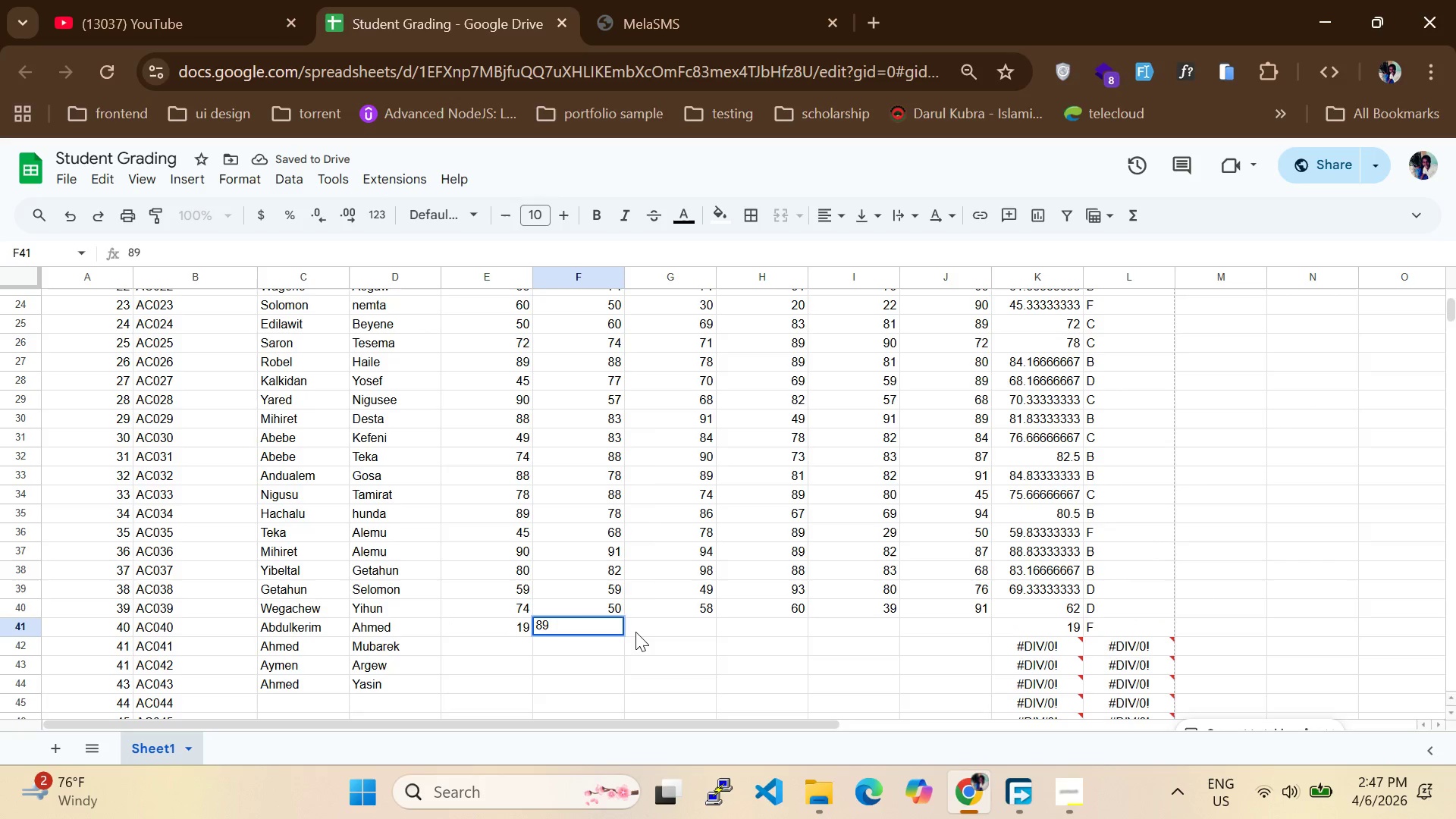 
left_click([639, 632])
 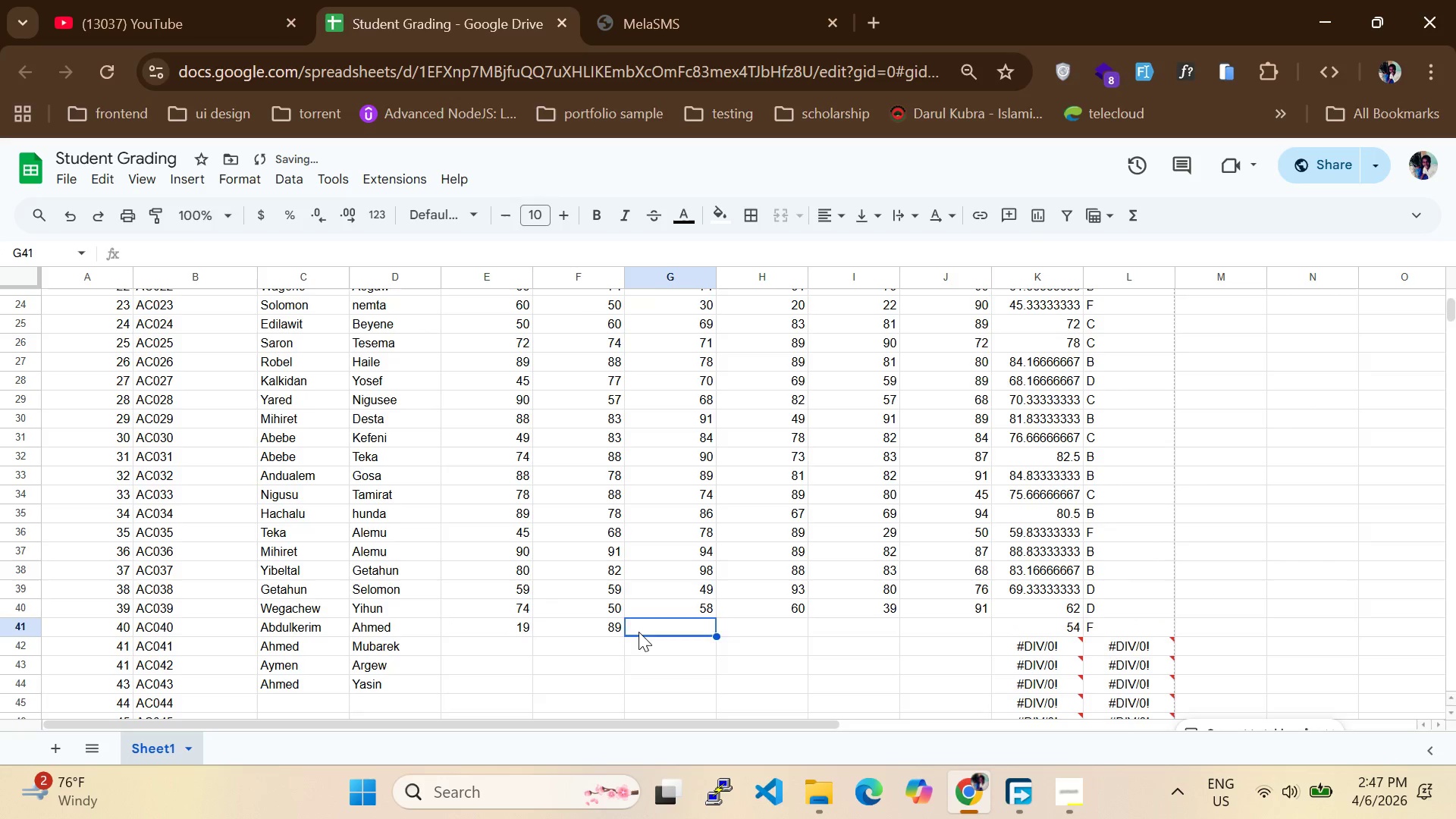 
key(1)
 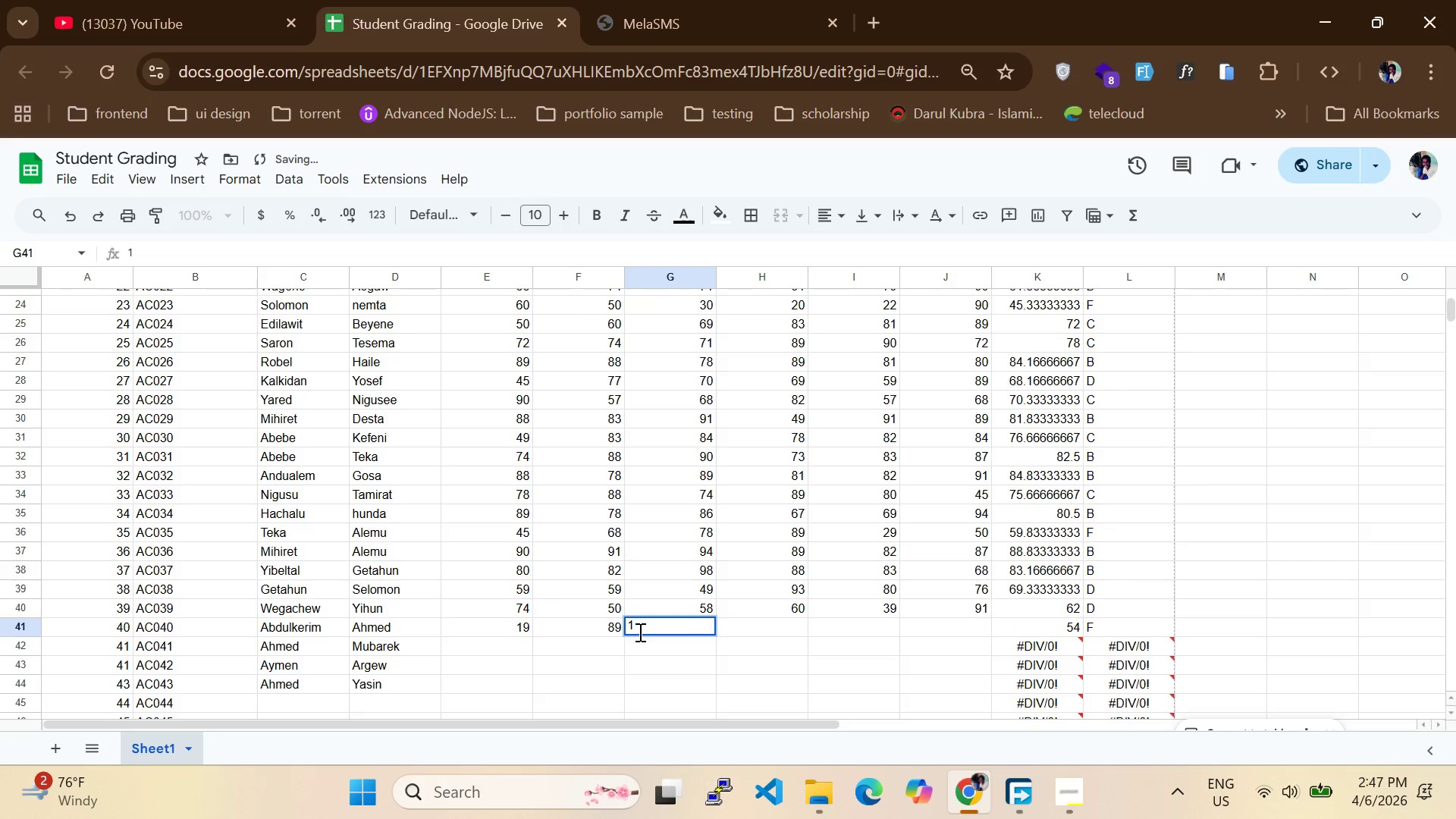 
key(Backspace)
 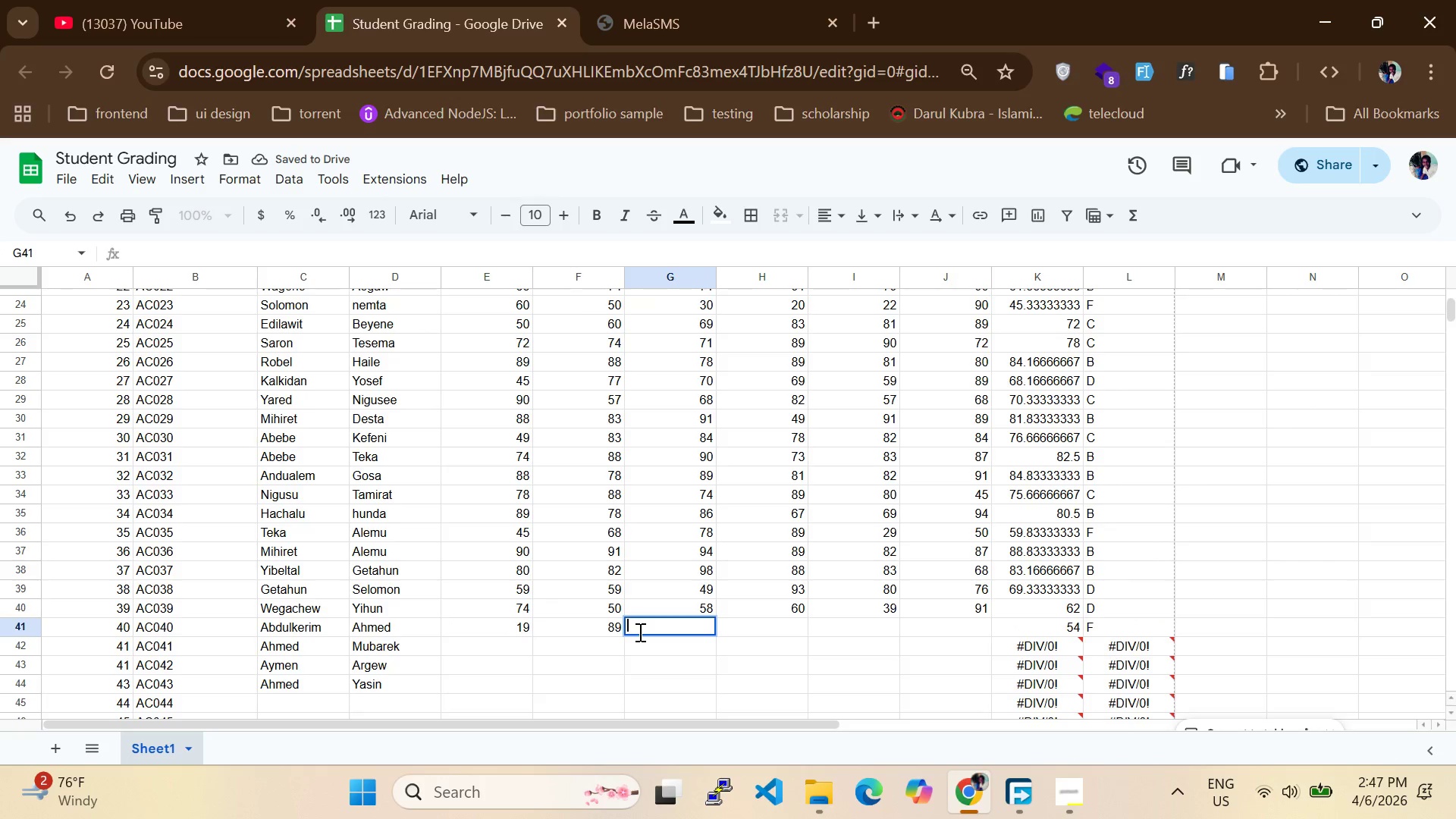 
key(9)
 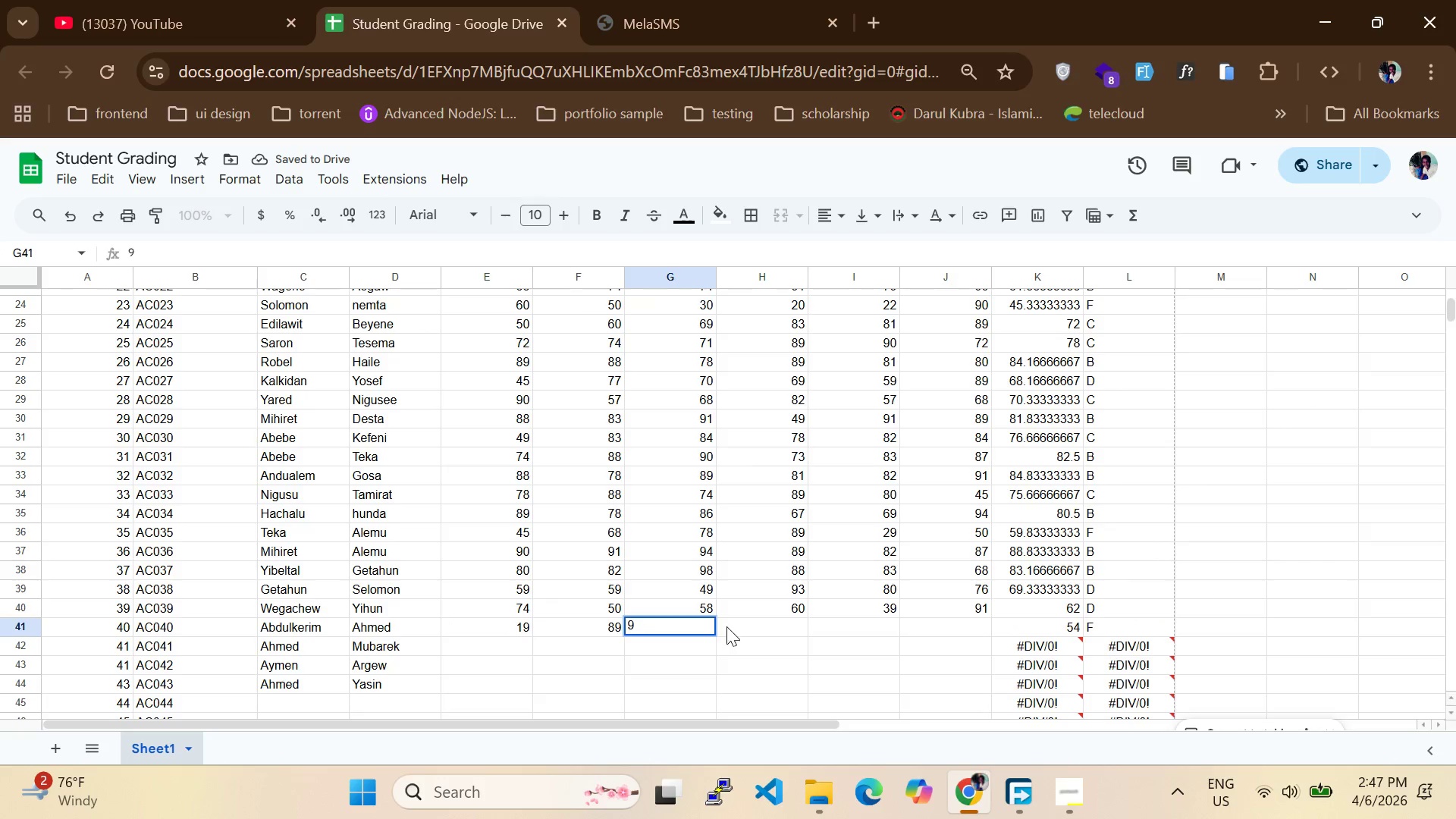 
left_click([732, 625])
 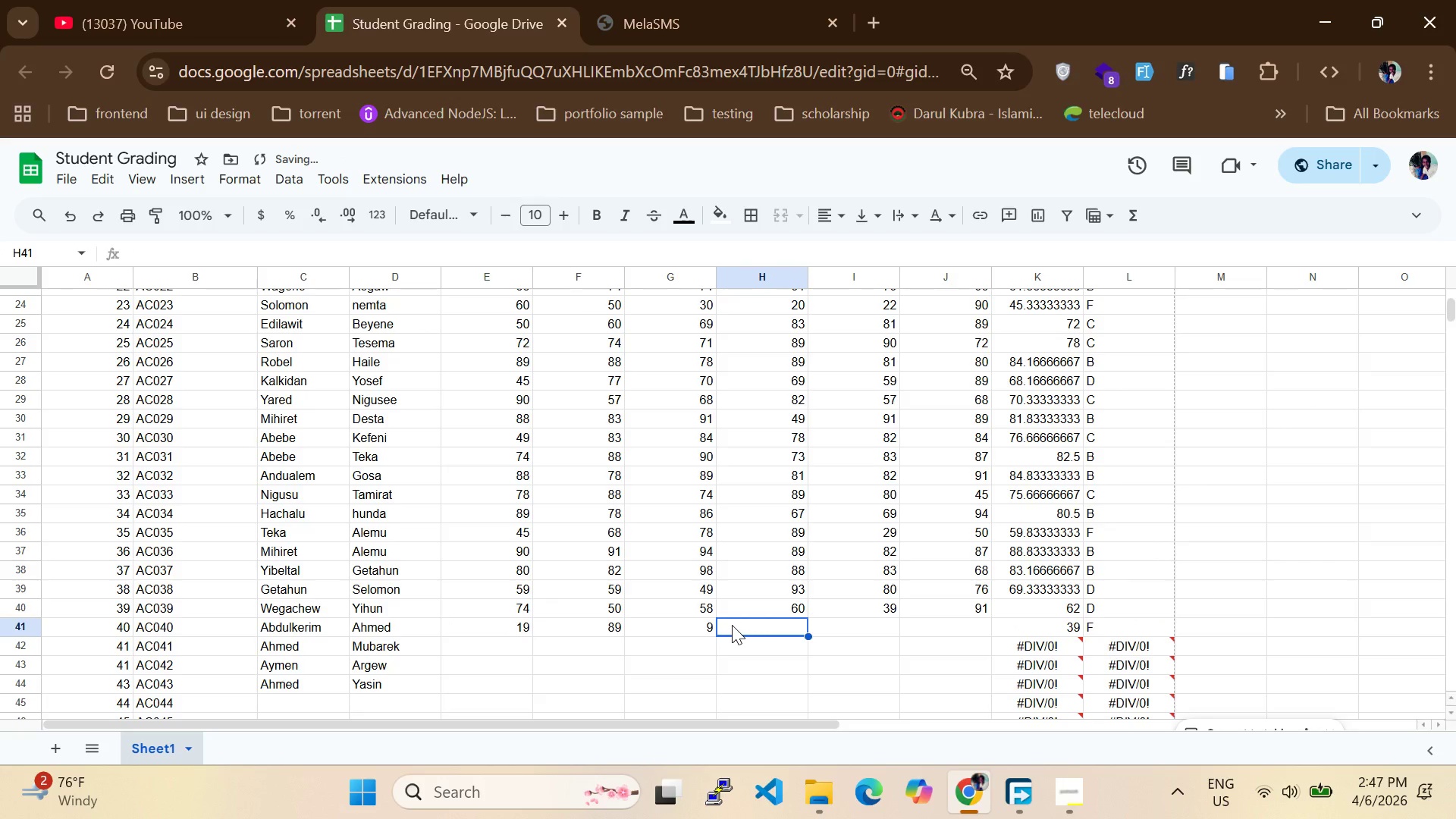 
type(7)
key(Backspace)
type(40)
 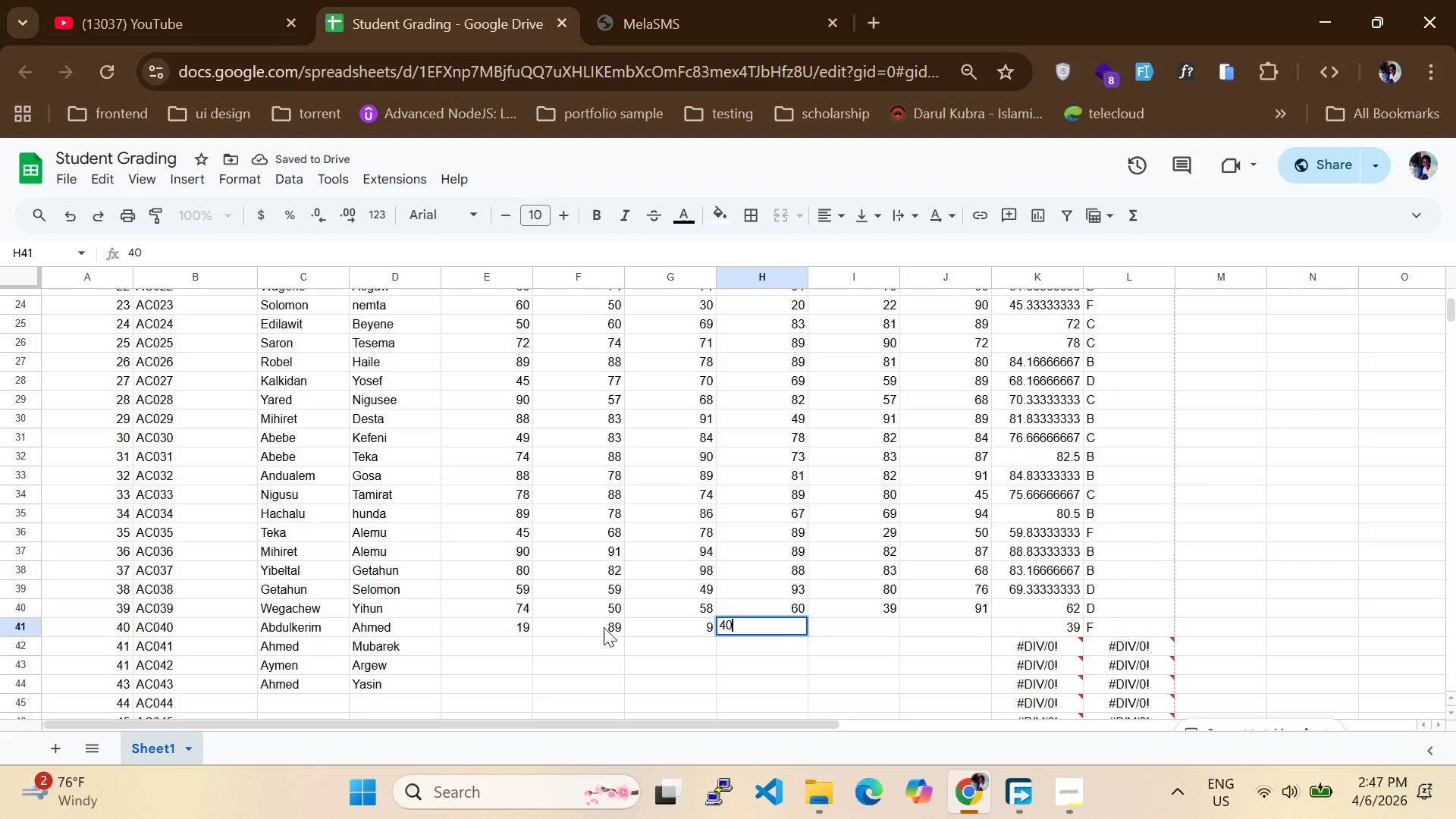 
left_click([616, 625])
 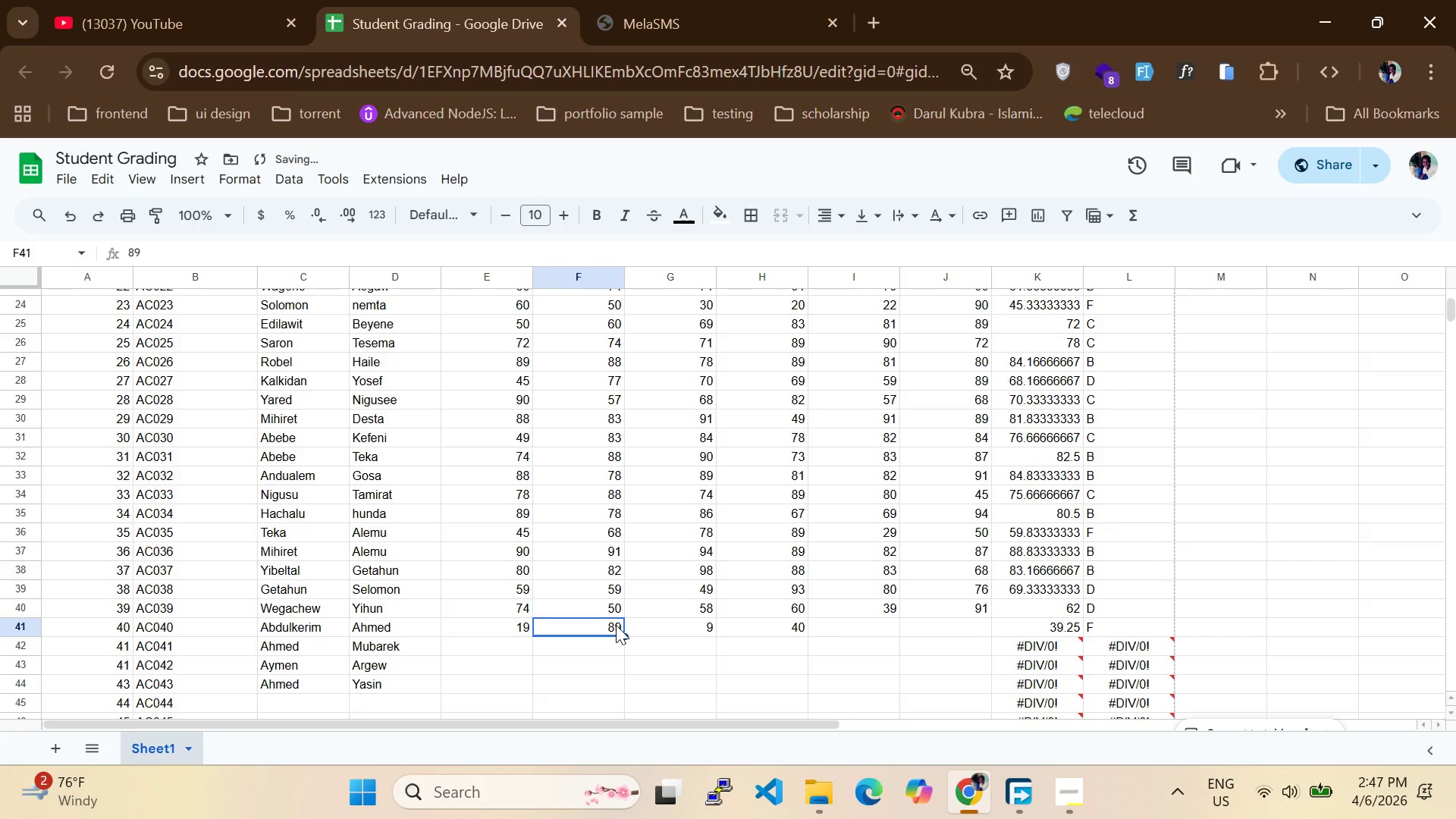 
double_click([616, 625])
 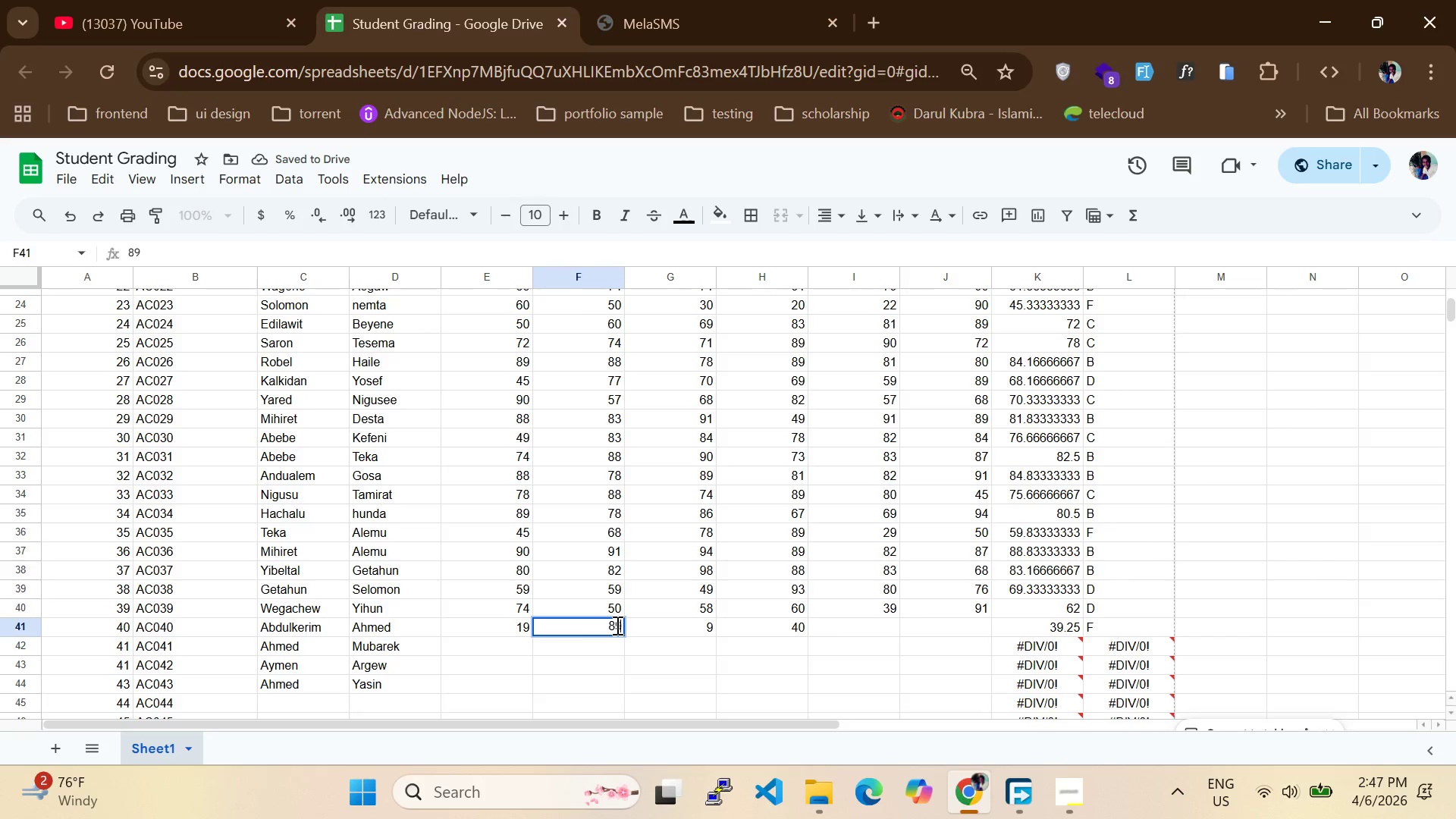 
key(ArrowLeft)
 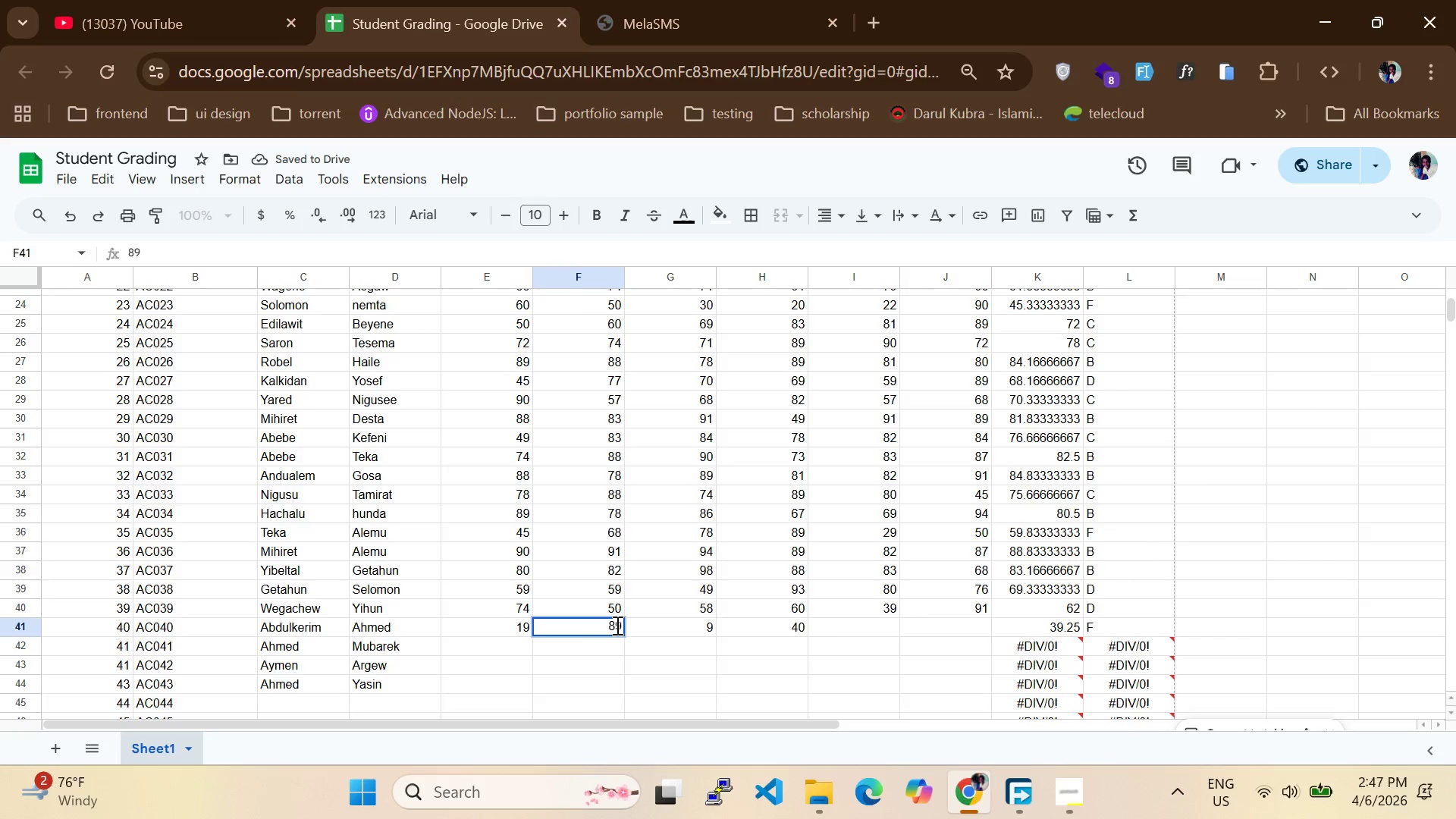 
key(Backspace)
 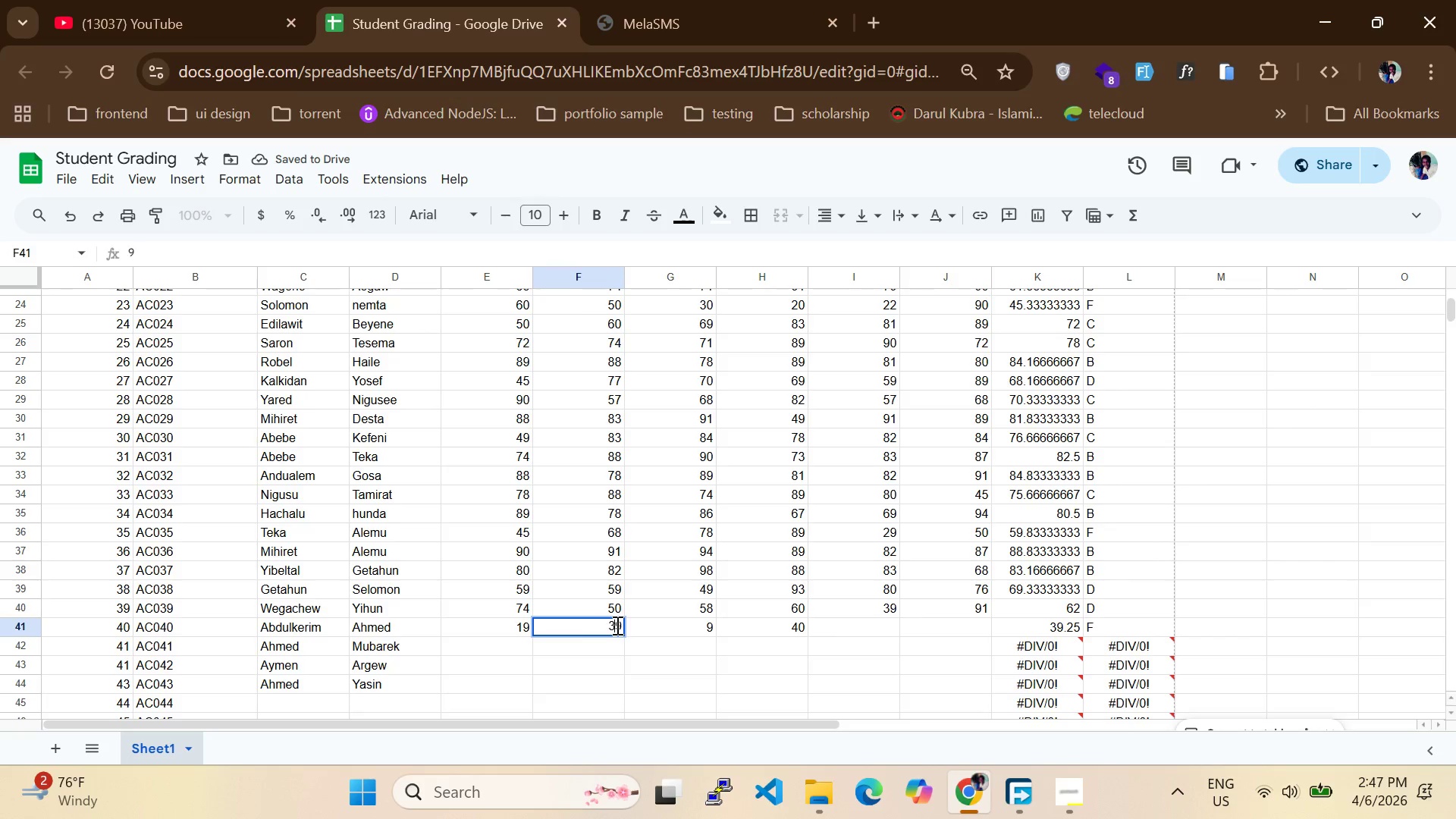 
key(3)
 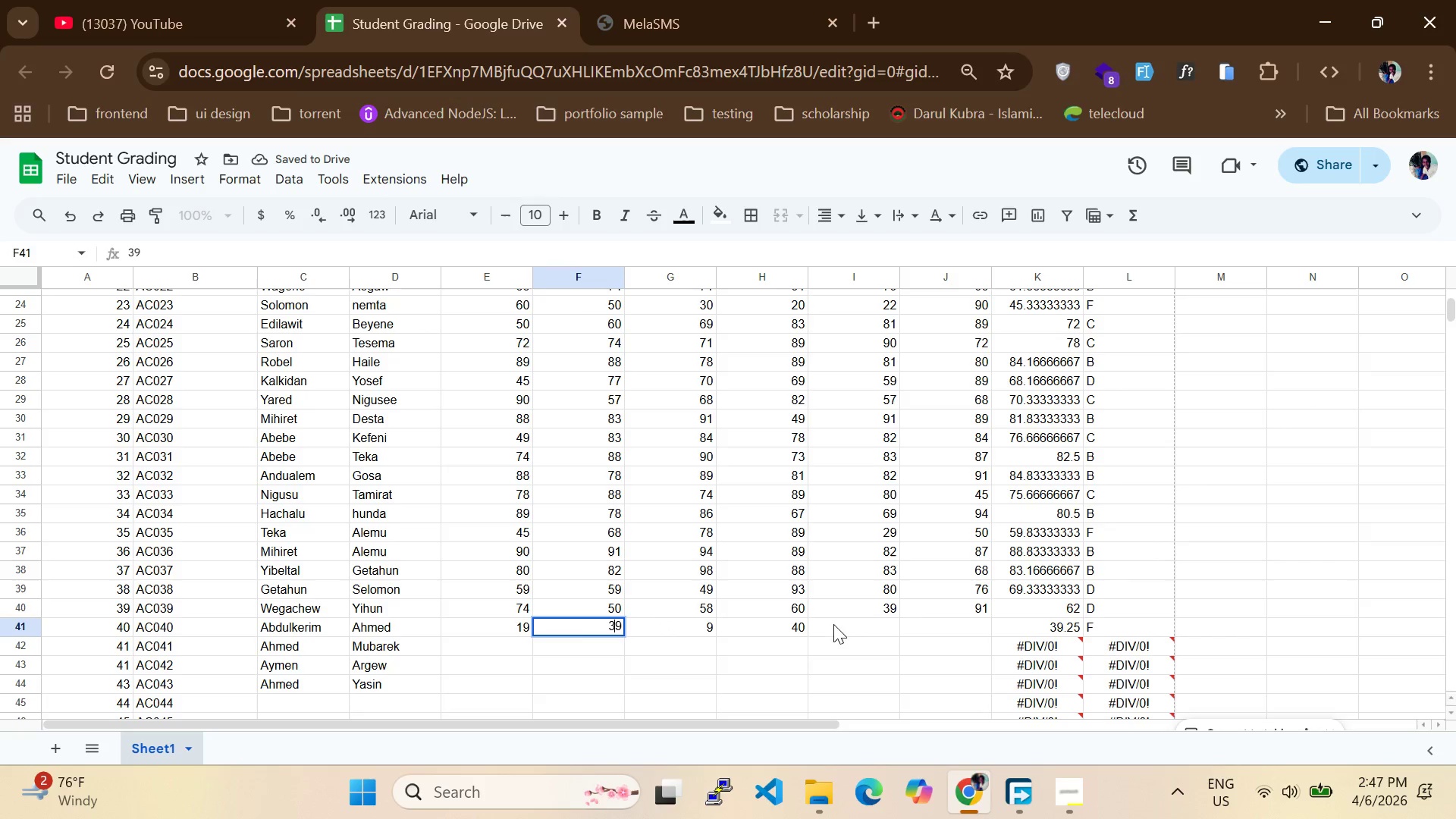 
left_click([849, 629])
 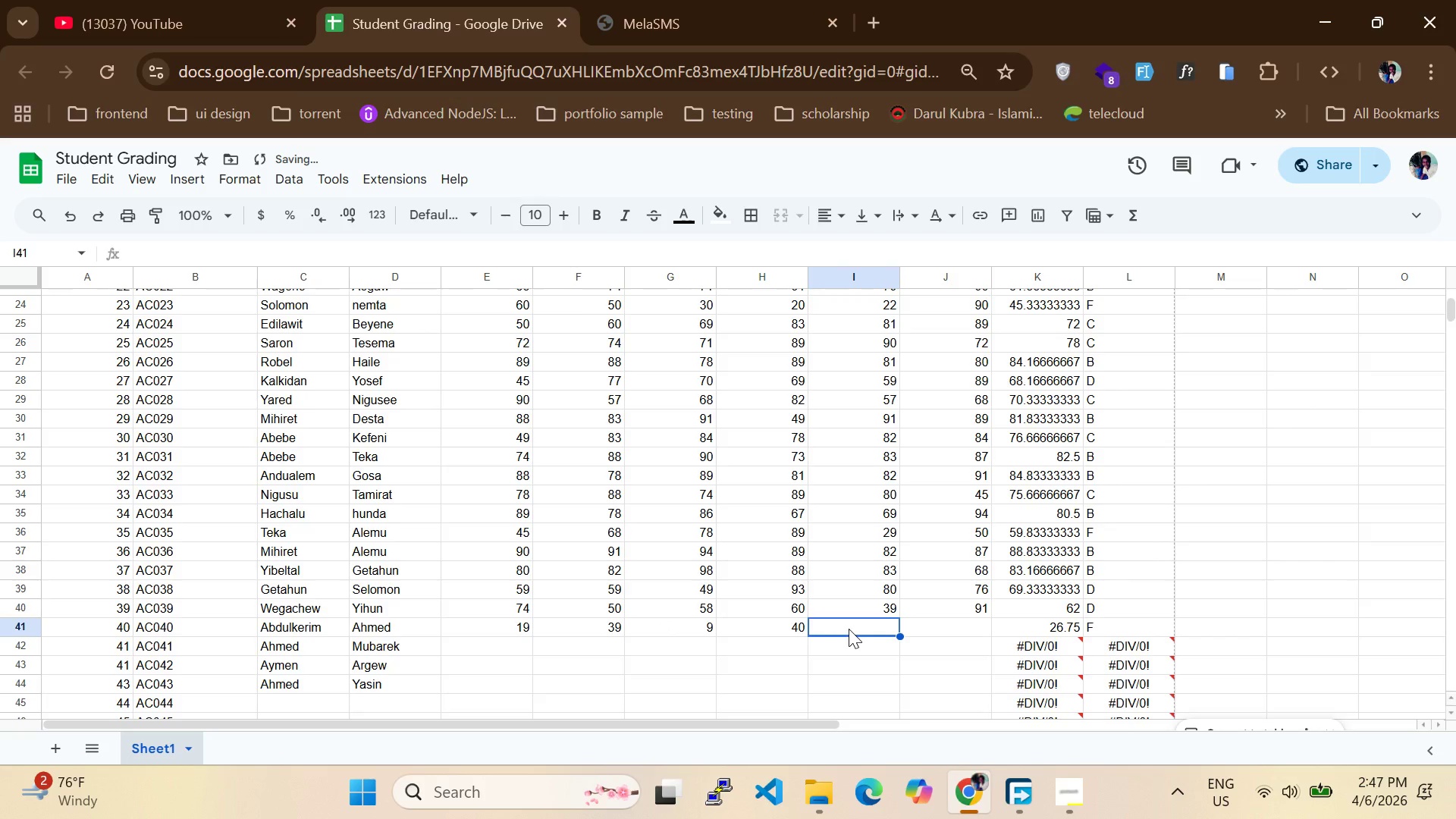 
type(8)
key(Backspace)
type(40)
 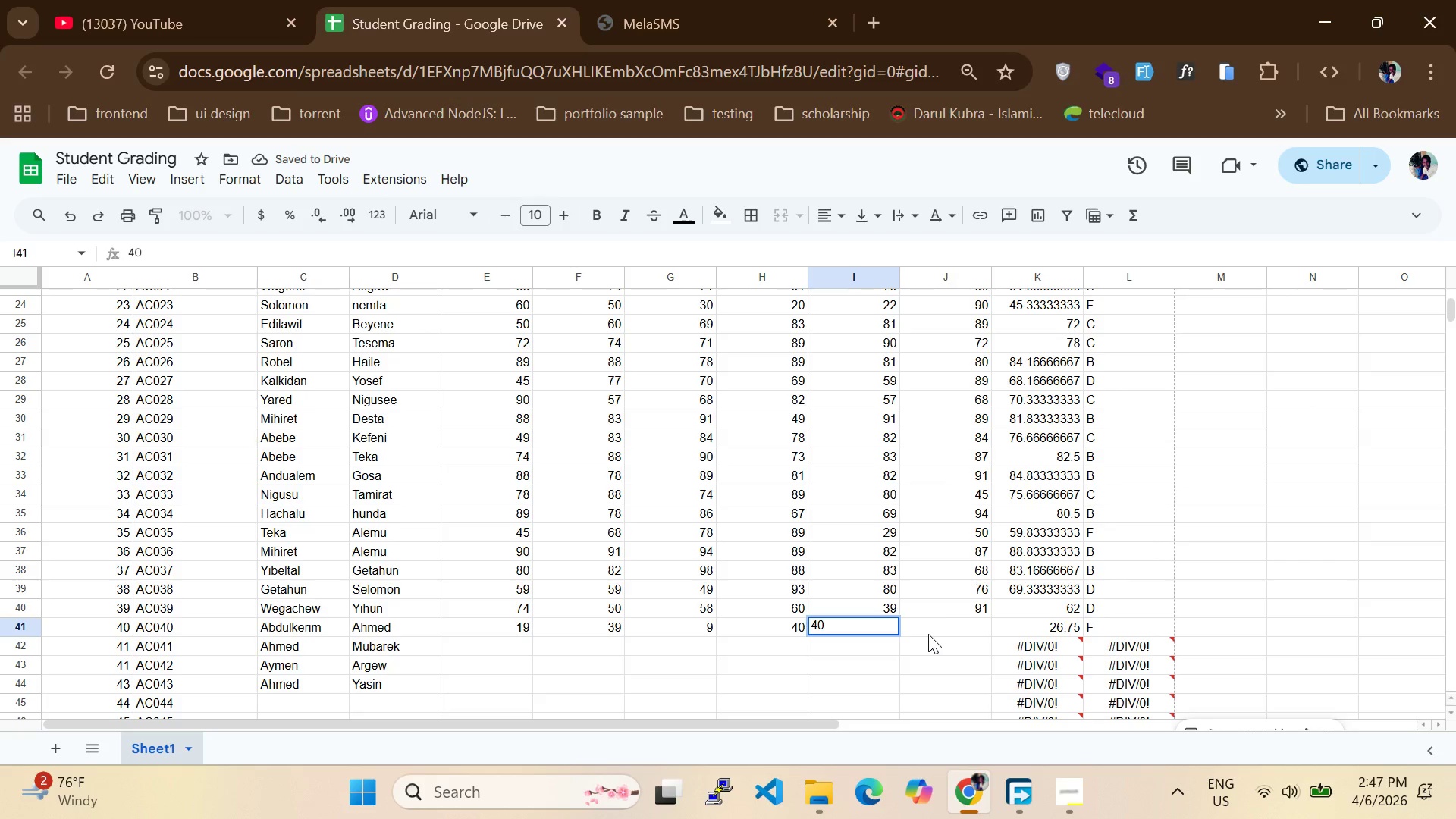 
left_click([928, 634])
 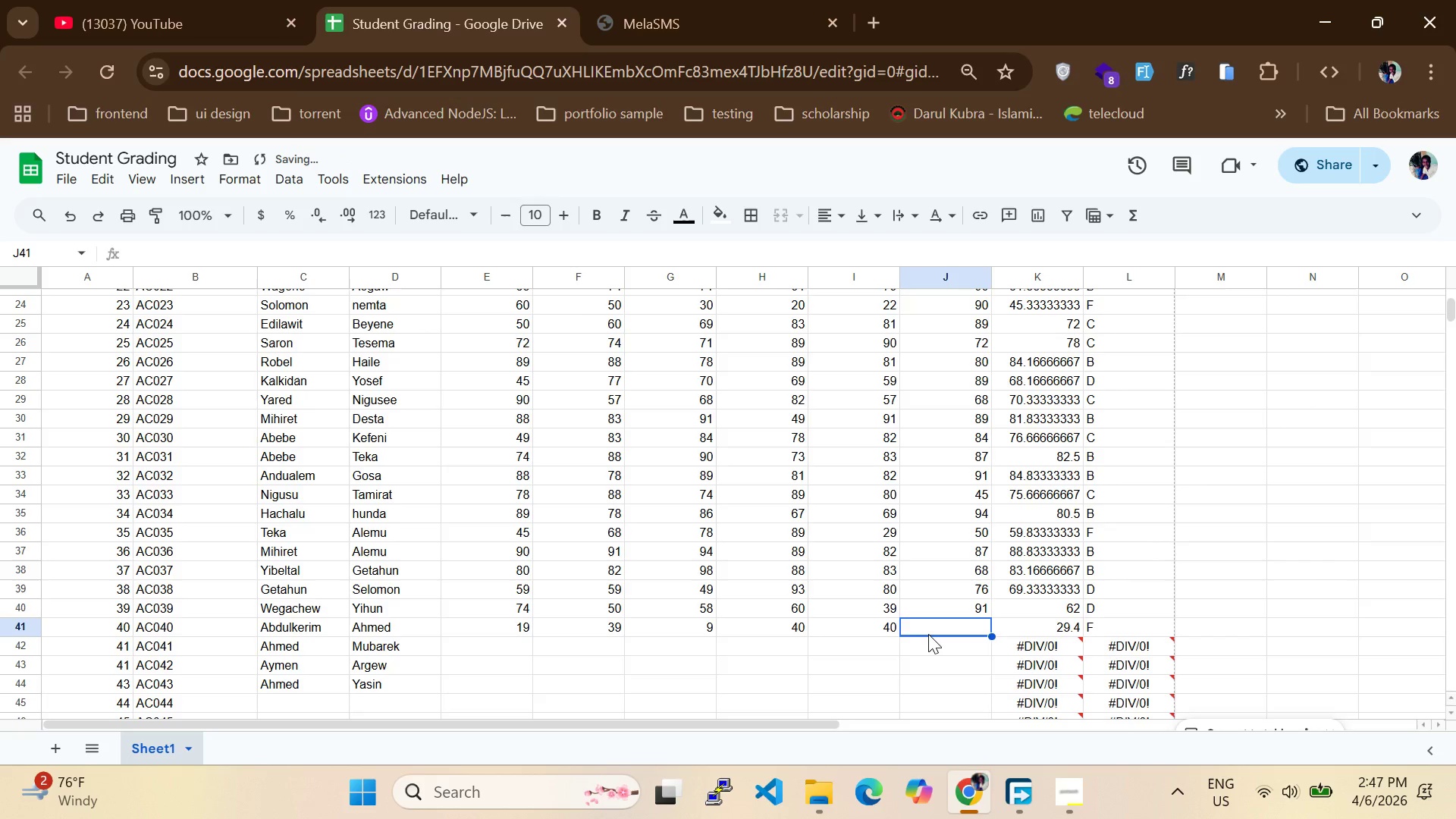 
type(77)
 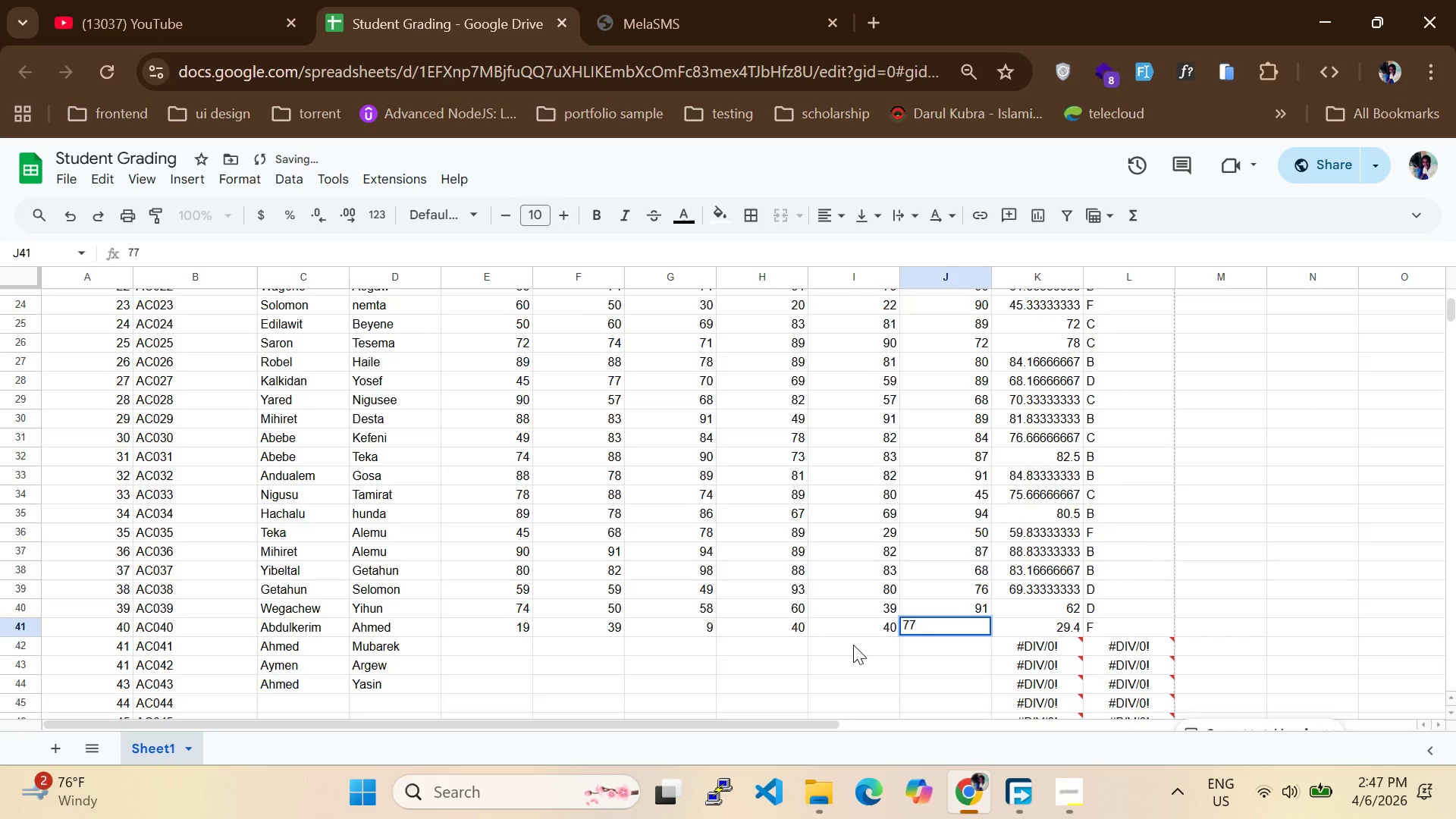 
left_click([853, 645])
 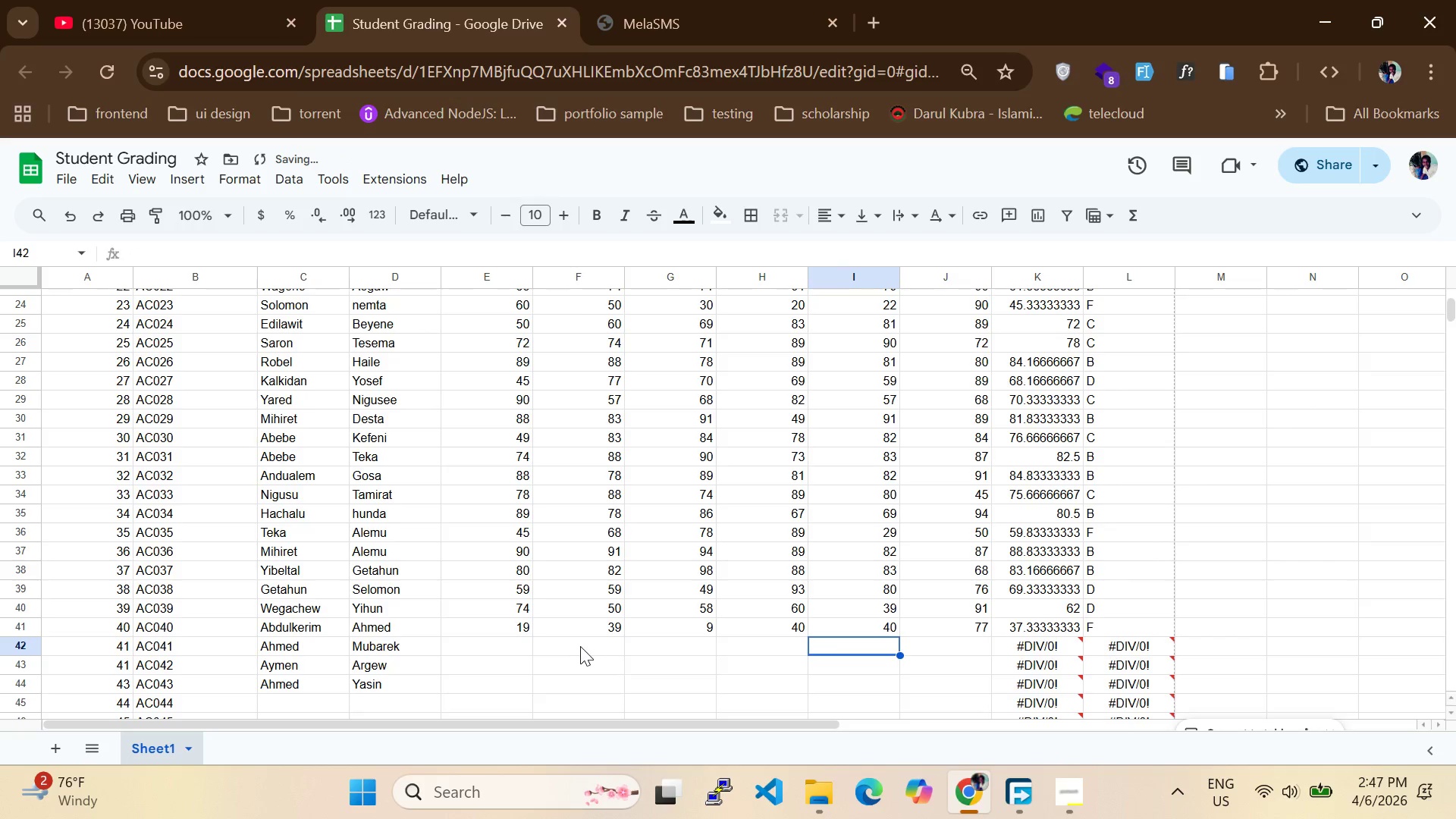 
left_click([514, 643])
 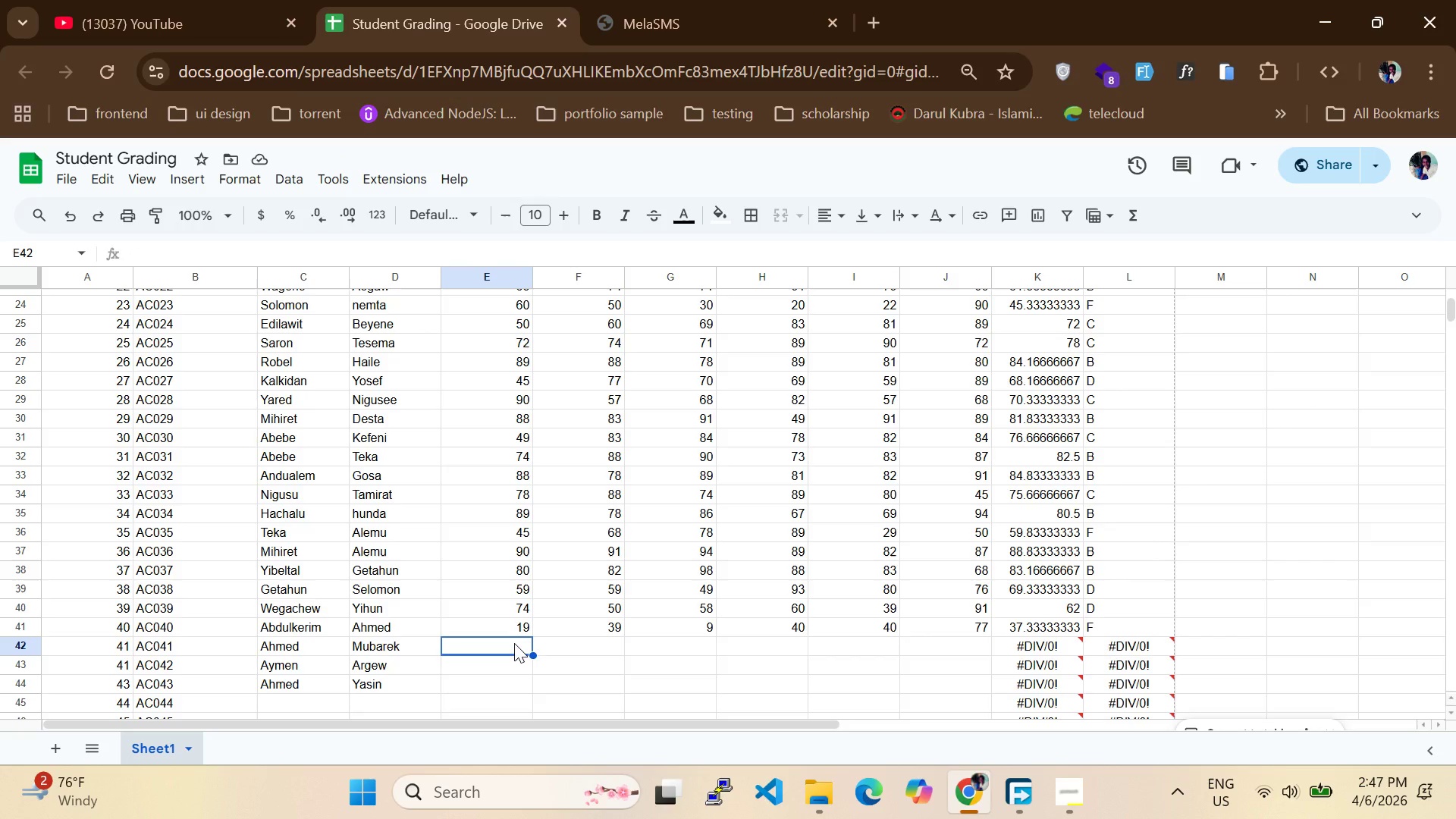 
wait(9.66)
 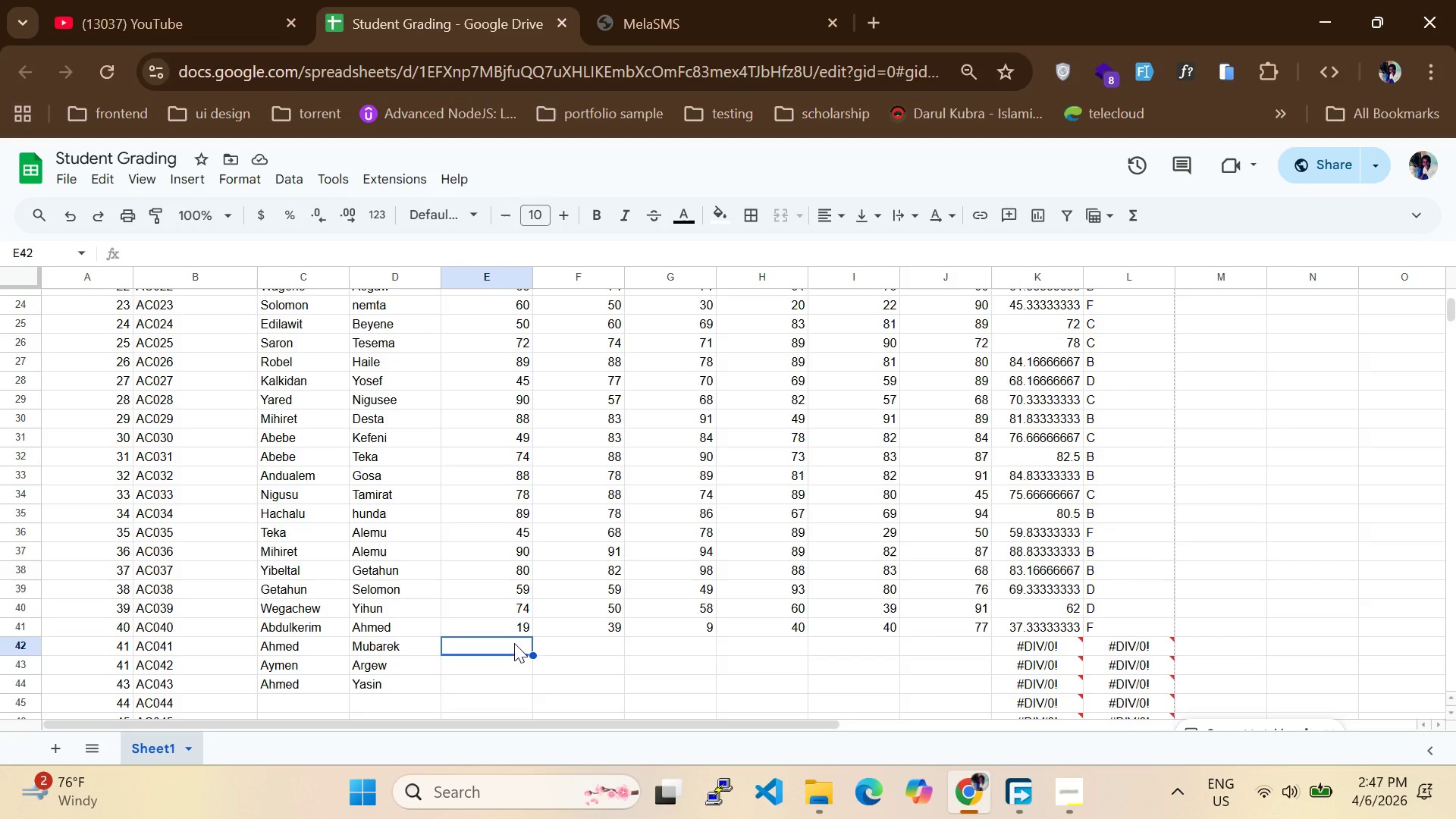 
type(89)
 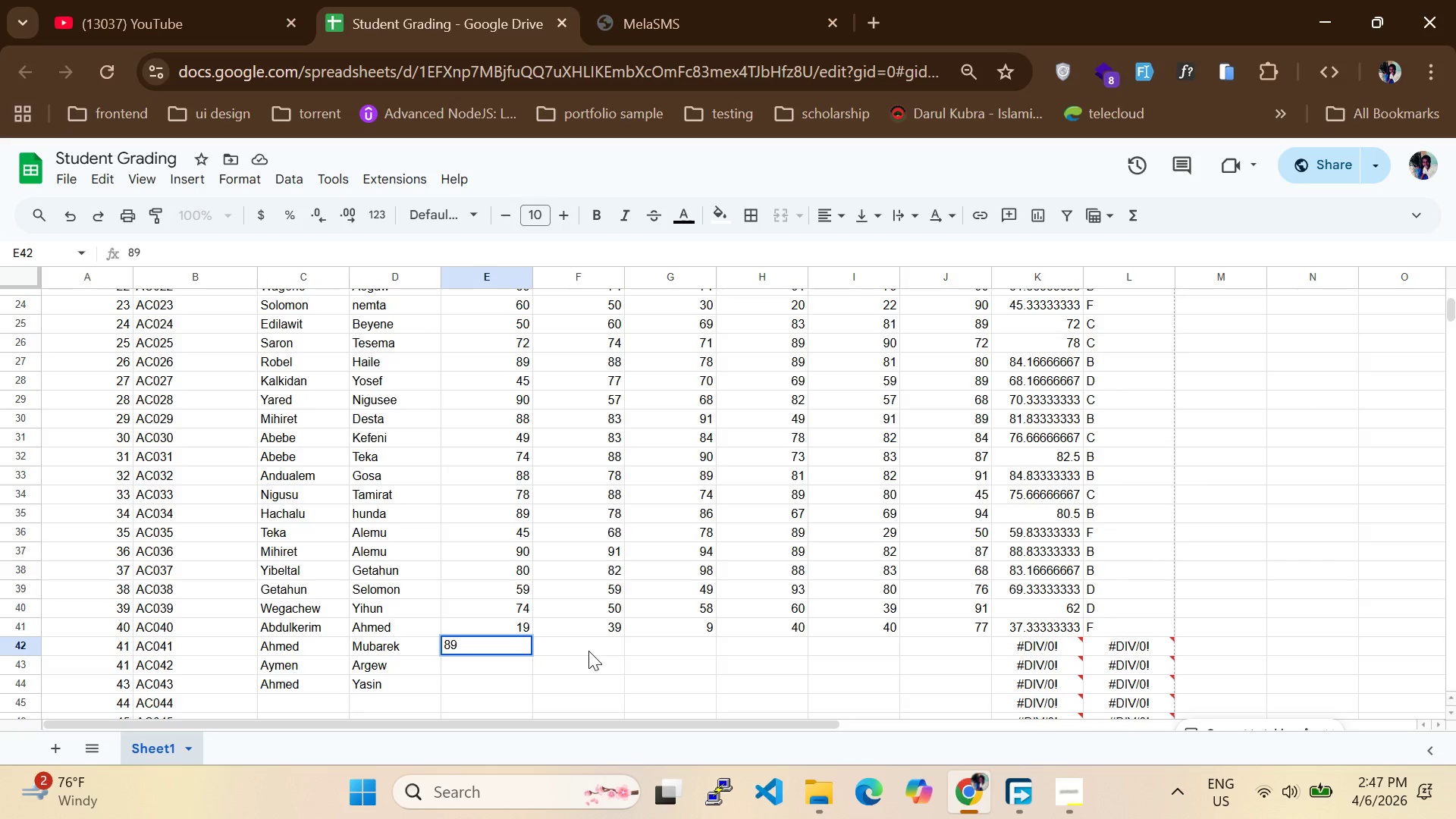 
left_click([588, 651])
 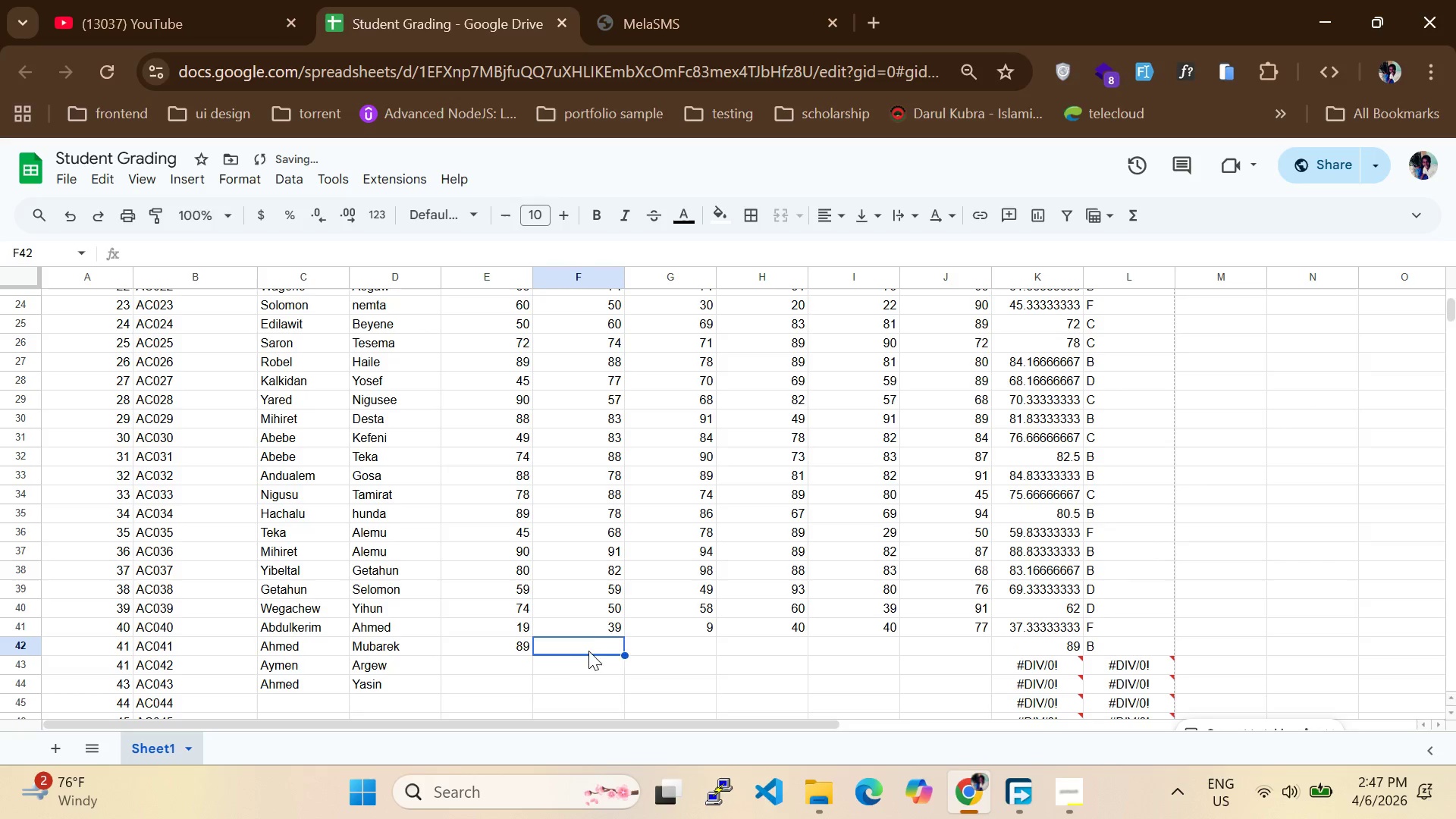 
type(62)
 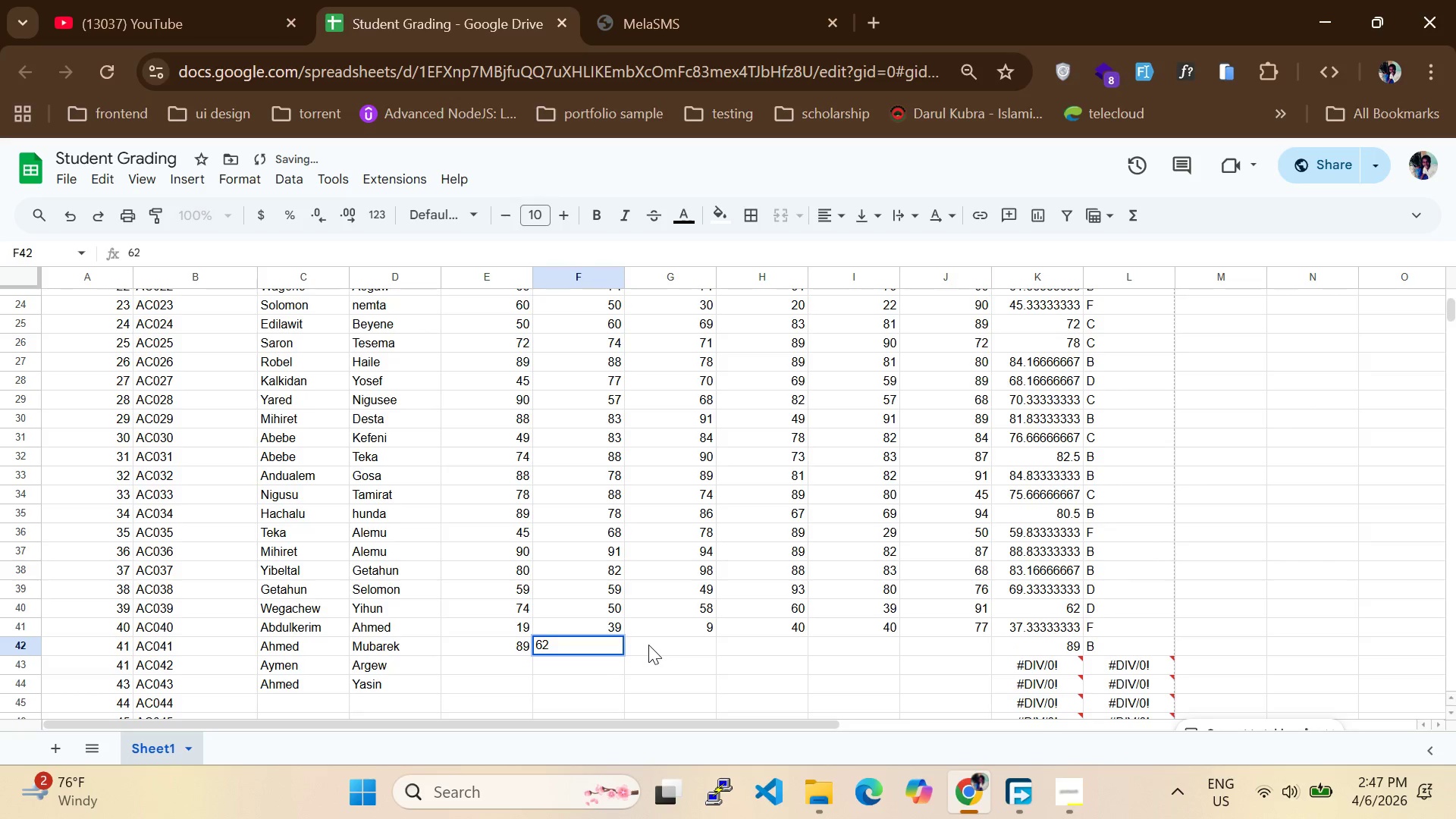 
left_click([651, 645])
 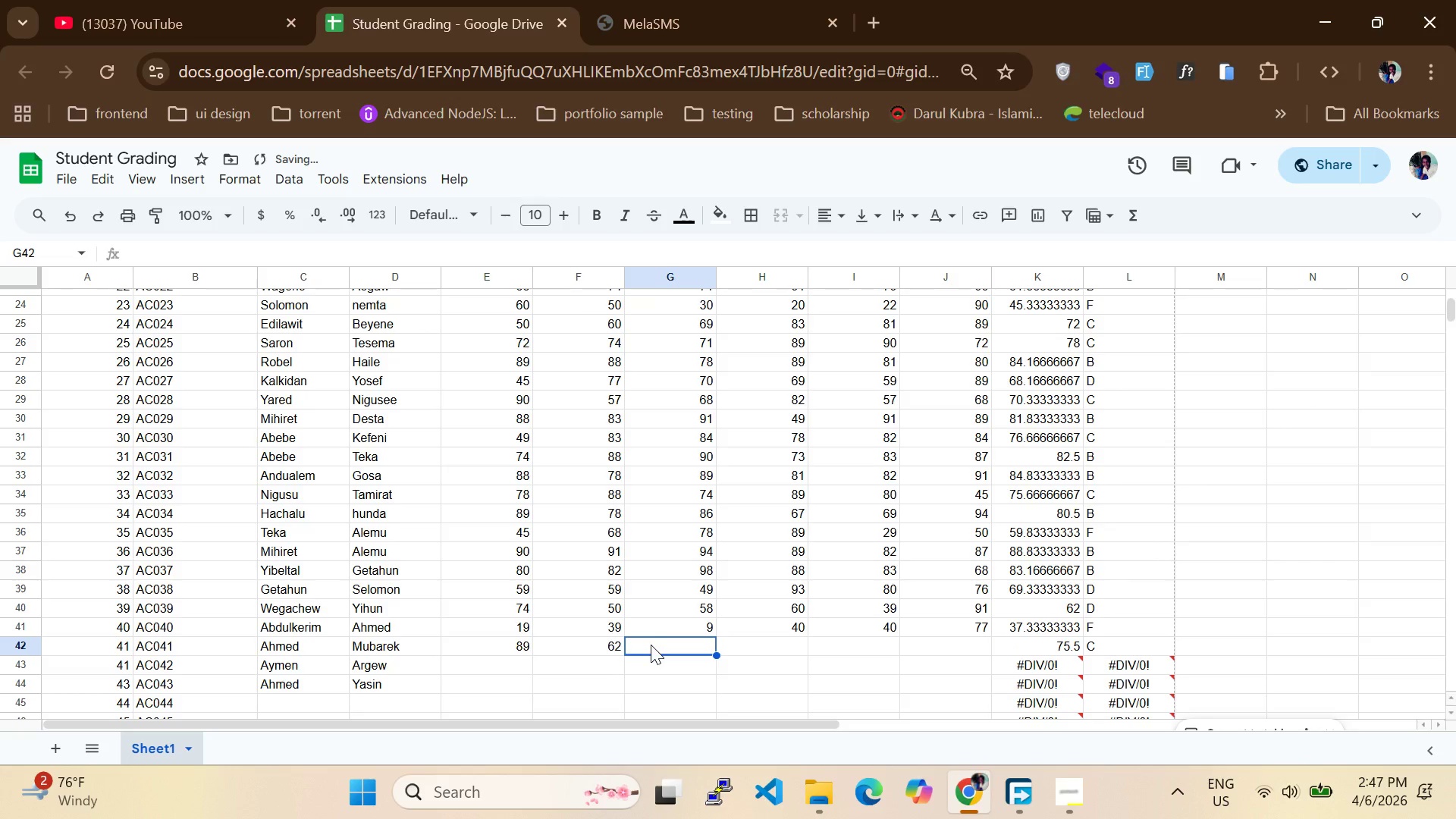 
type(67)
 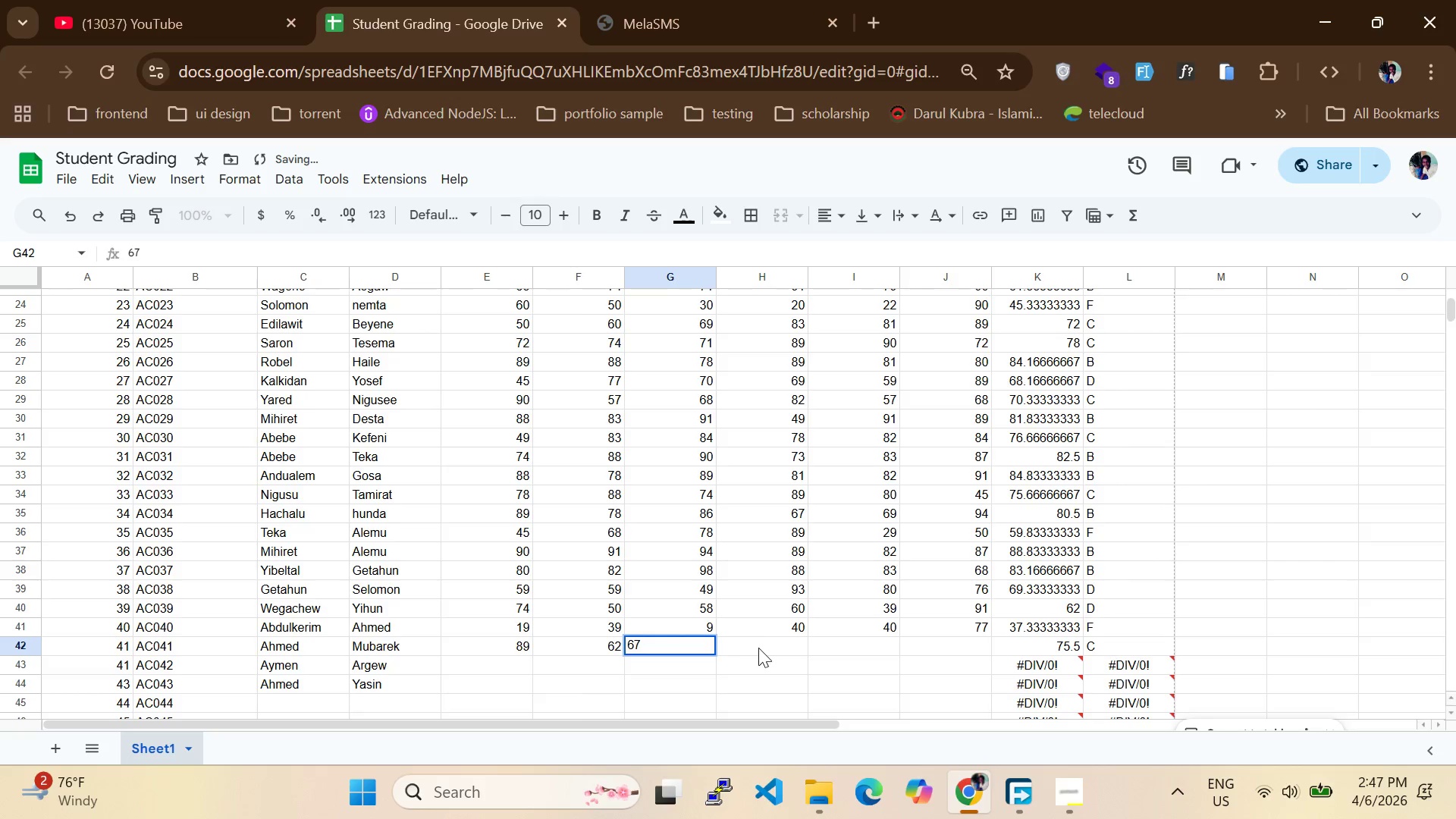 
left_click([762, 656])
 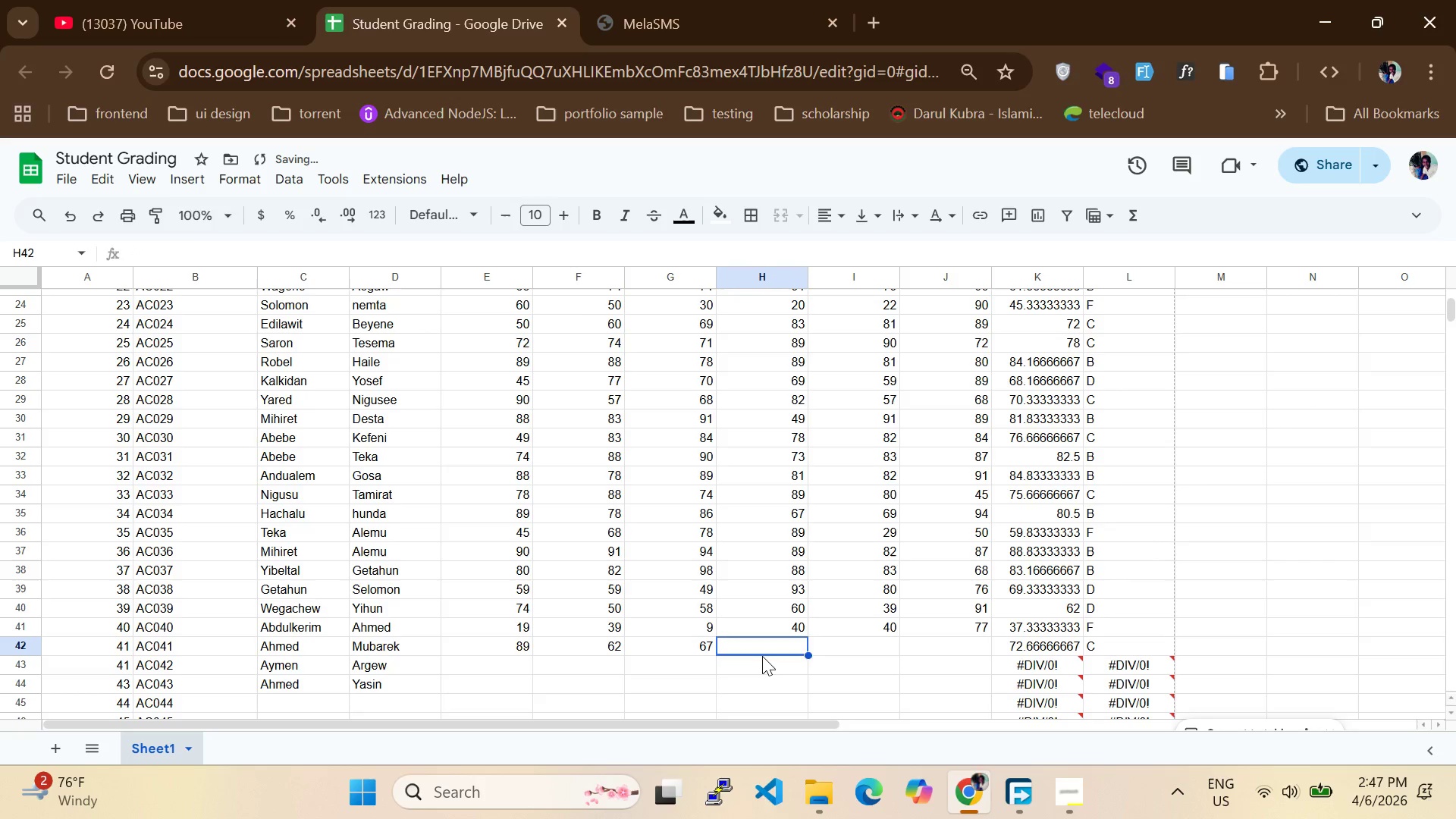 
type(78)
 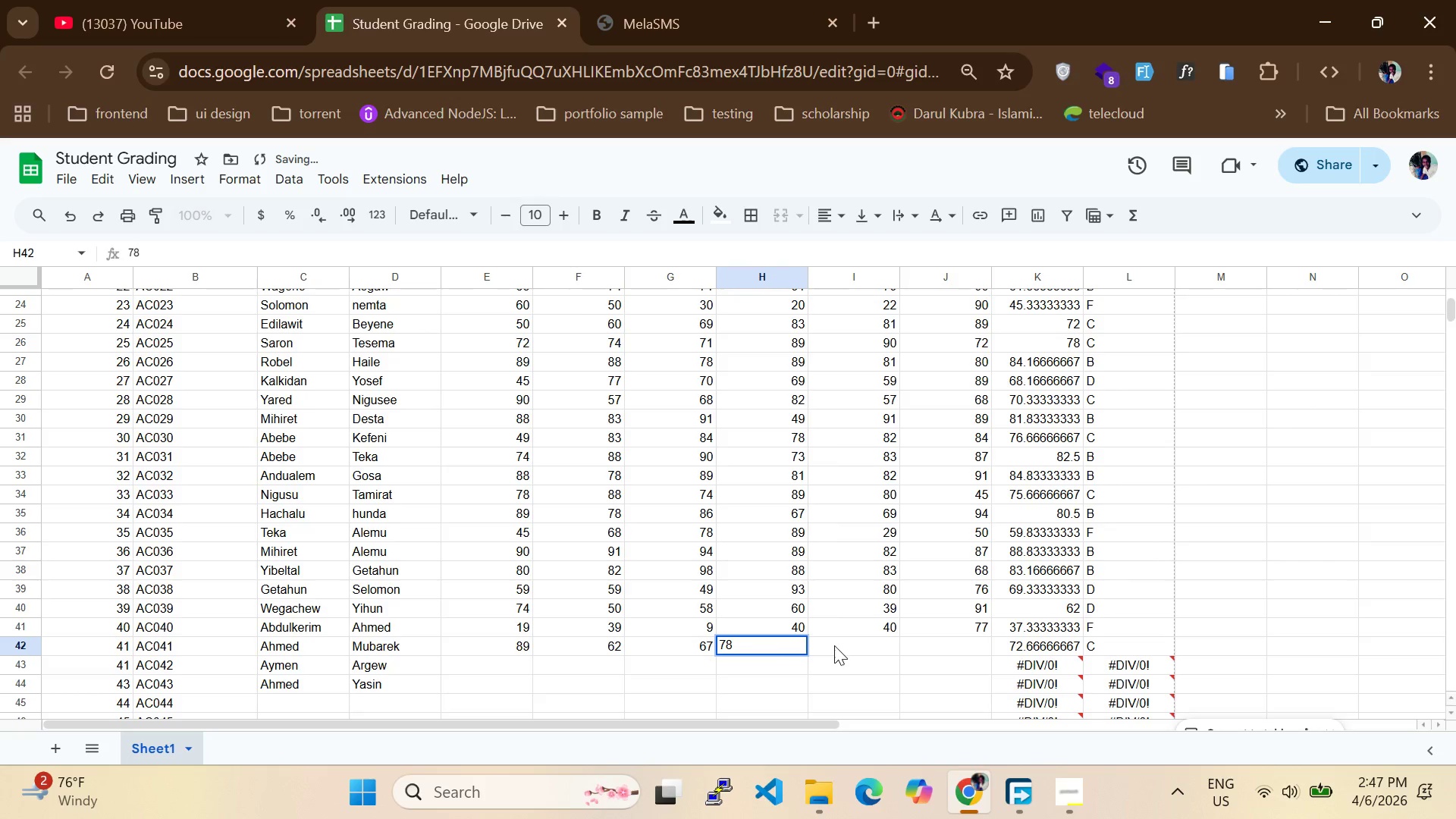 
left_click([837, 645])
 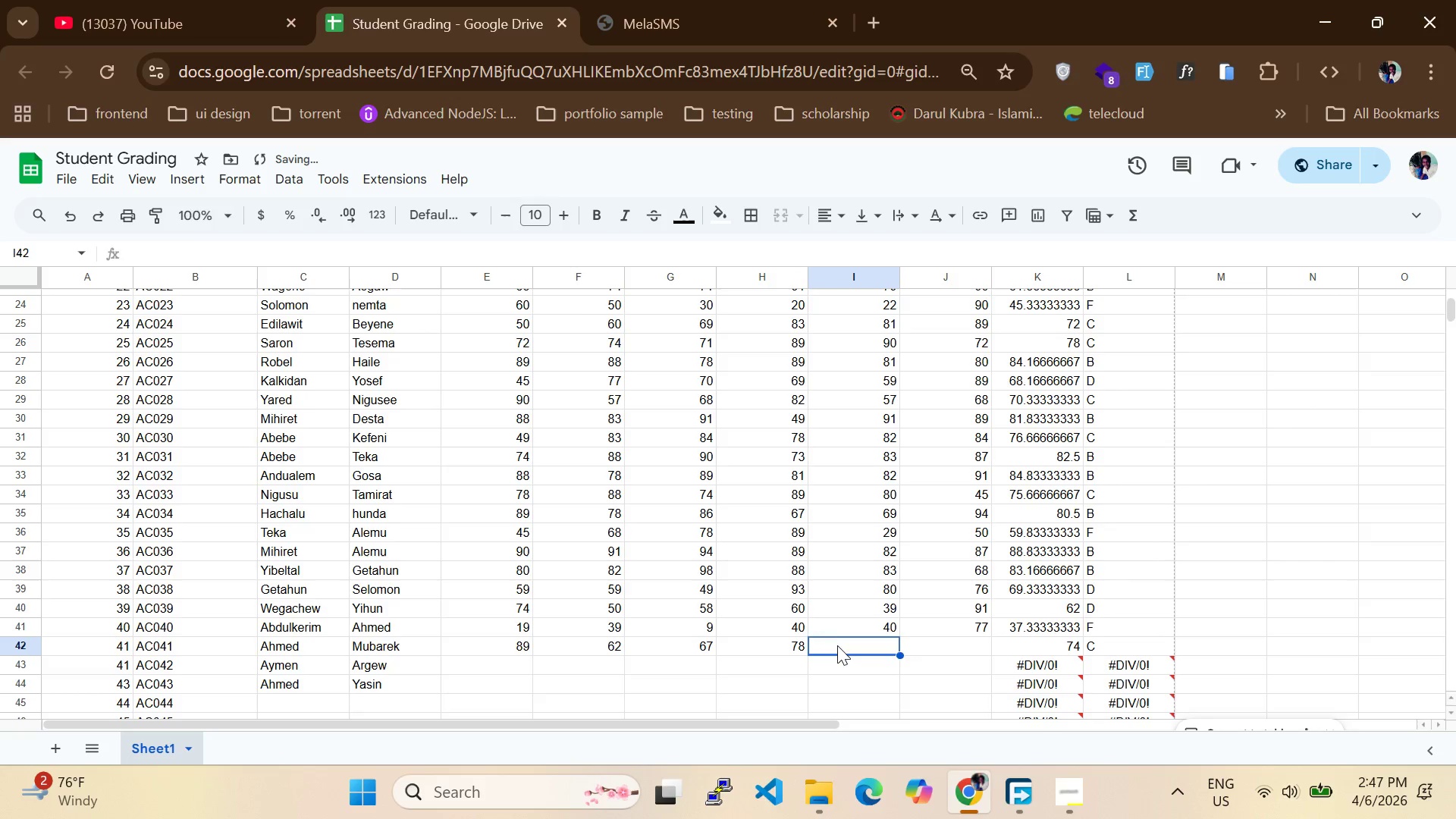 
type(29)
 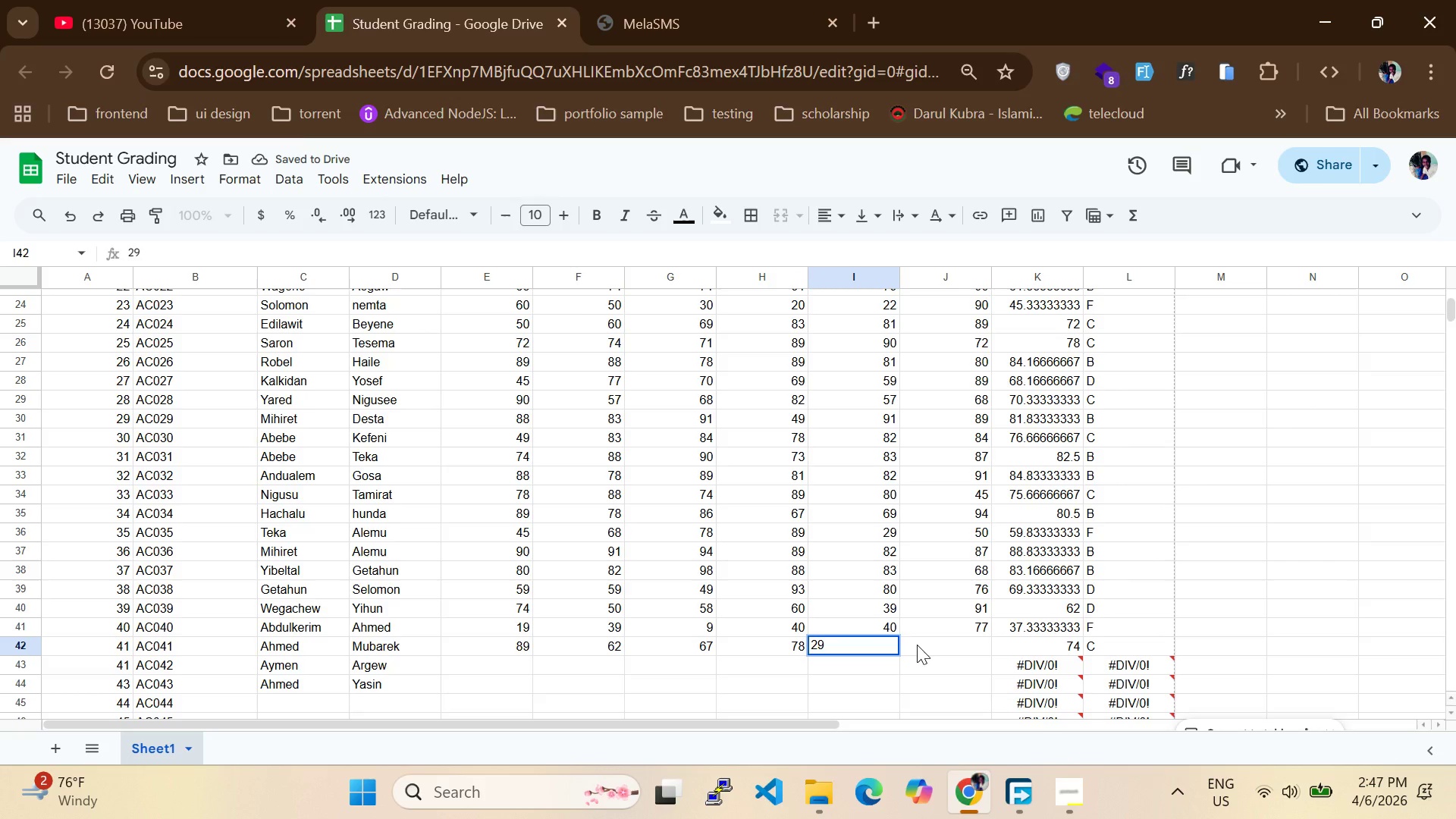 
left_click([917, 645])
 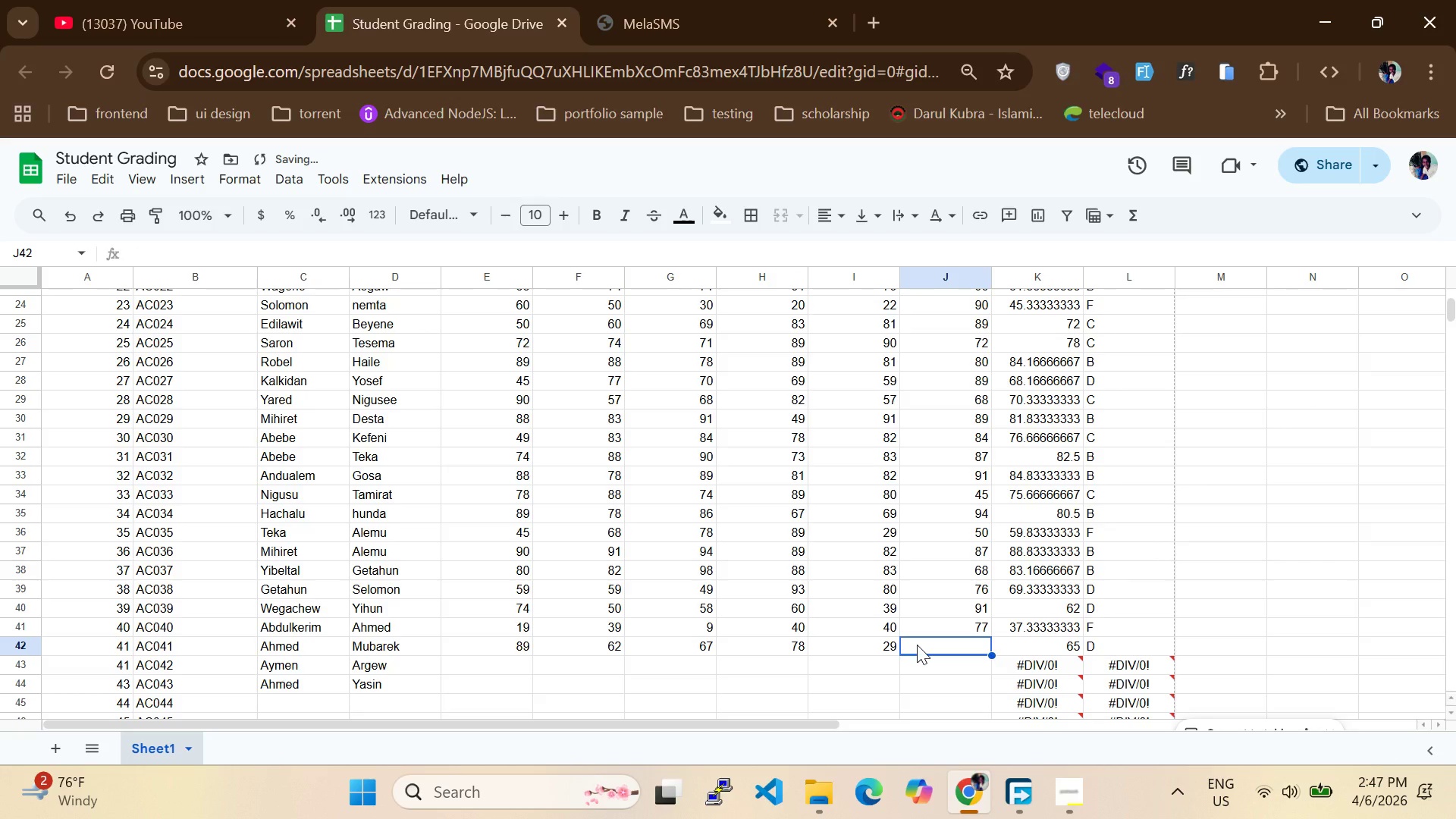 
type(89)
 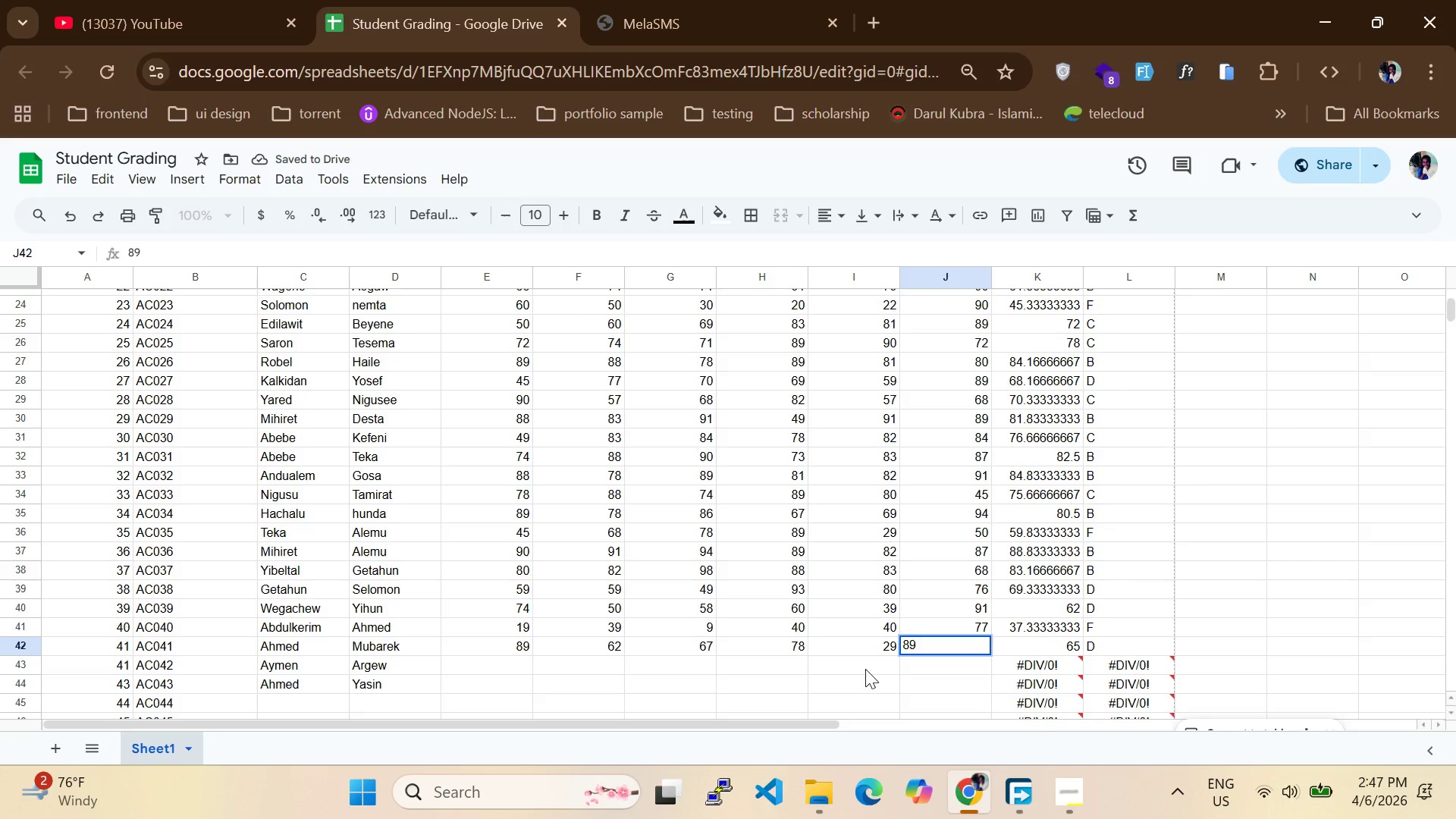 
left_click([865, 669])
 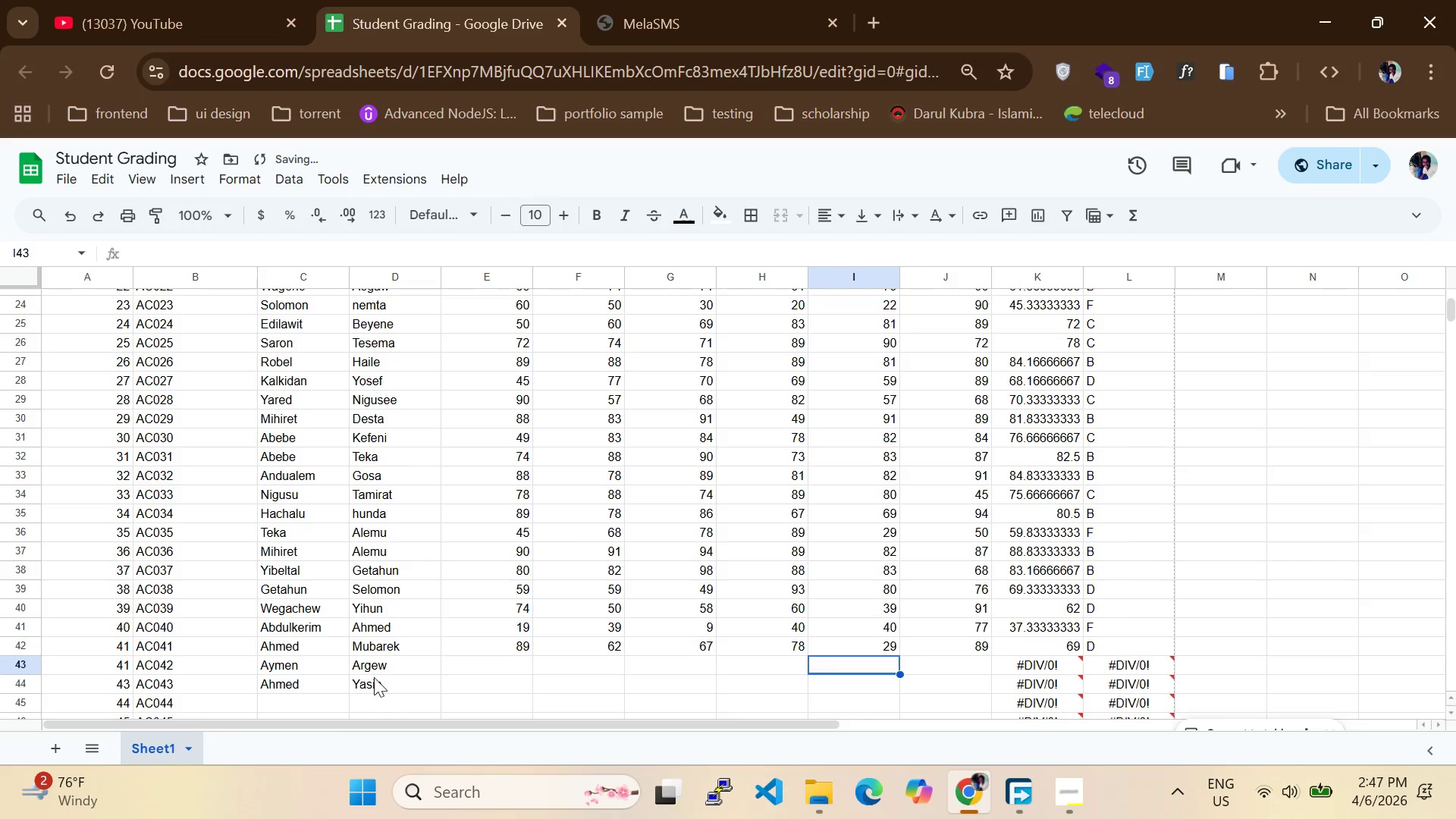 
left_click([510, 665])
 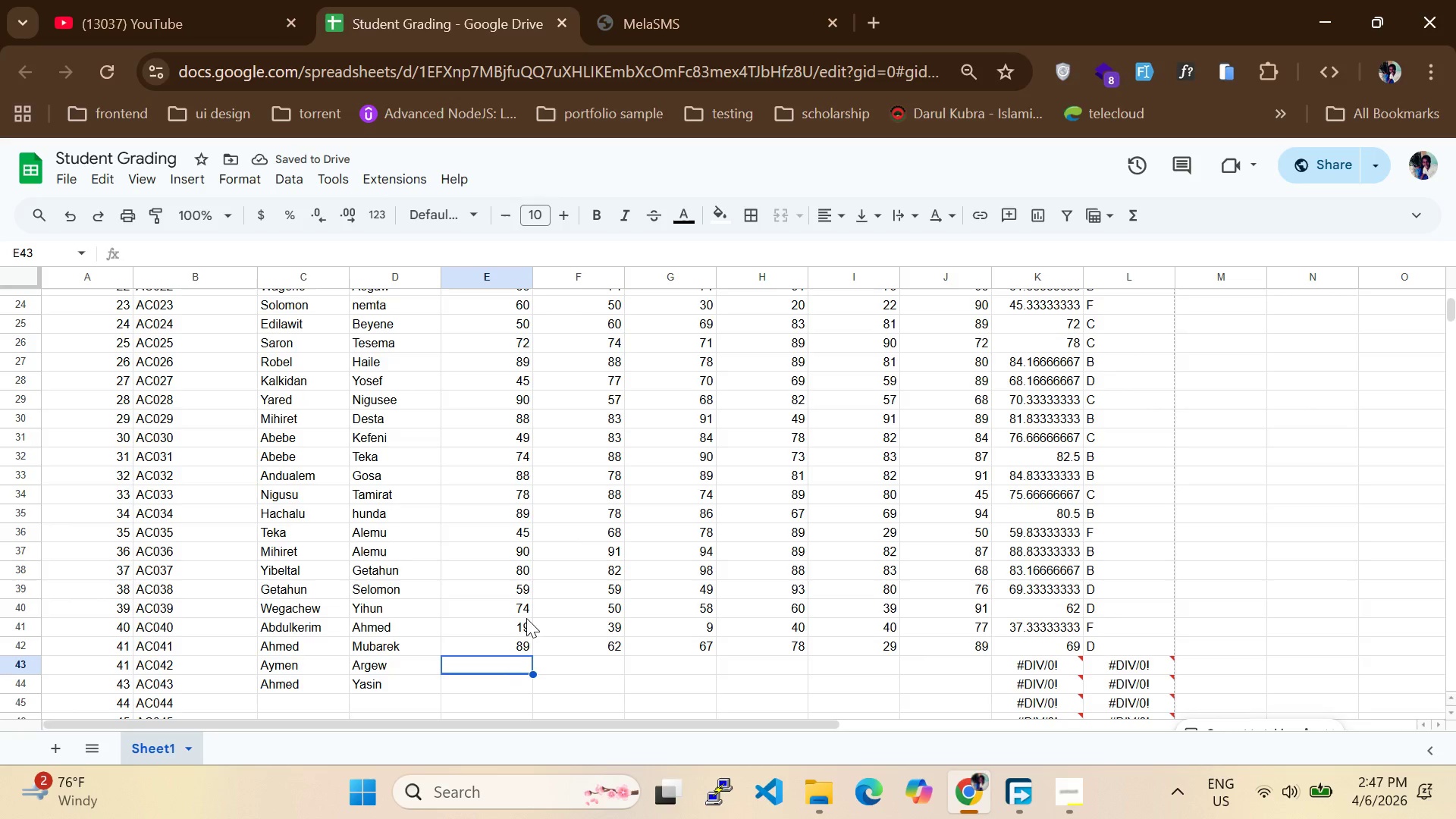 
scroll: coordinate [526, 618], scroll_direction: none, amount: 0.0
 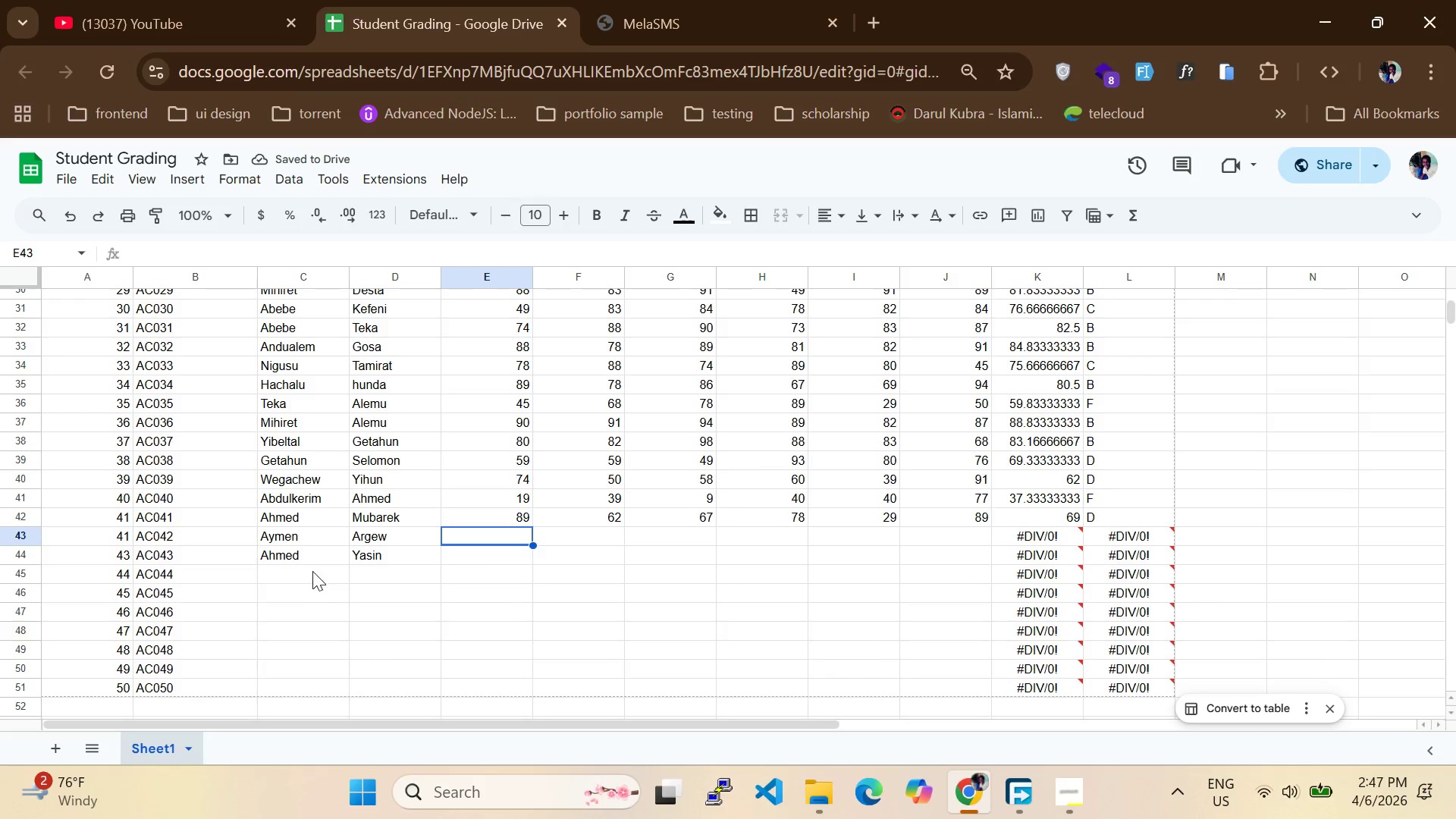 
left_click([312, 570])
 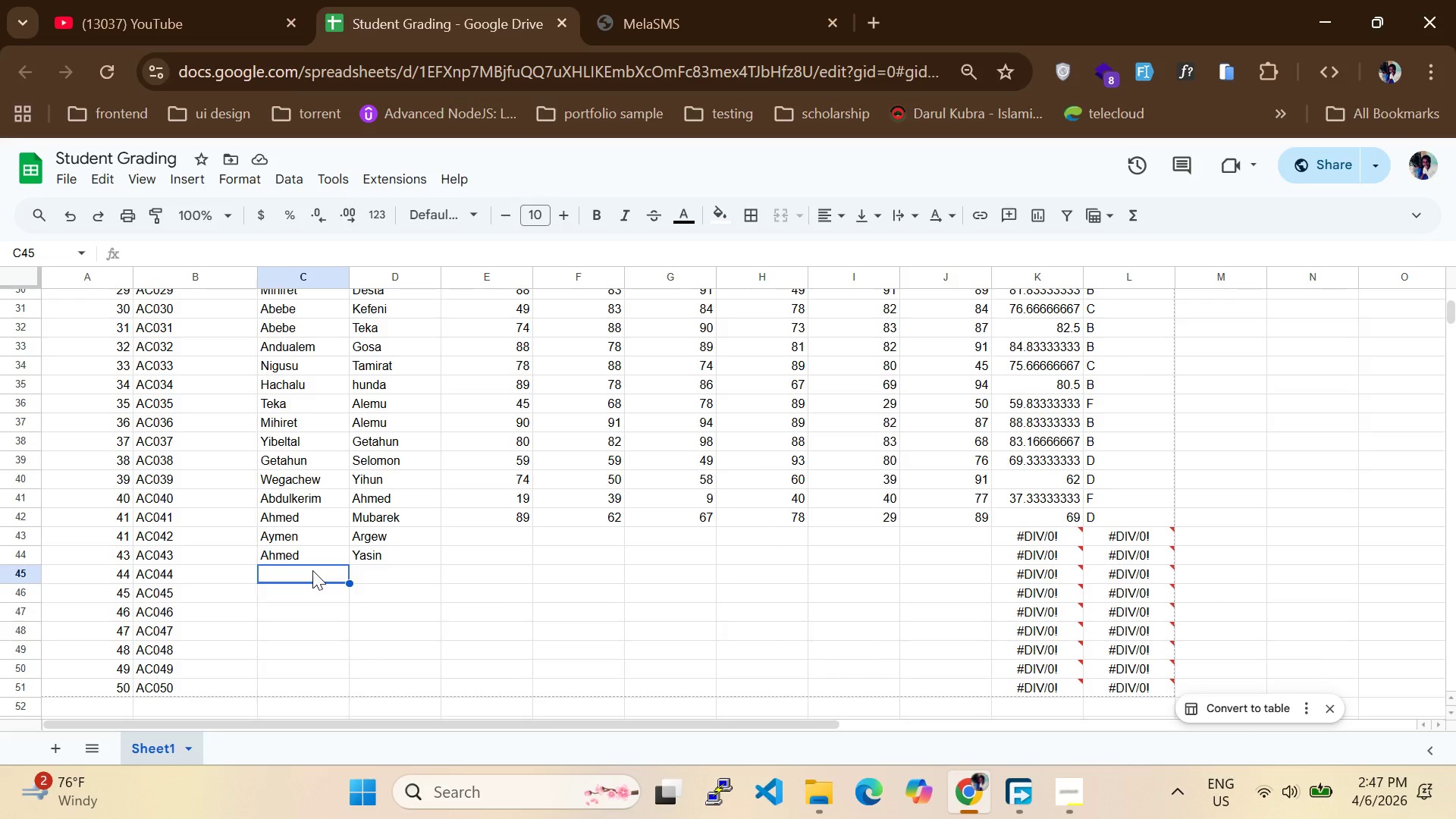 
key(CapsLock)
 